 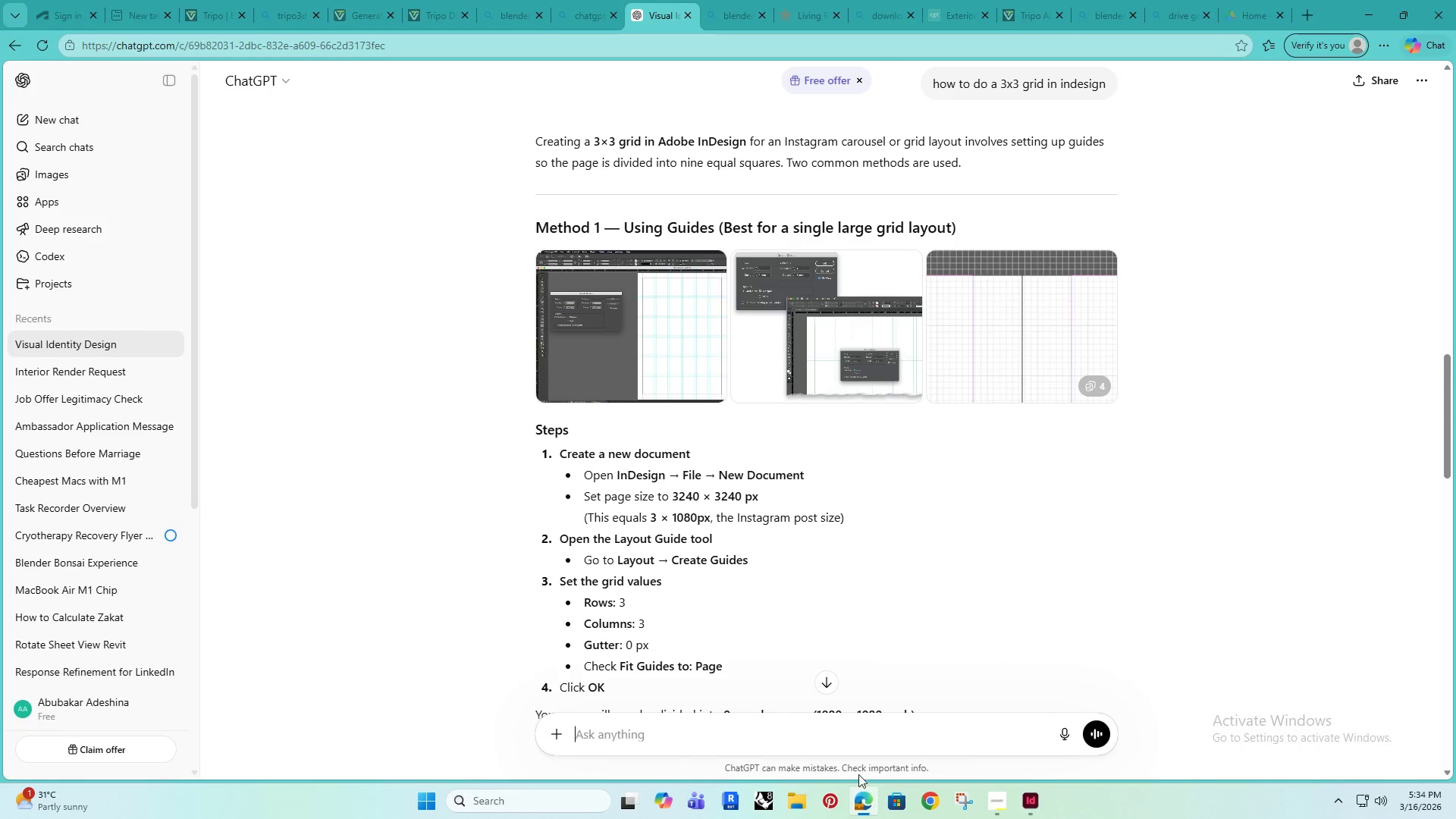 
scroll: coordinate [844, 513], scroll_direction: down, amount: 2.0
 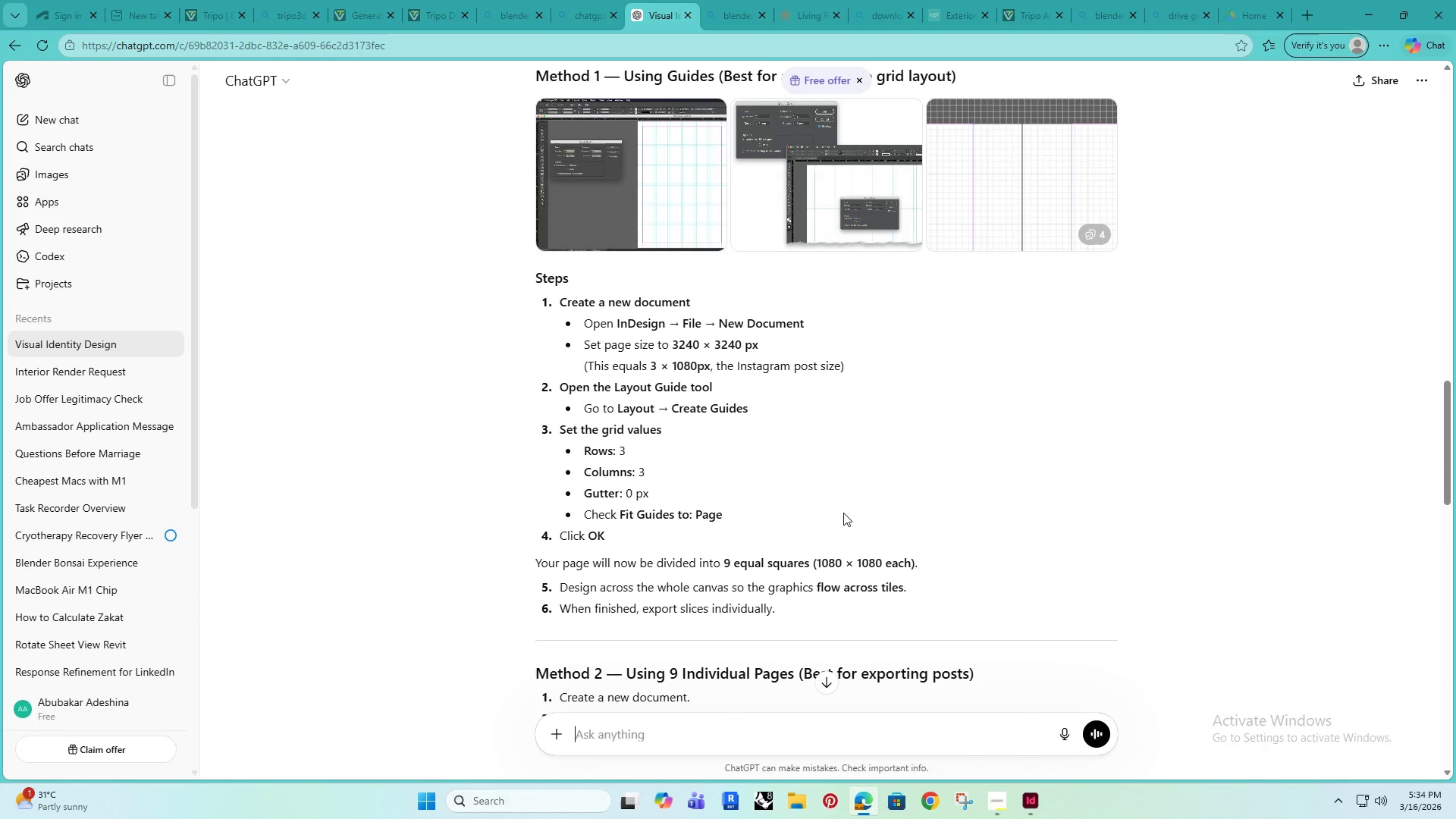 
scroll: coordinate [843, 513], scroll_direction: up, amount: 1.0
 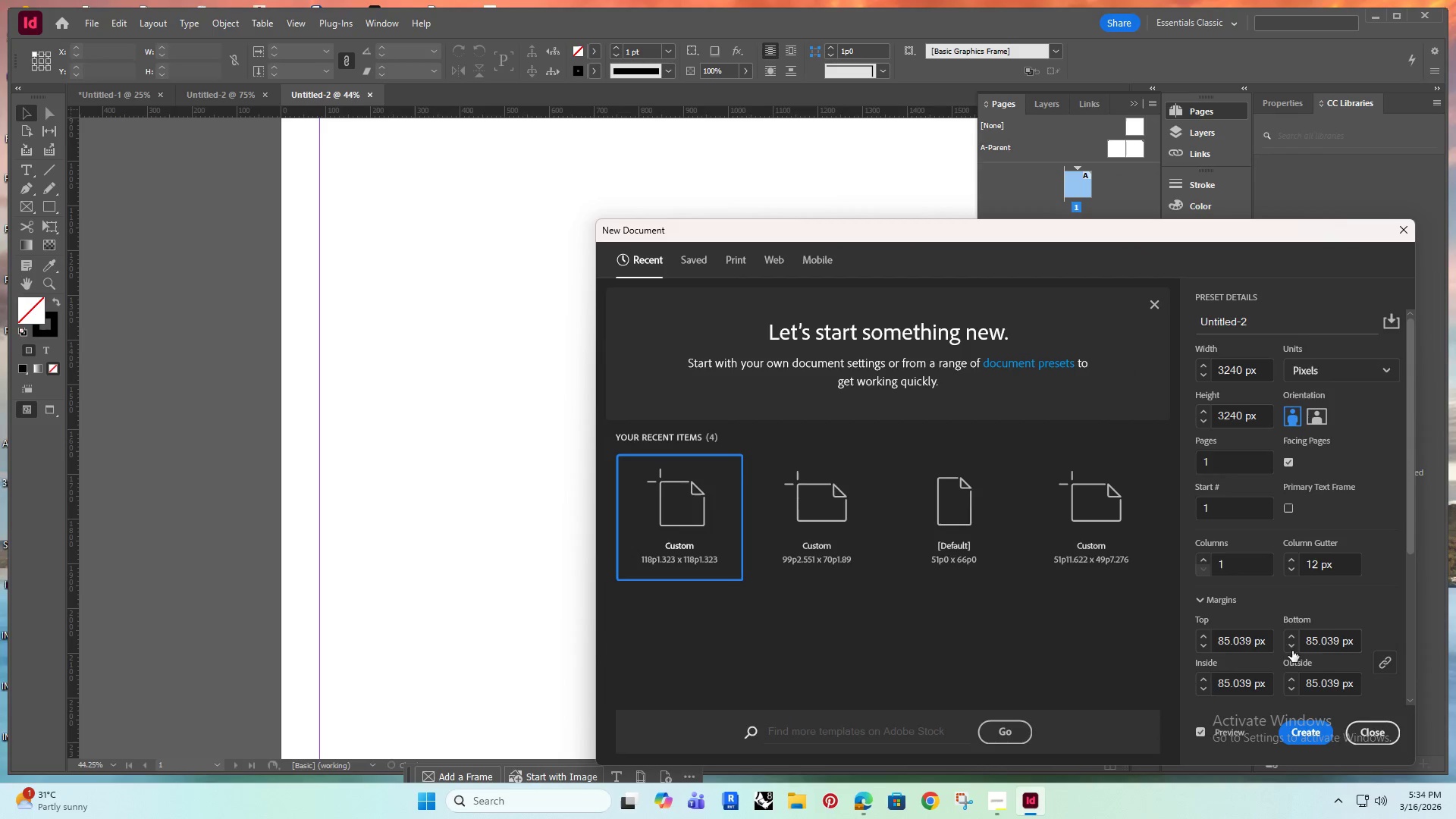 
left_click_drag(start_coordinate=[1414, 482], to_coordinate=[1396, 522])
 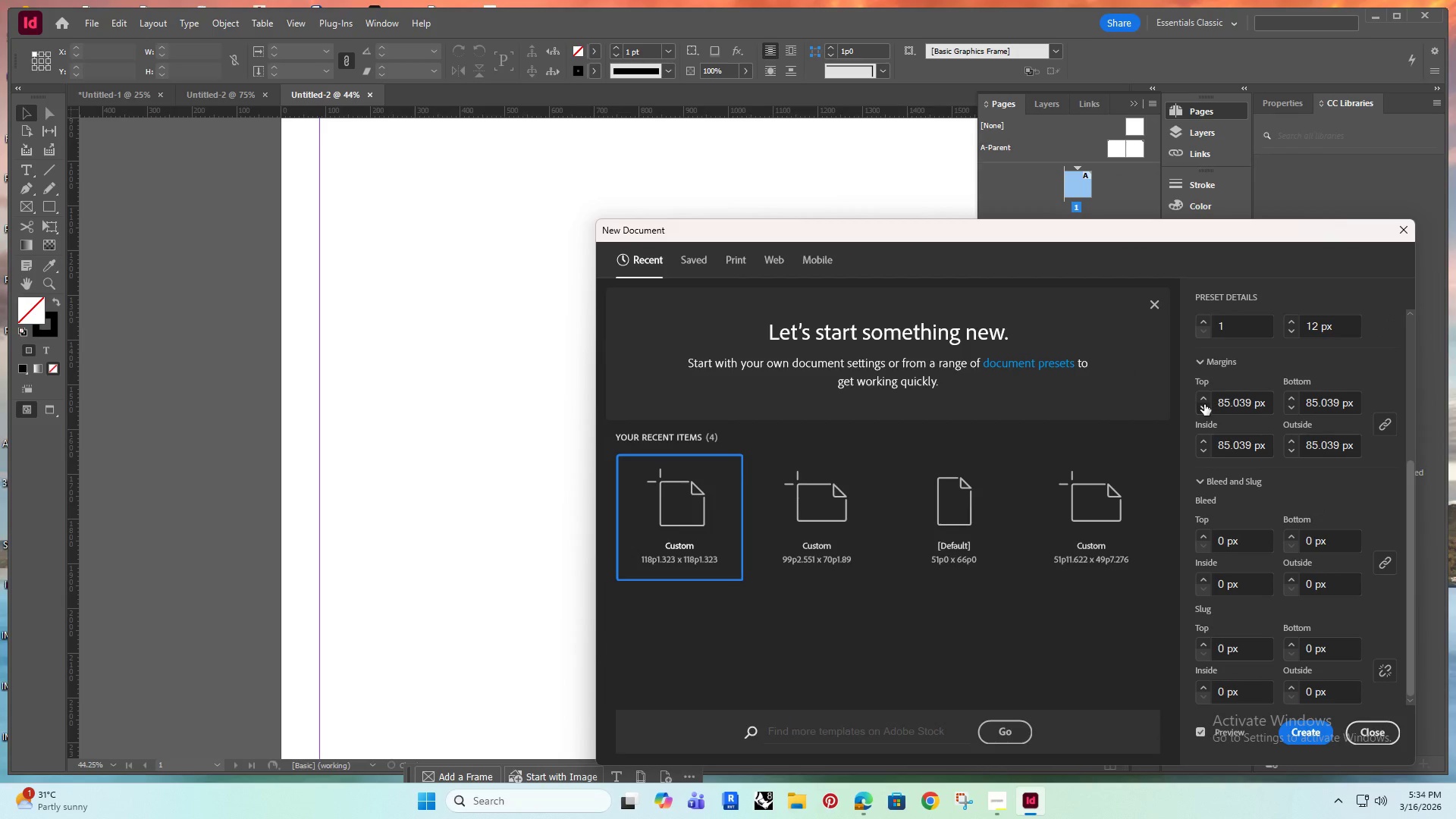 
double_click([1204, 404])
 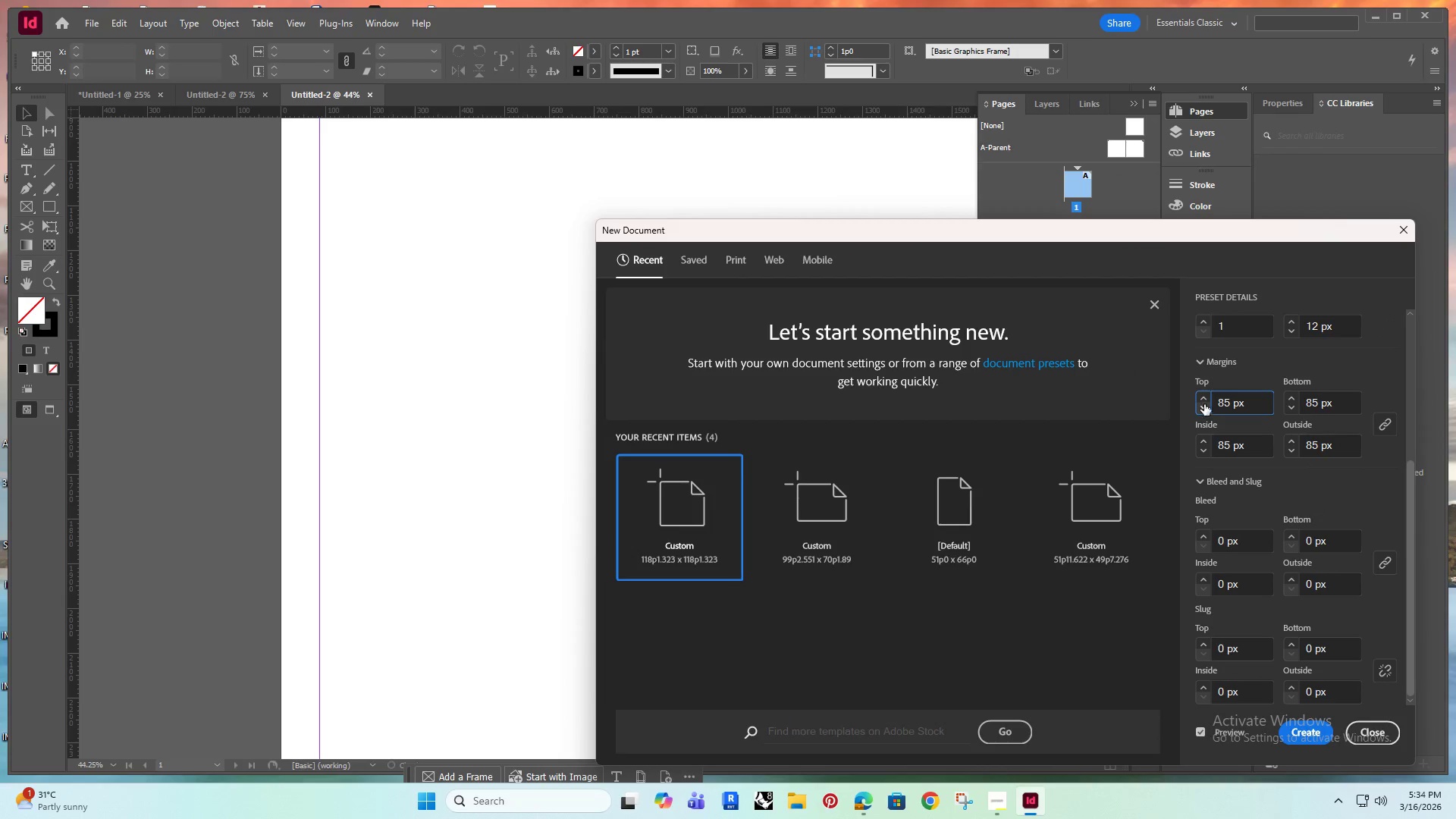 
triple_click([1204, 404])
 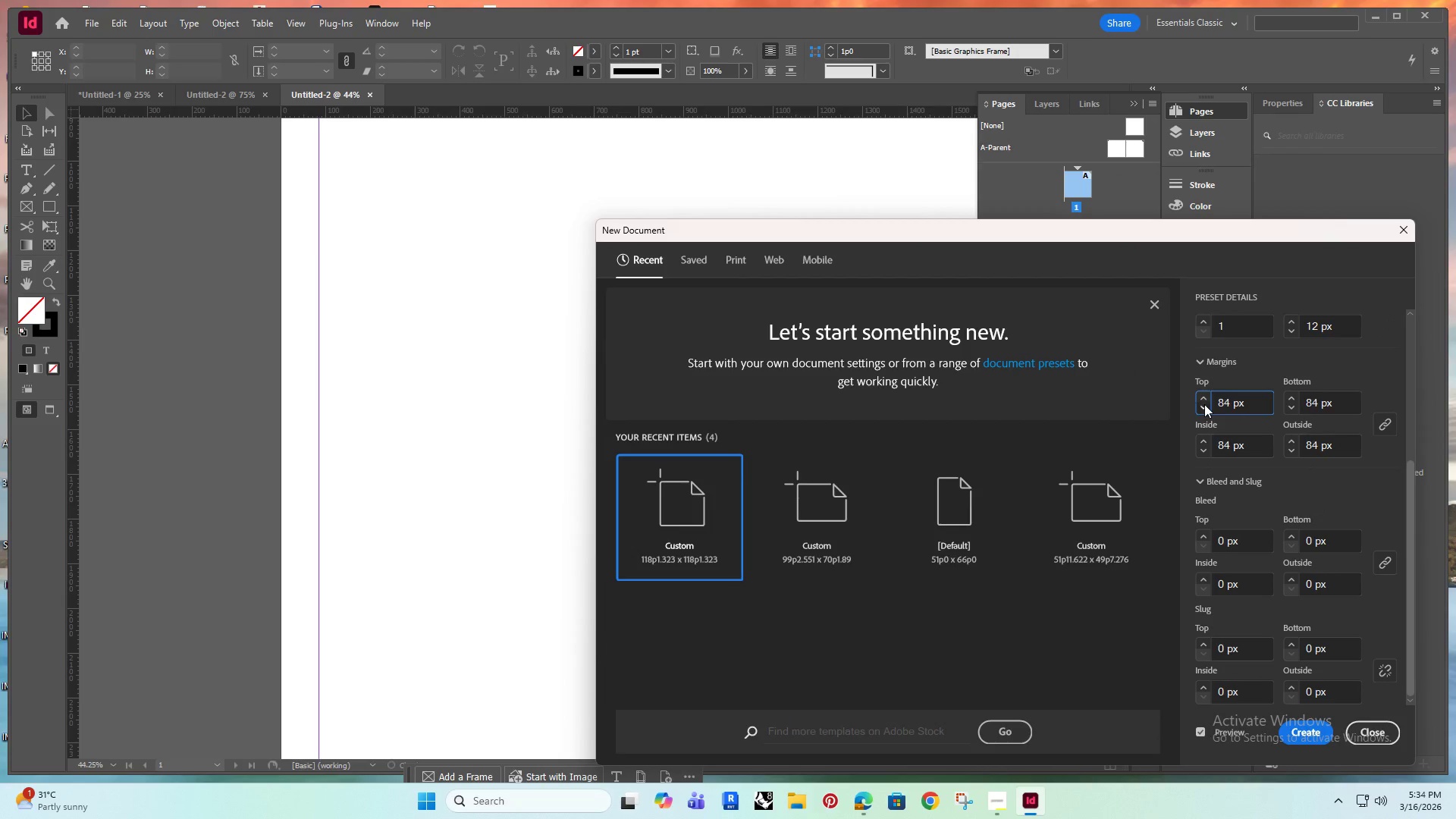 
triple_click([1204, 404])
 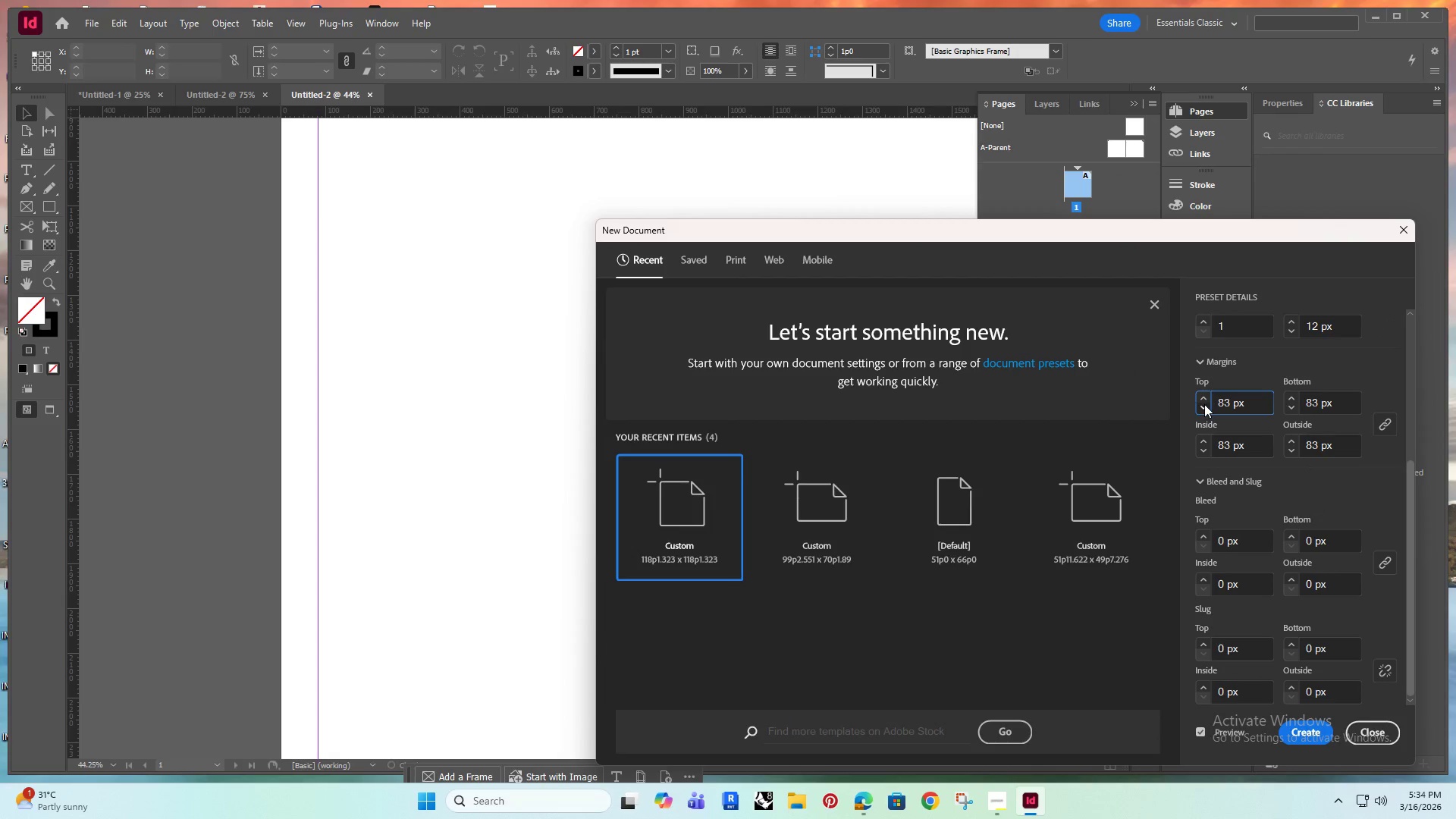 
triple_click([1204, 404])
 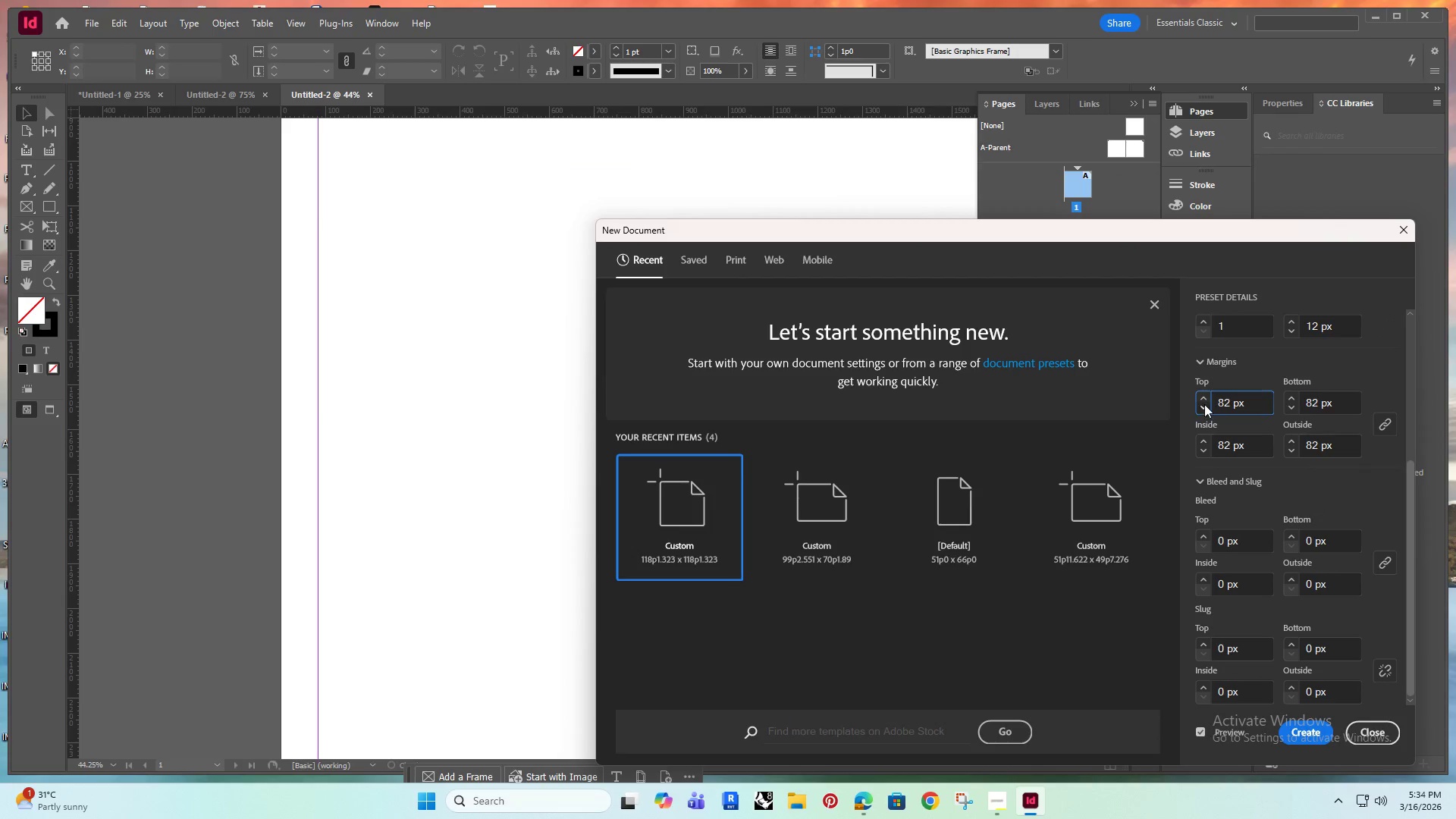 
triple_click([1204, 404])
 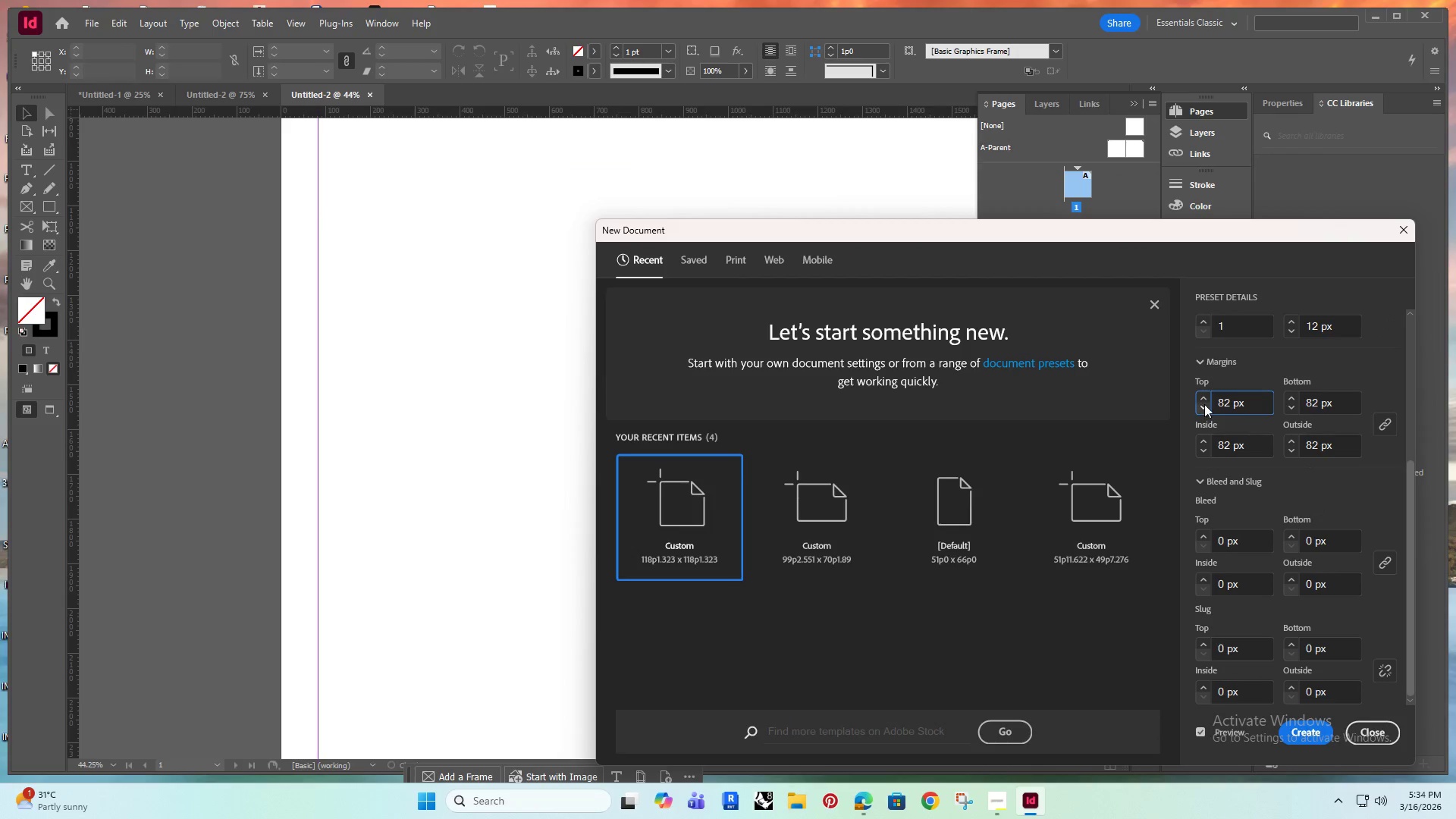 
triple_click([1204, 404])
 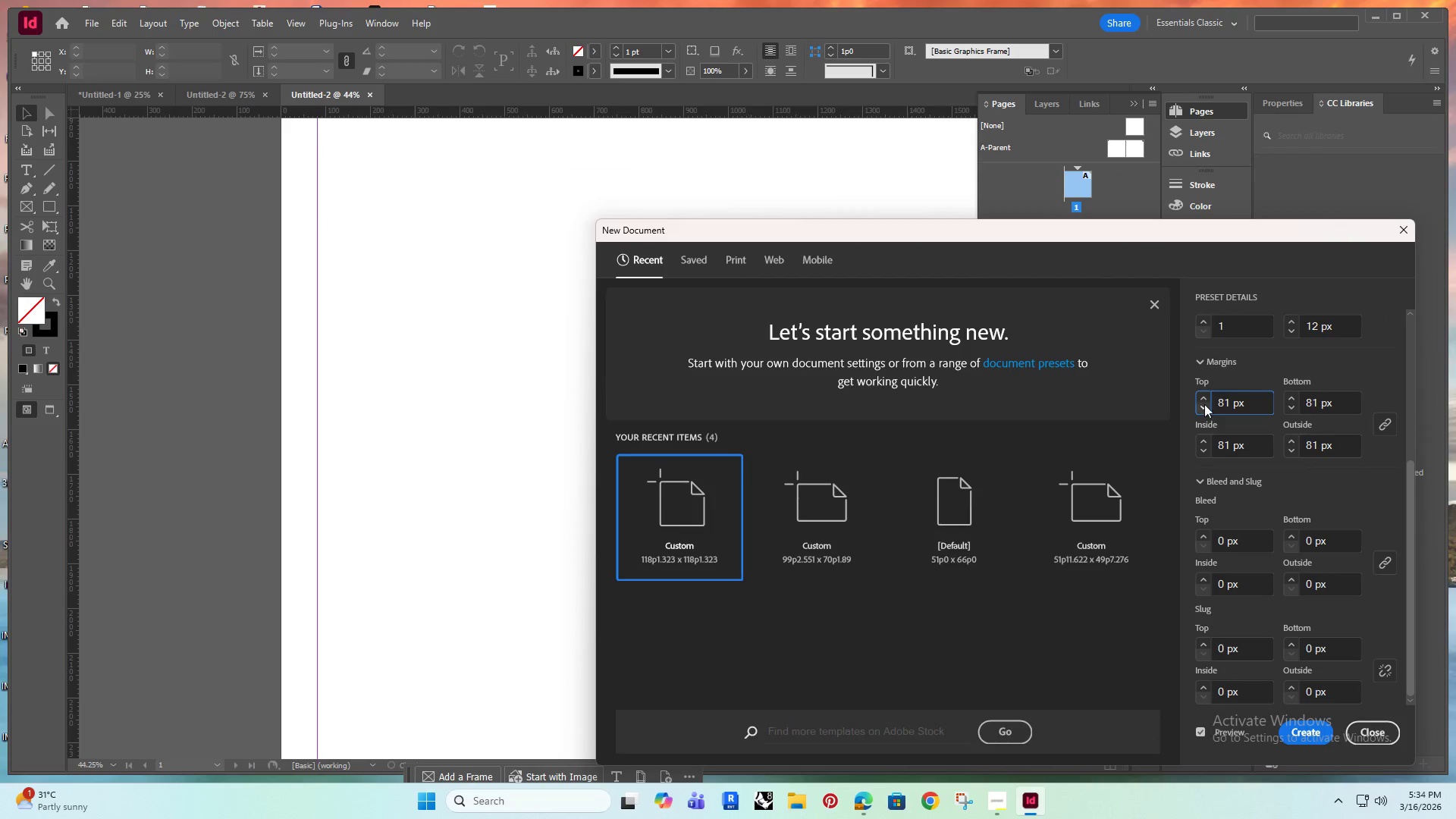 
triple_click([1204, 404])
 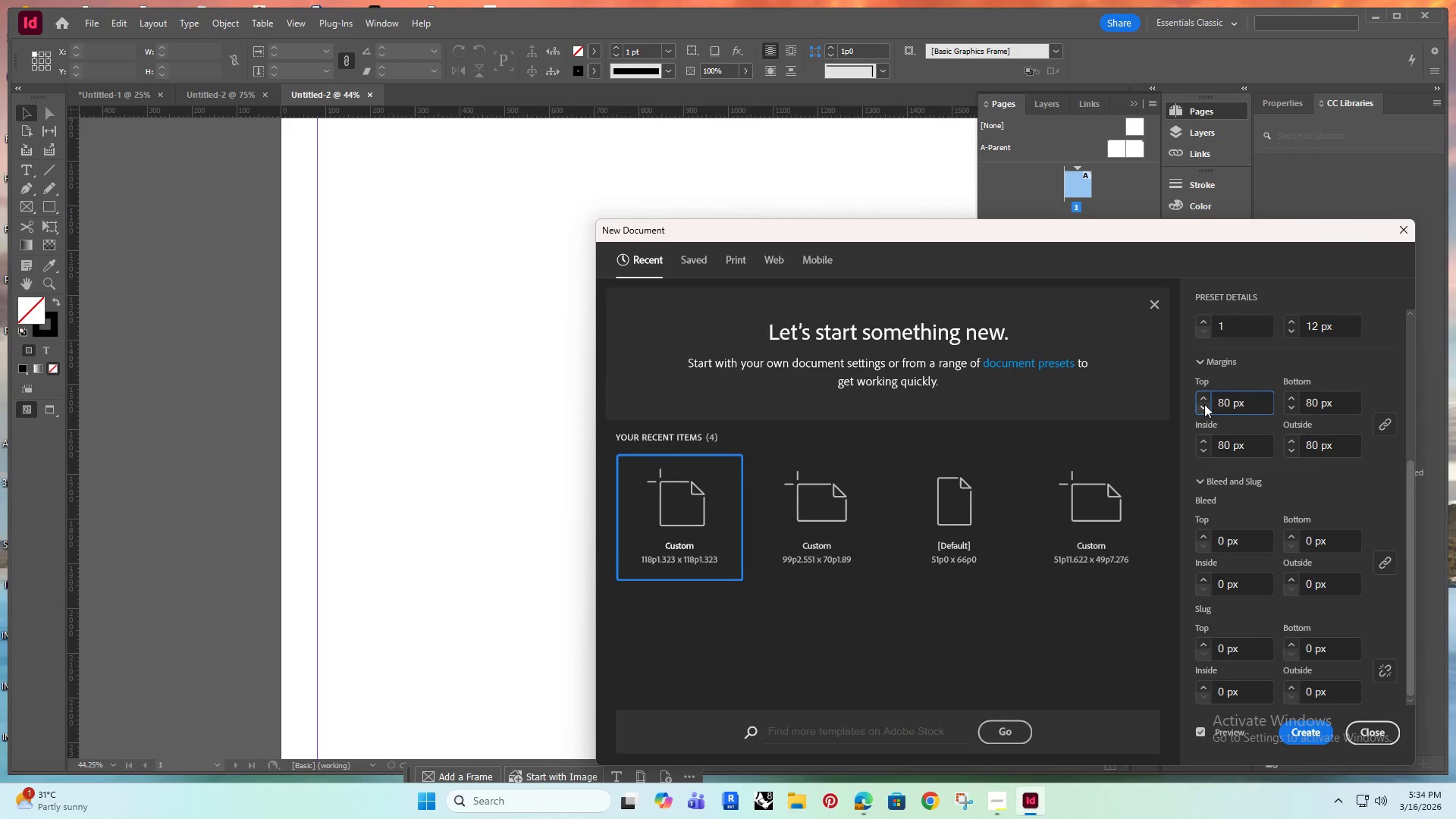 
triple_click([1204, 404])
 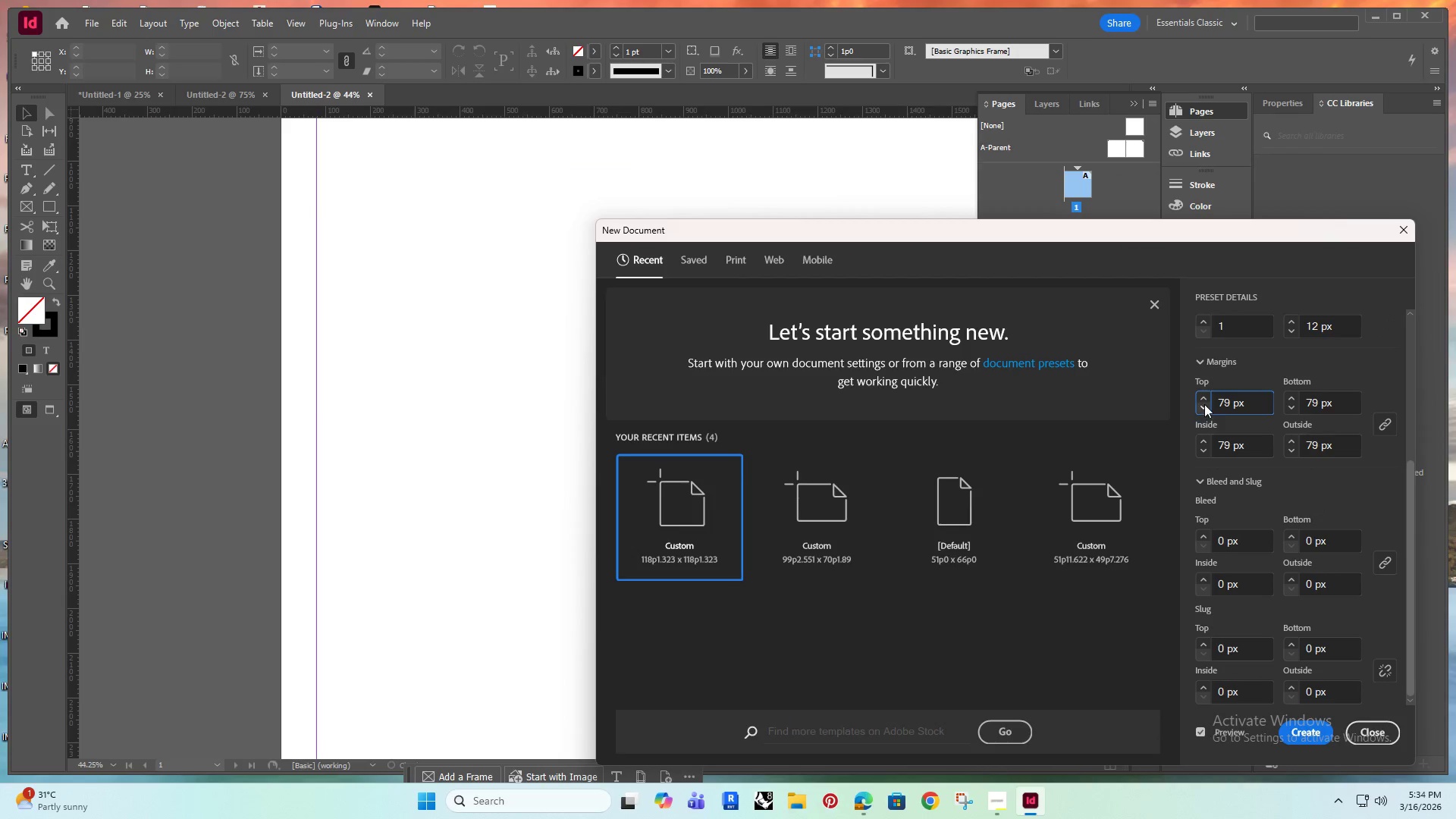 
triple_click([1204, 404])
 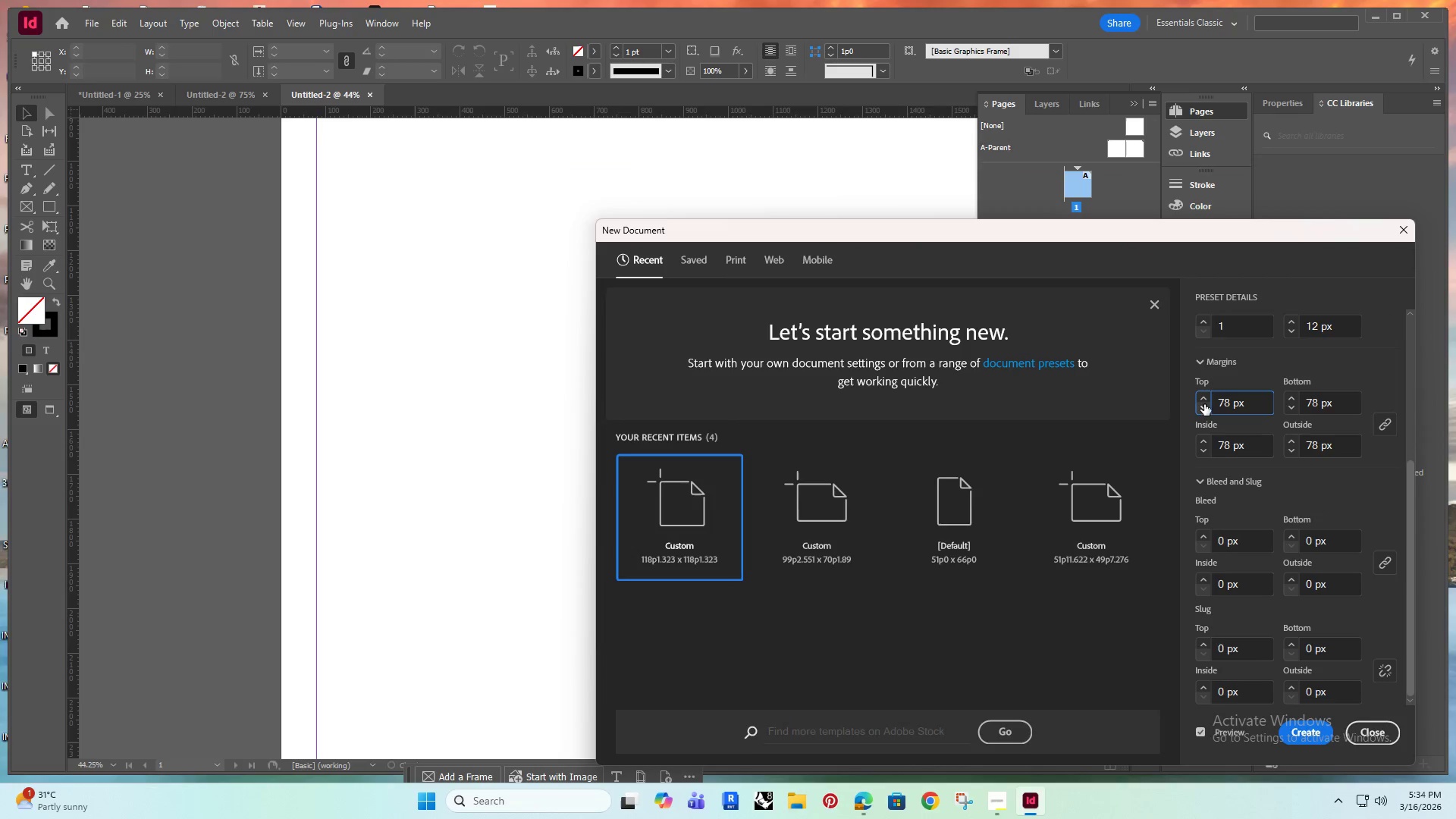 
triple_click([1204, 404])
 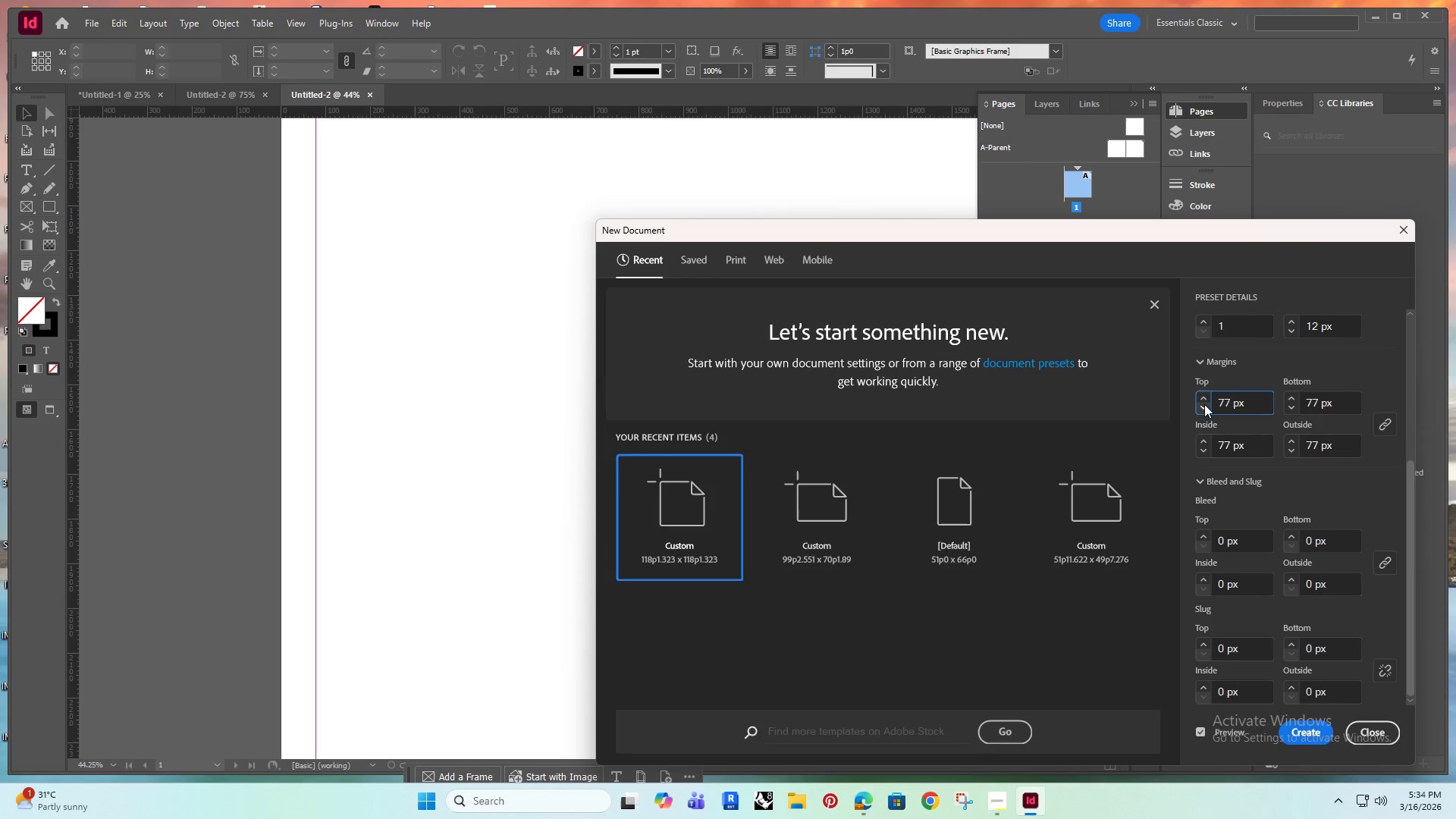 
triple_click([1204, 404])
 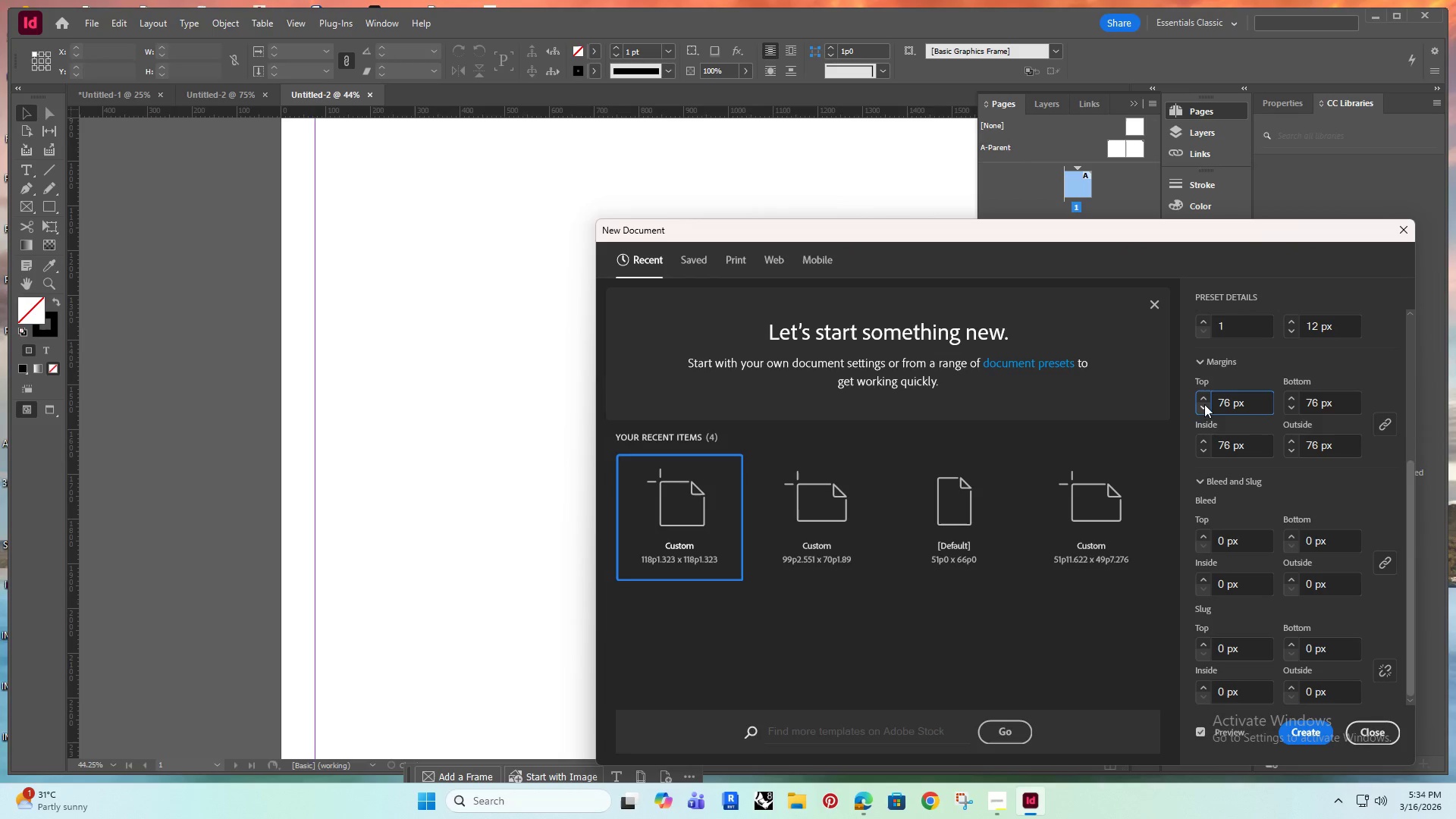 
triple_click([1204, 404])
 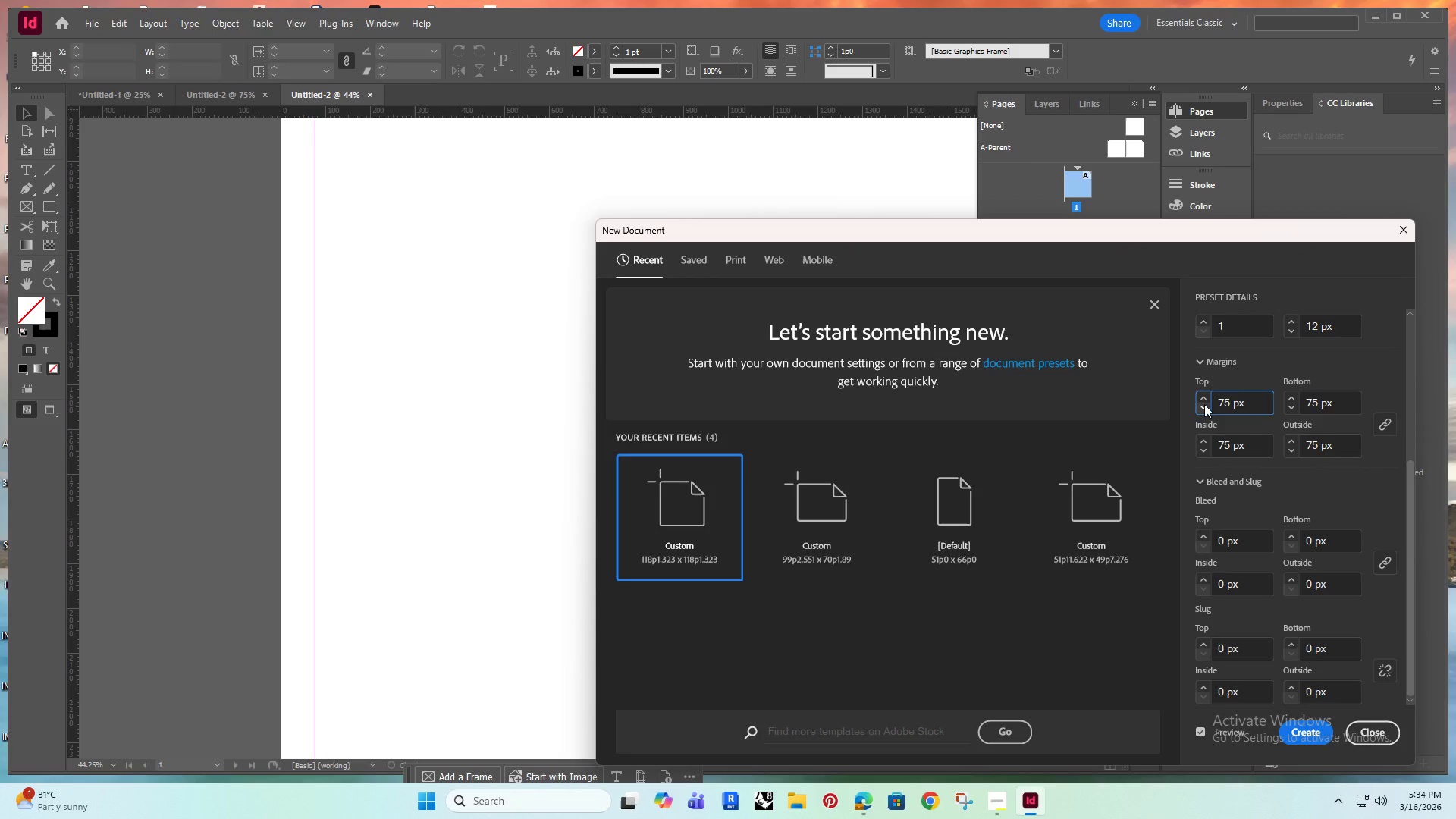 
triple_click([1204, 404])
 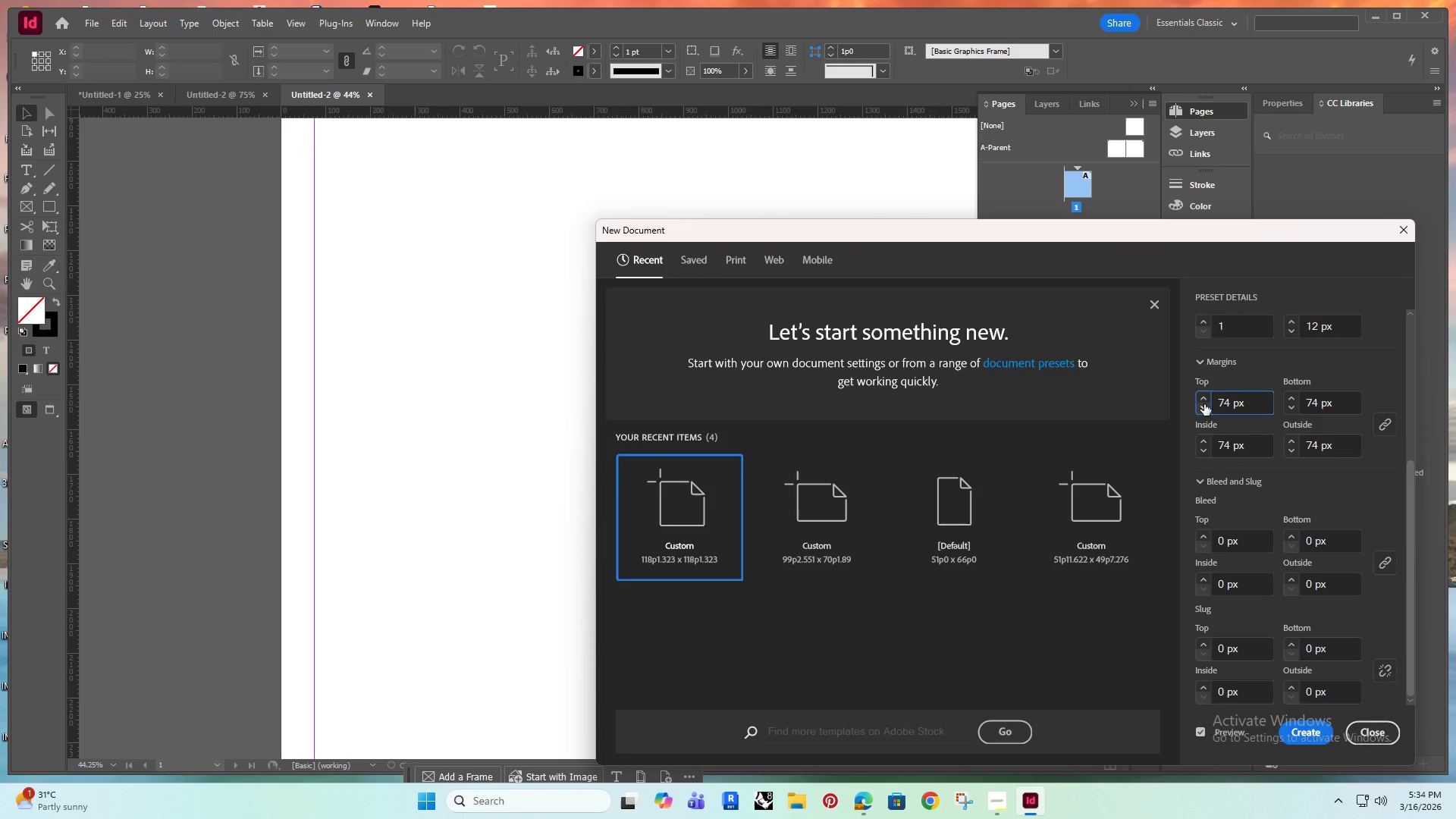 
triple_click([1204, 404])
 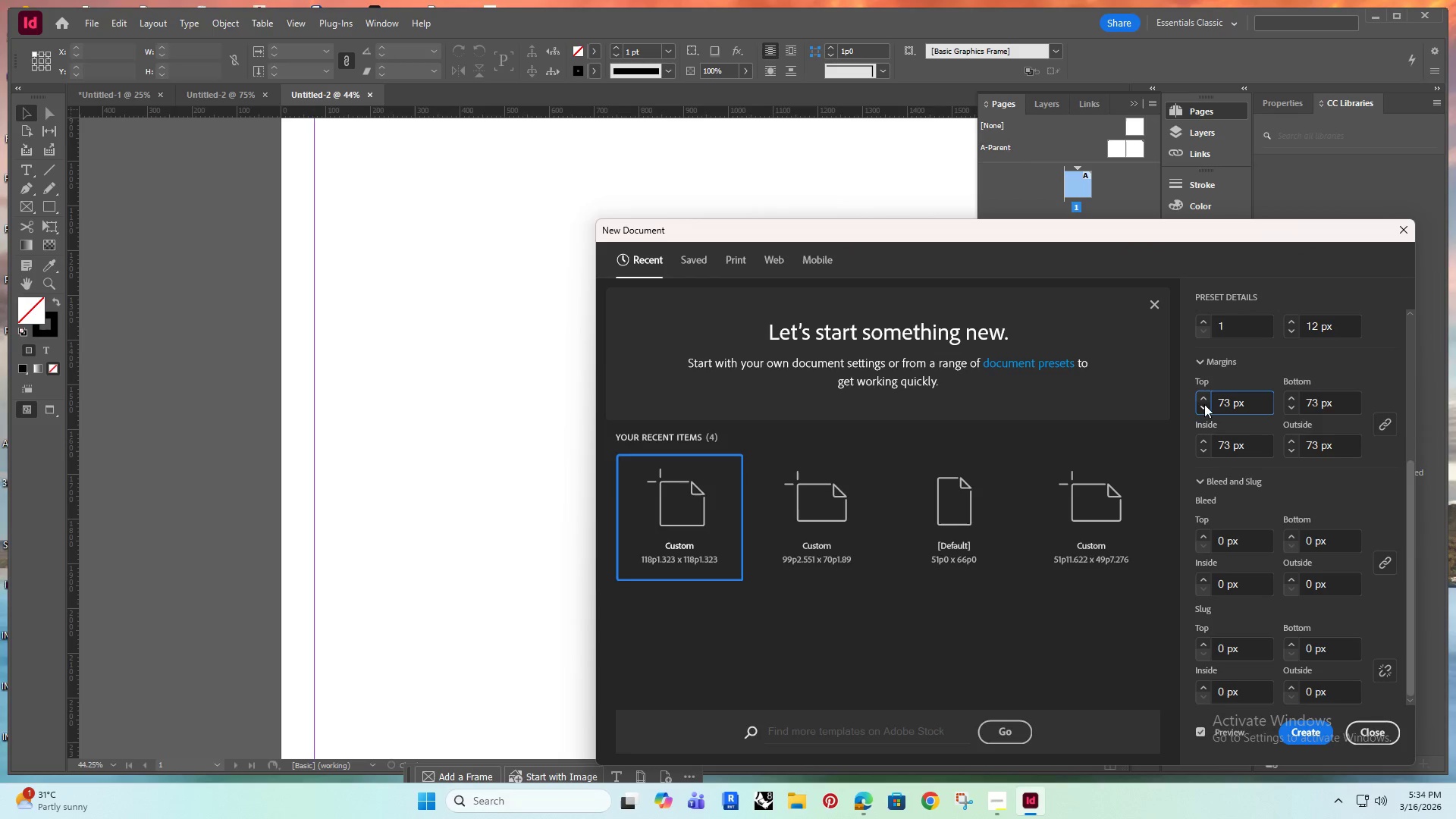 
triple_click([1204, 404])
 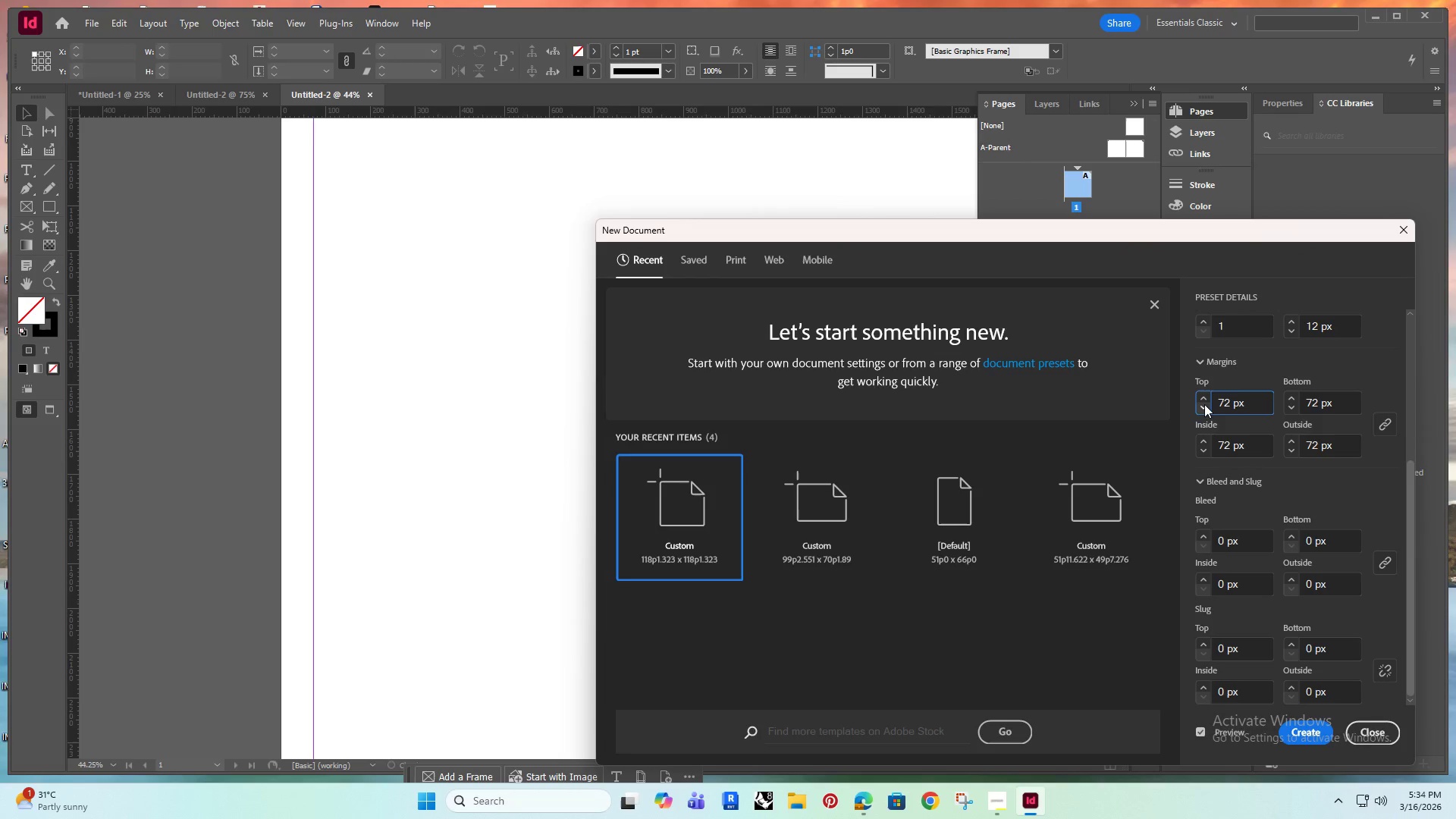 
triple_click([1204, 404])
 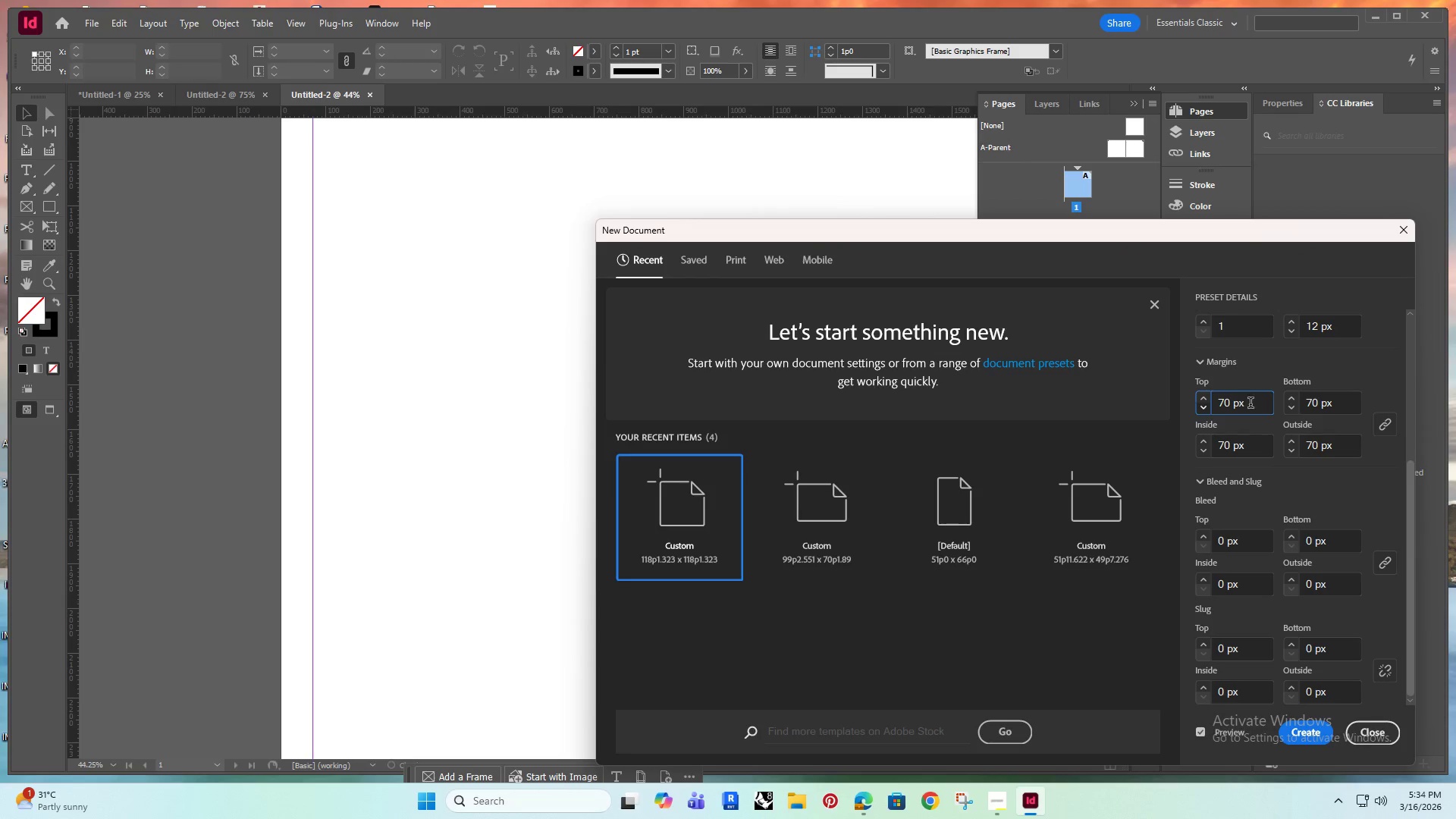 
left_click_drag(start_coordinate=[1251, 404], to_coordinate=[1181, 424])
 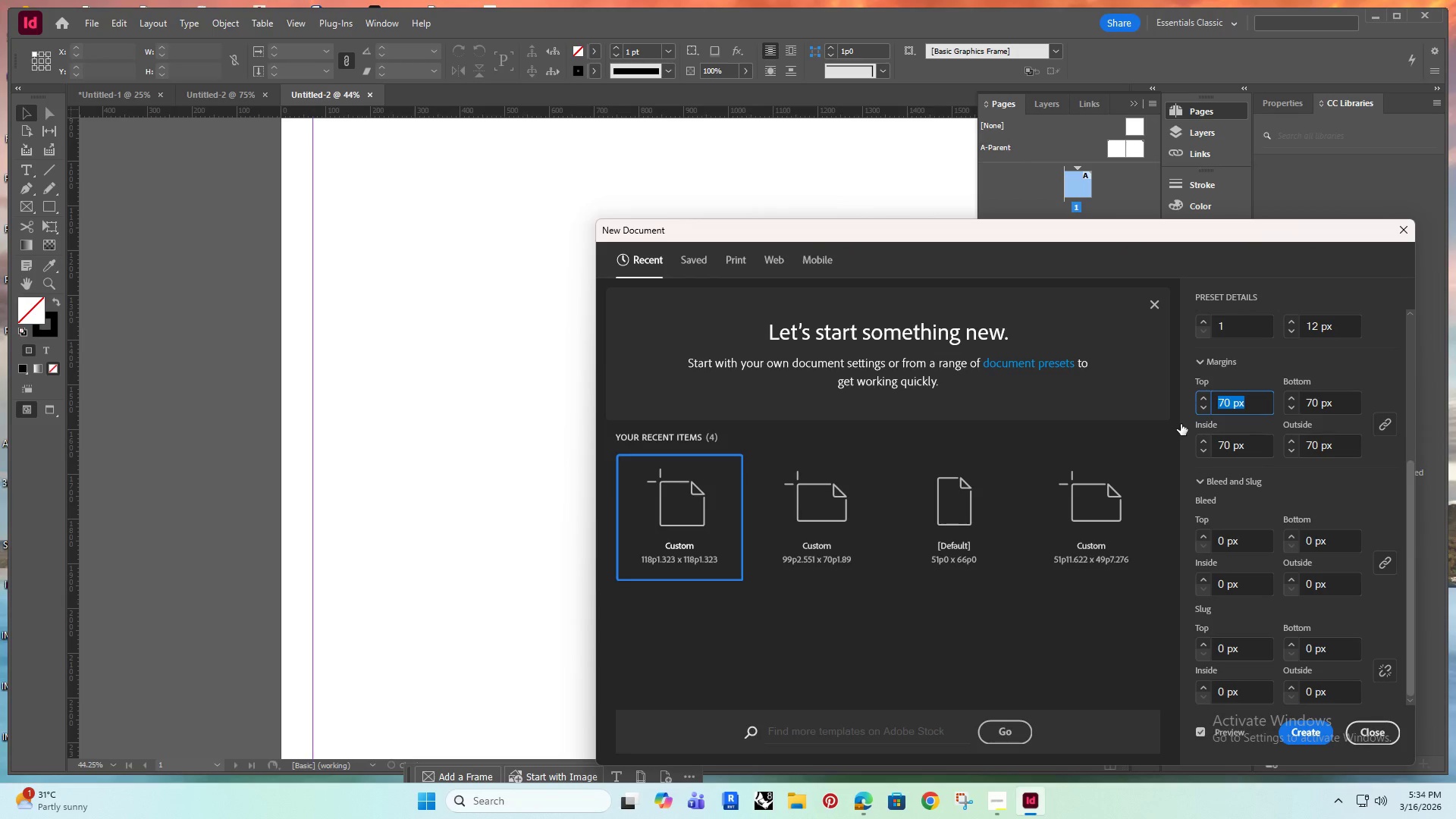 
type(50)
 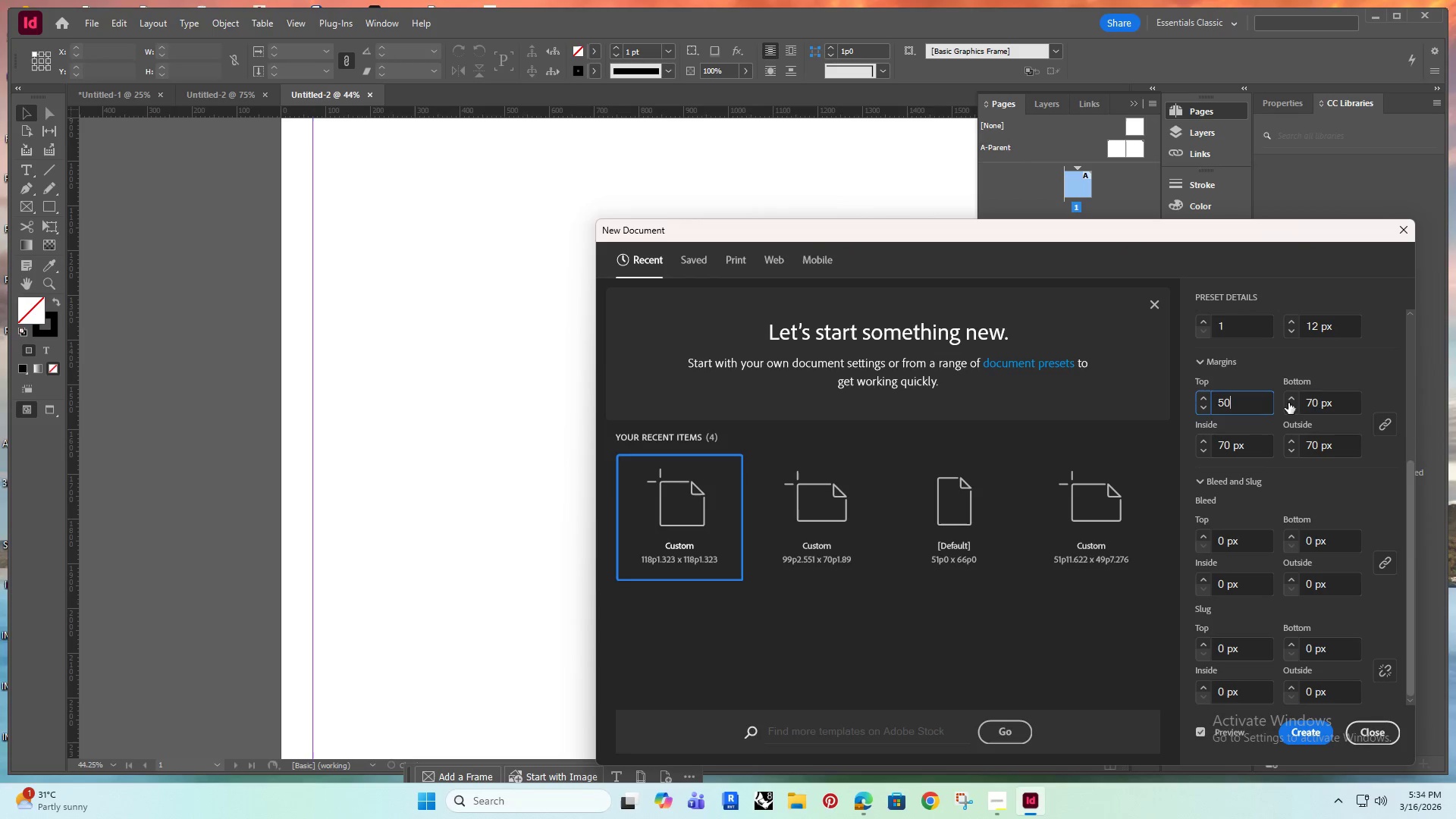 
left_click([1370, 375])
 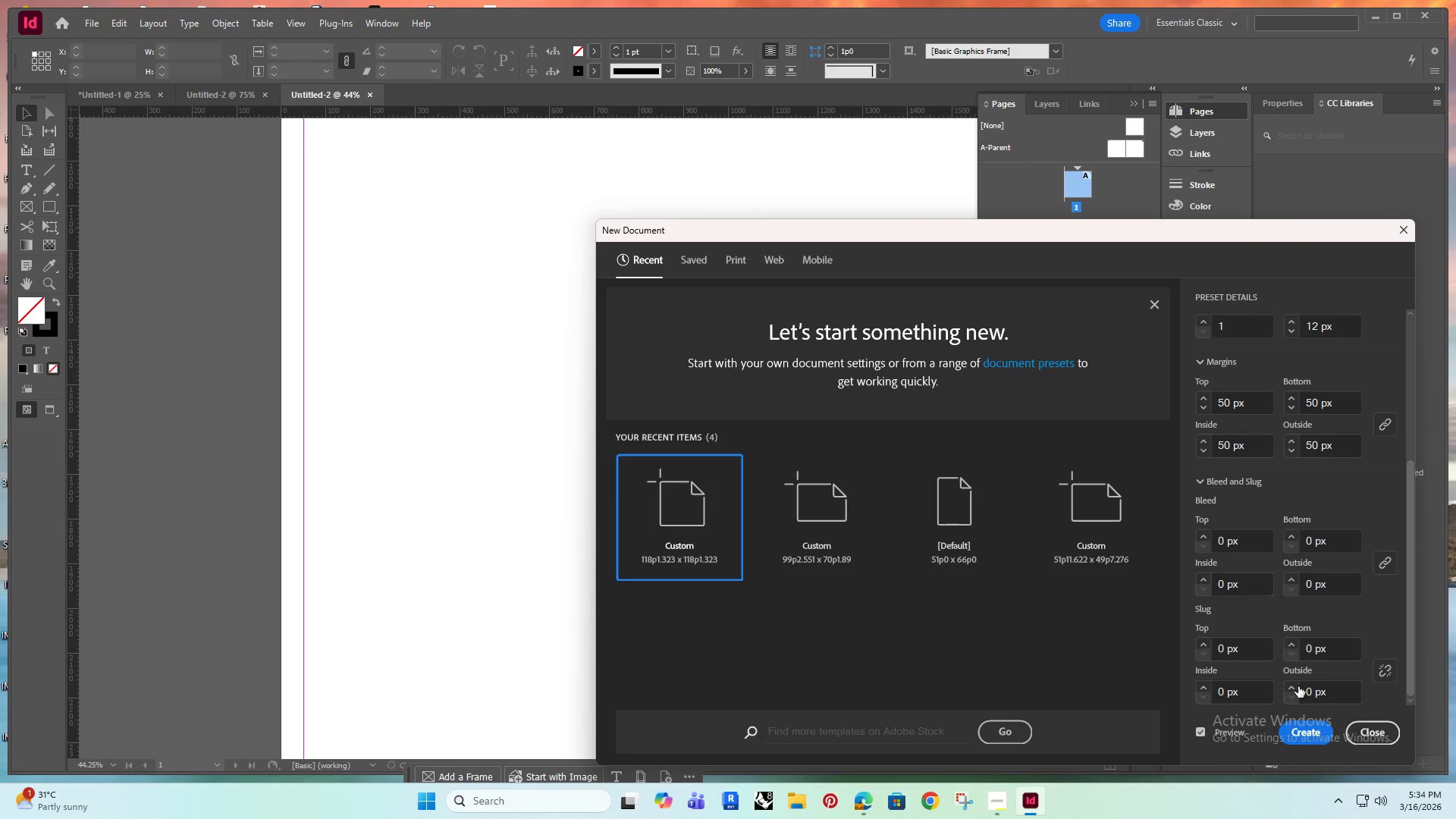 
left_click([1299, 723])
 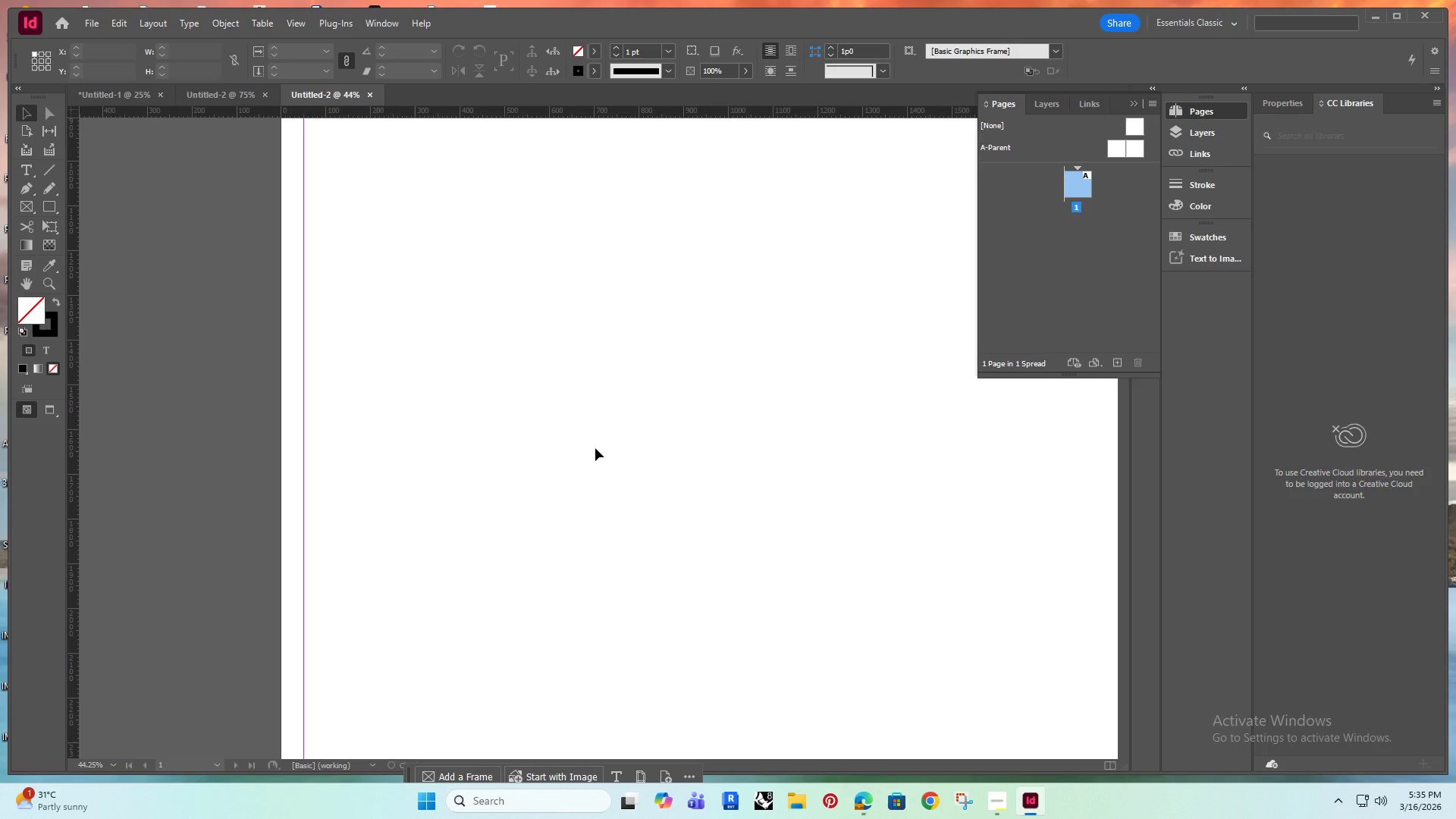 
hold_key(key=AltRight, duration=0.53)
scroll: coordinate [548, 460], scroll_direction: down, amount: 2.0
 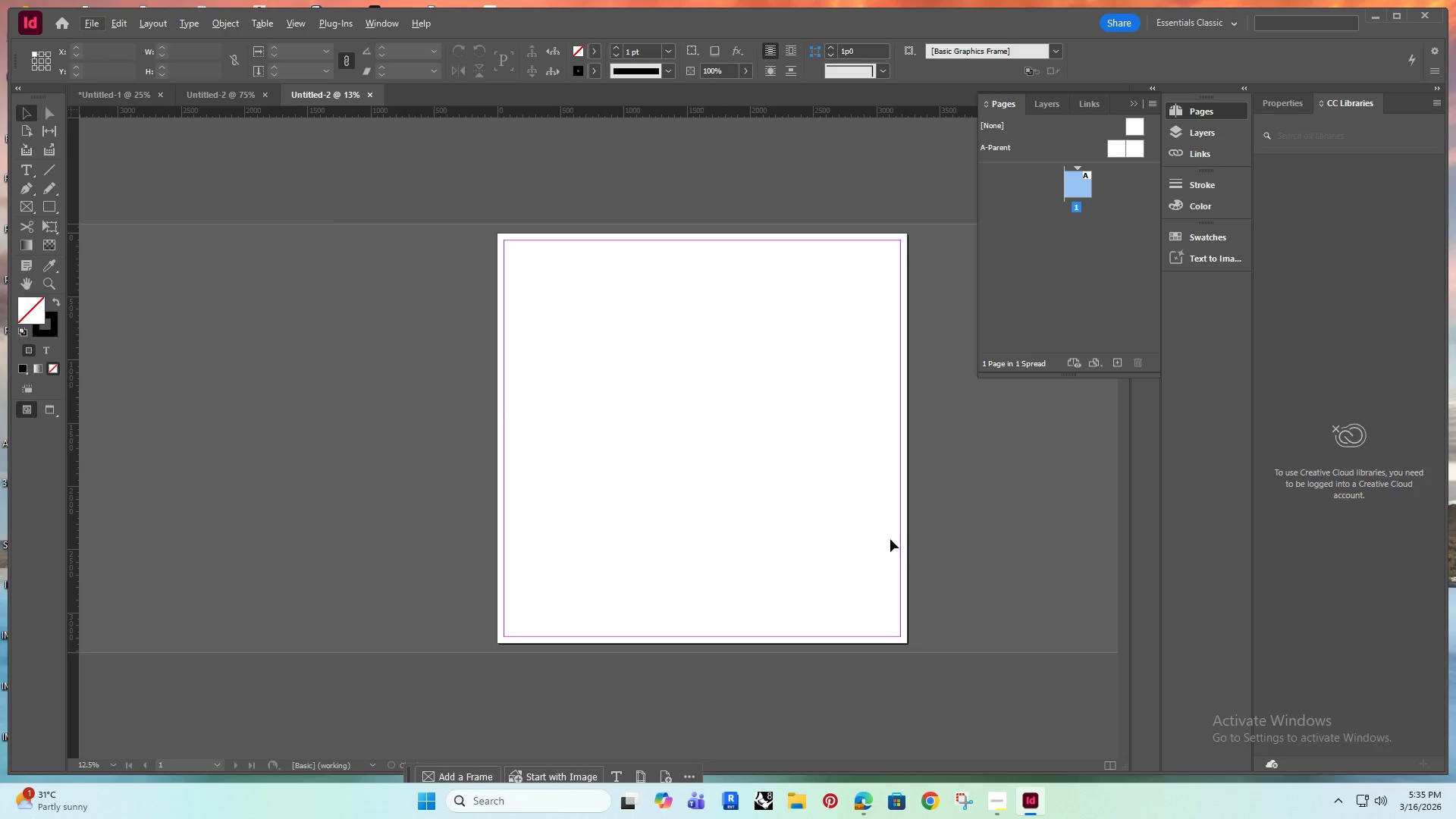 
double_click([996, 532])
 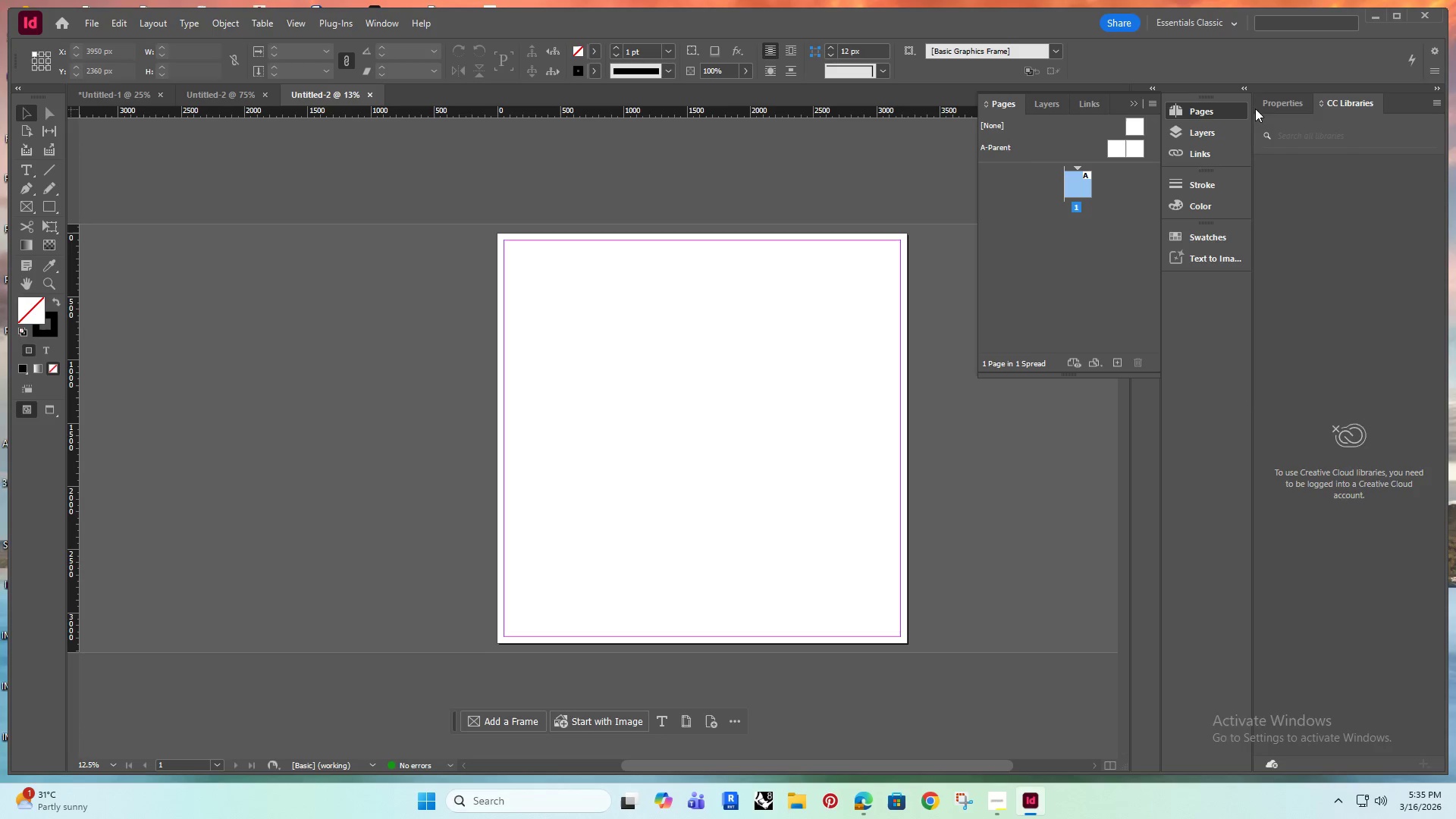 
left_click([1279, 102])
 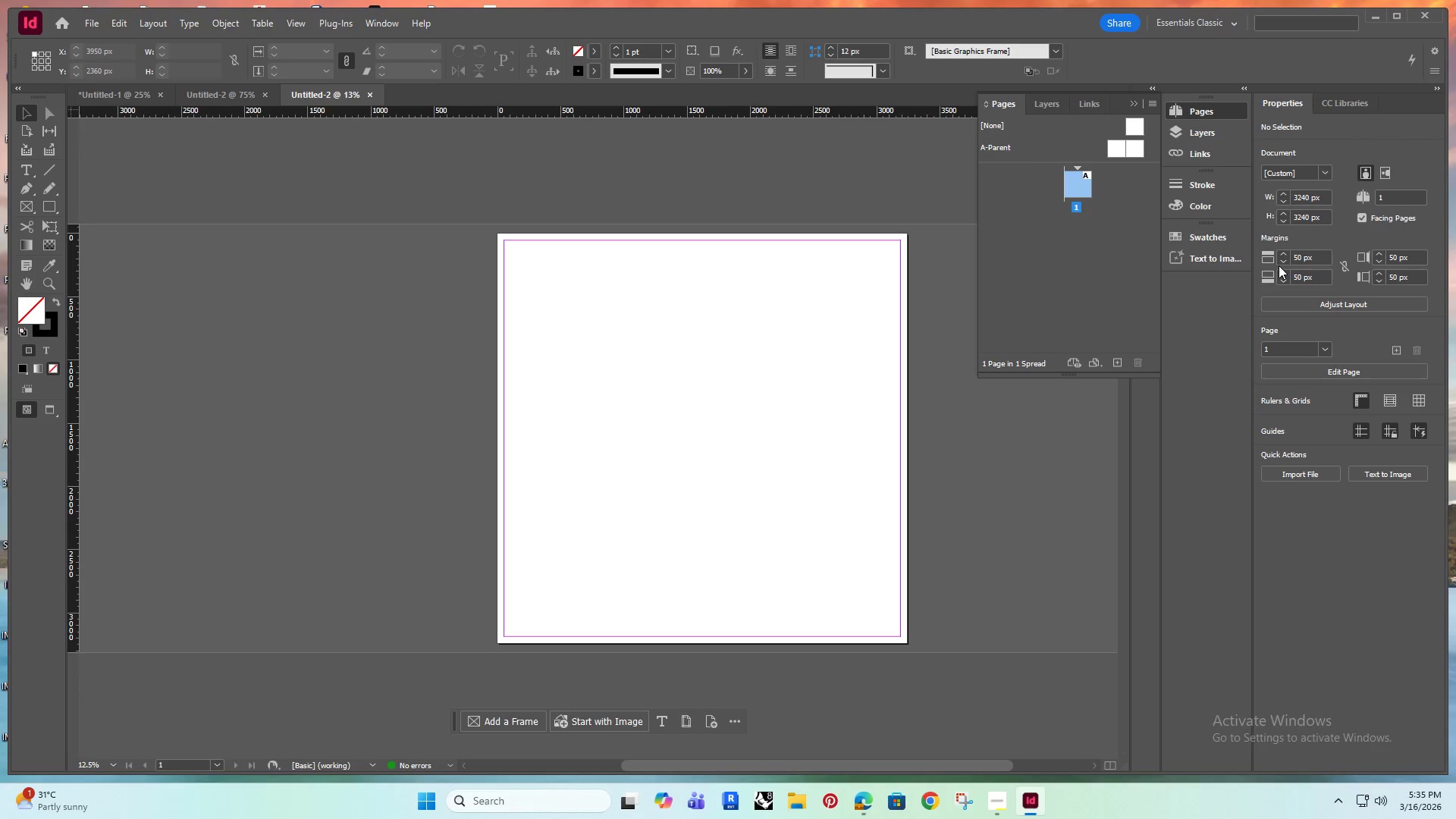 
double_click([1289, 249])
 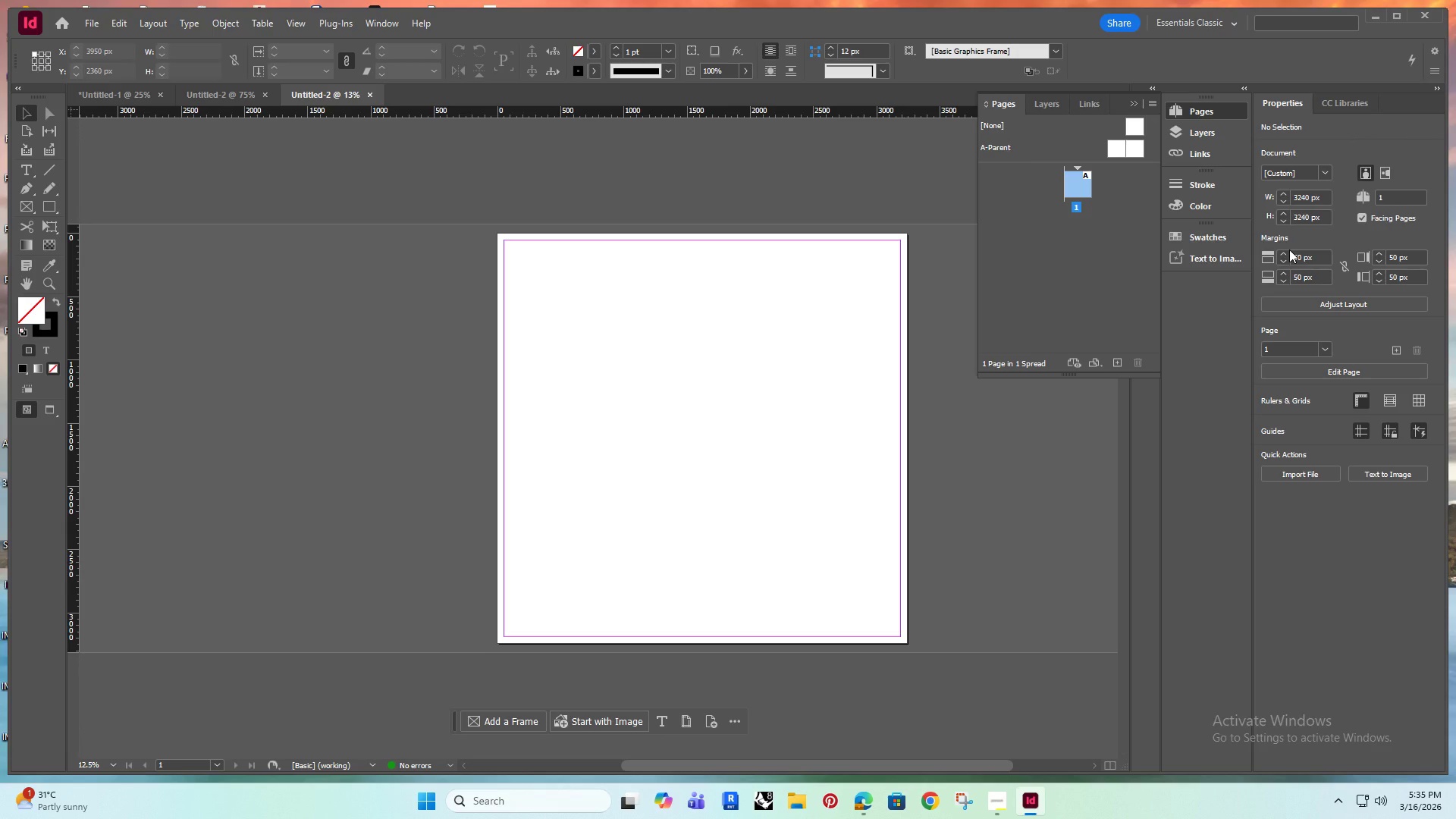 
triple_click([1289, 249])
 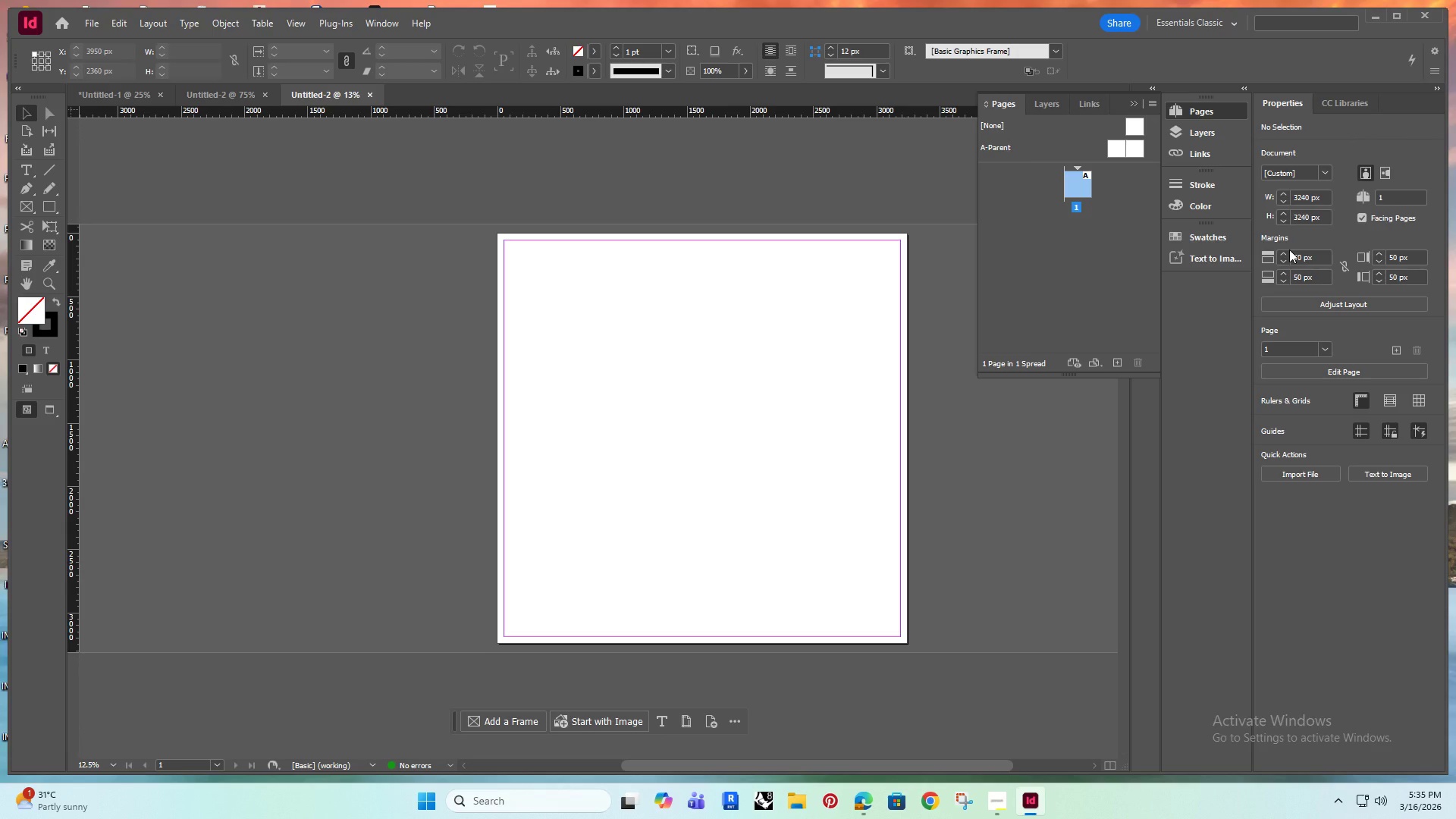 
triple_click([1289, 249])
 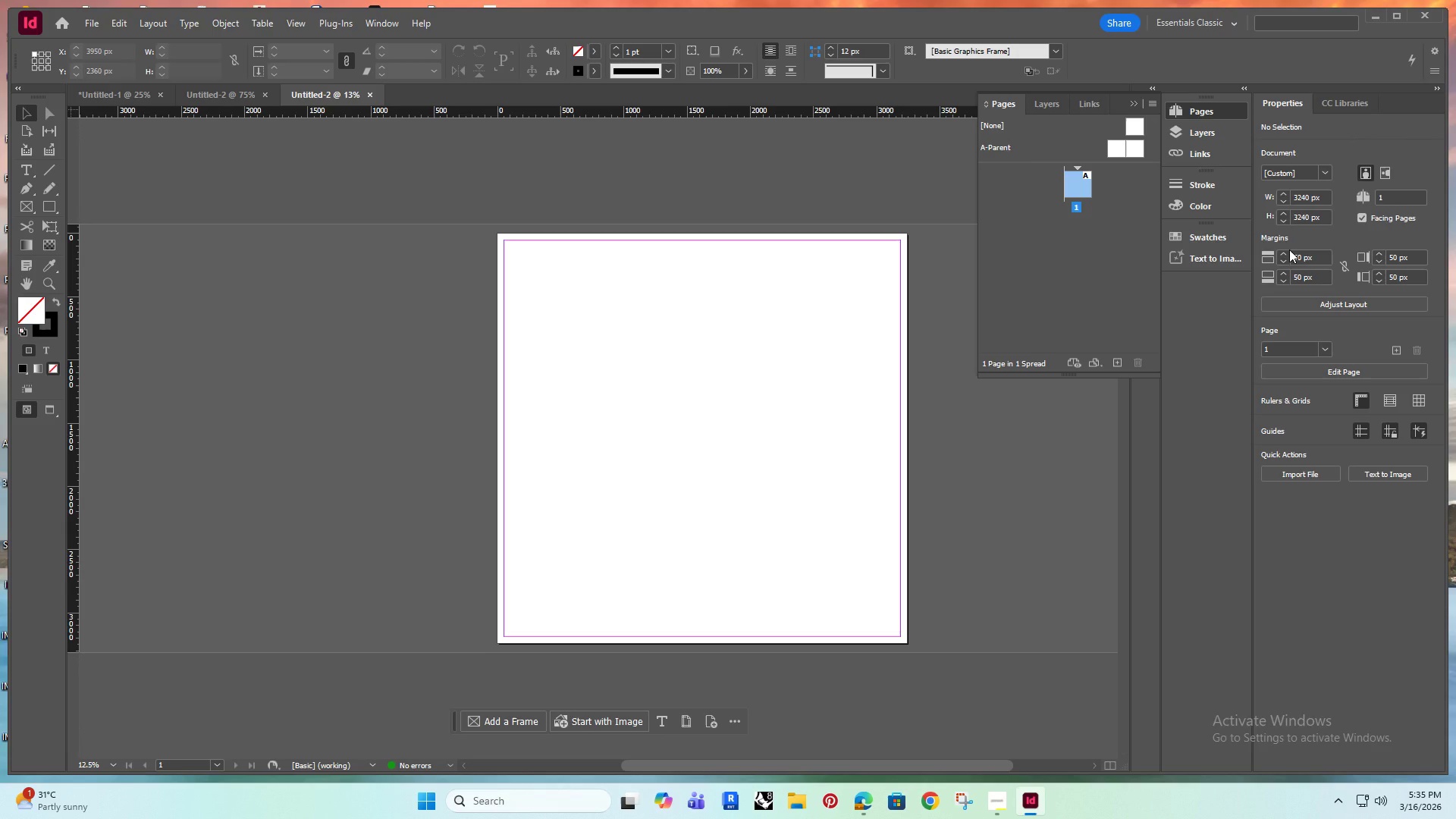 
triple_click([1289, 249])
 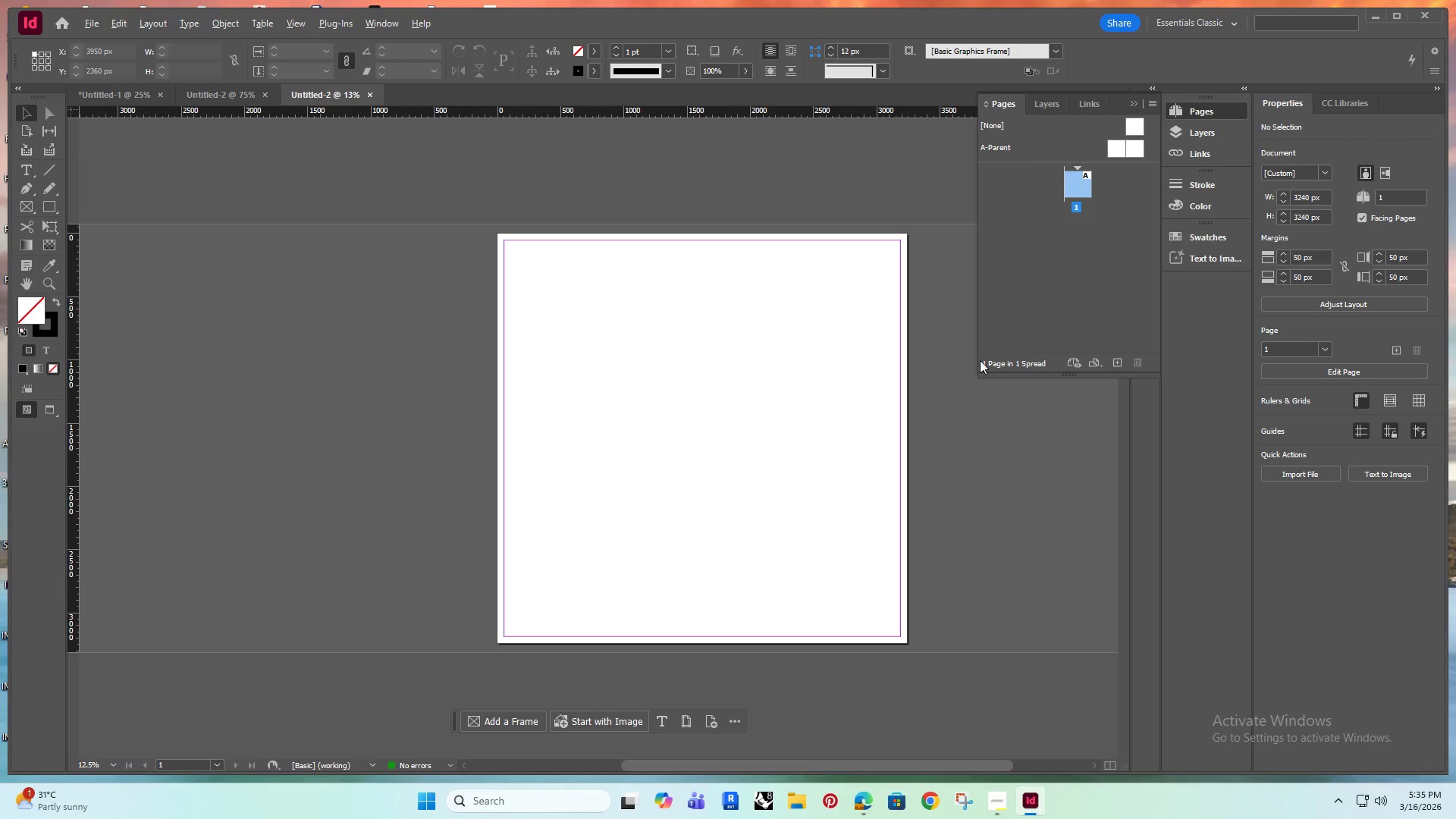 
hold_key(key=AltRight, duration=0.86)
 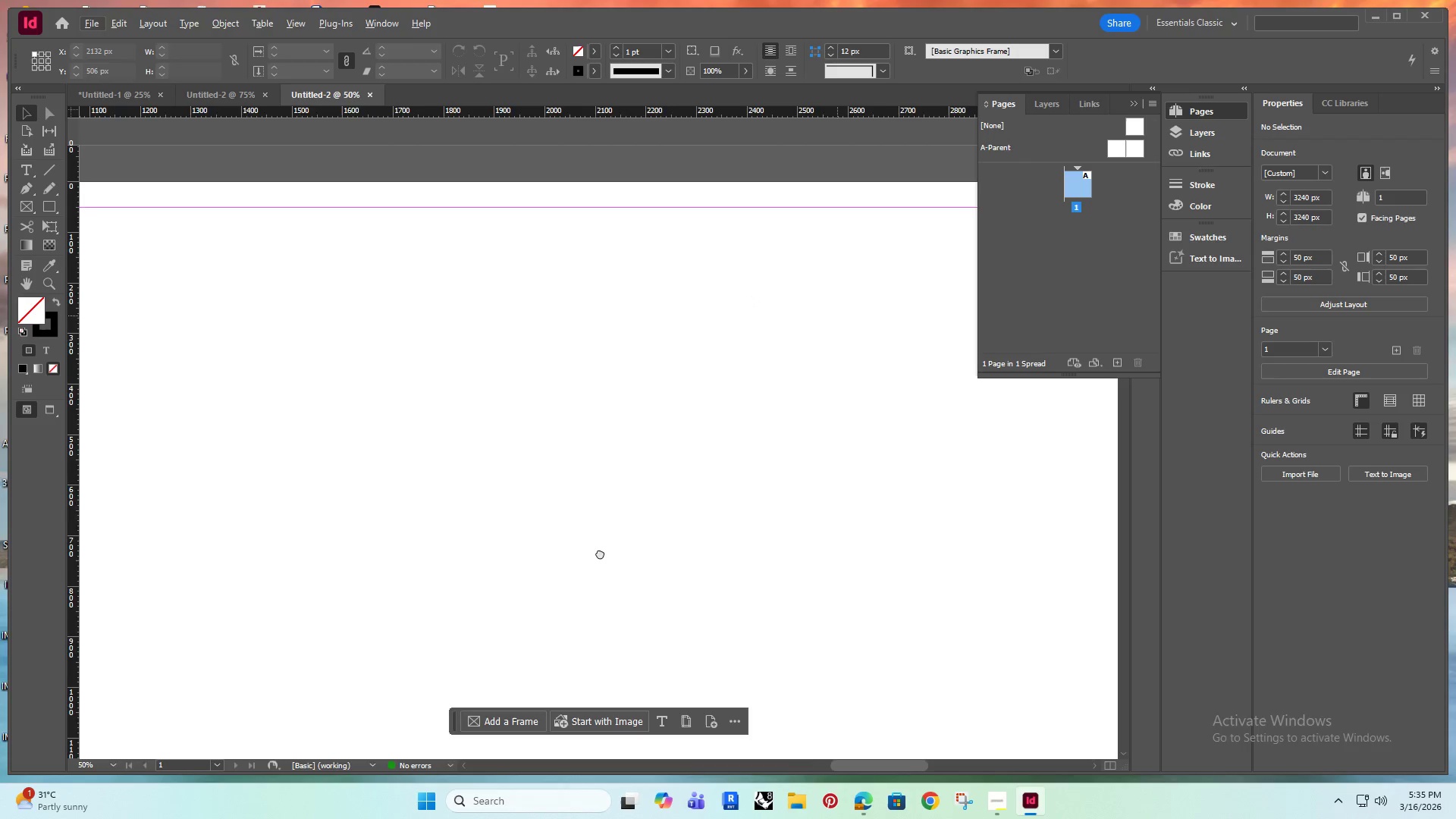 
hold_key(key=Space, duration=1.11)
 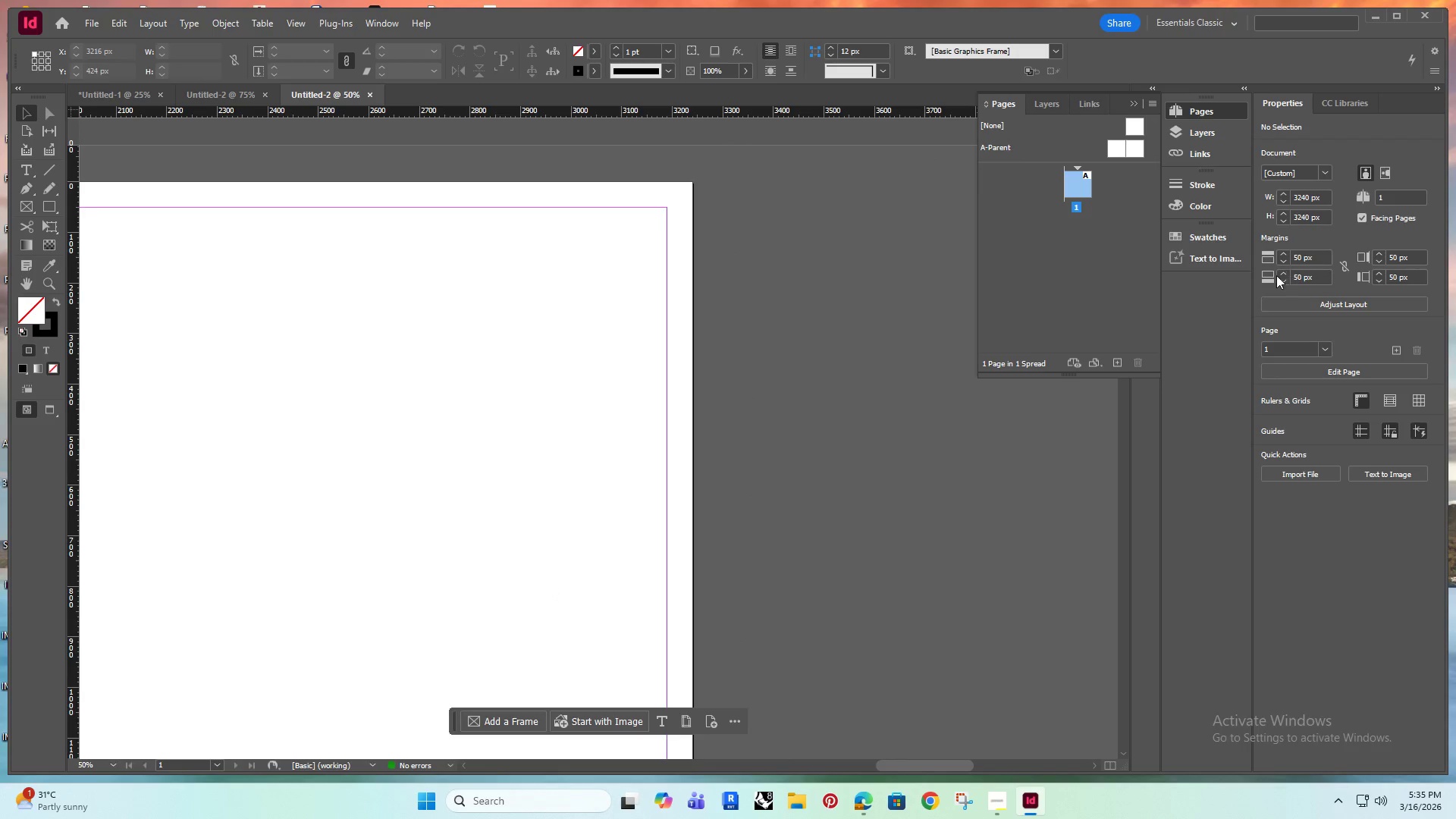 
left_click_drag(start_coordinate=[836, 319], to_coordinate=[556, 595])
 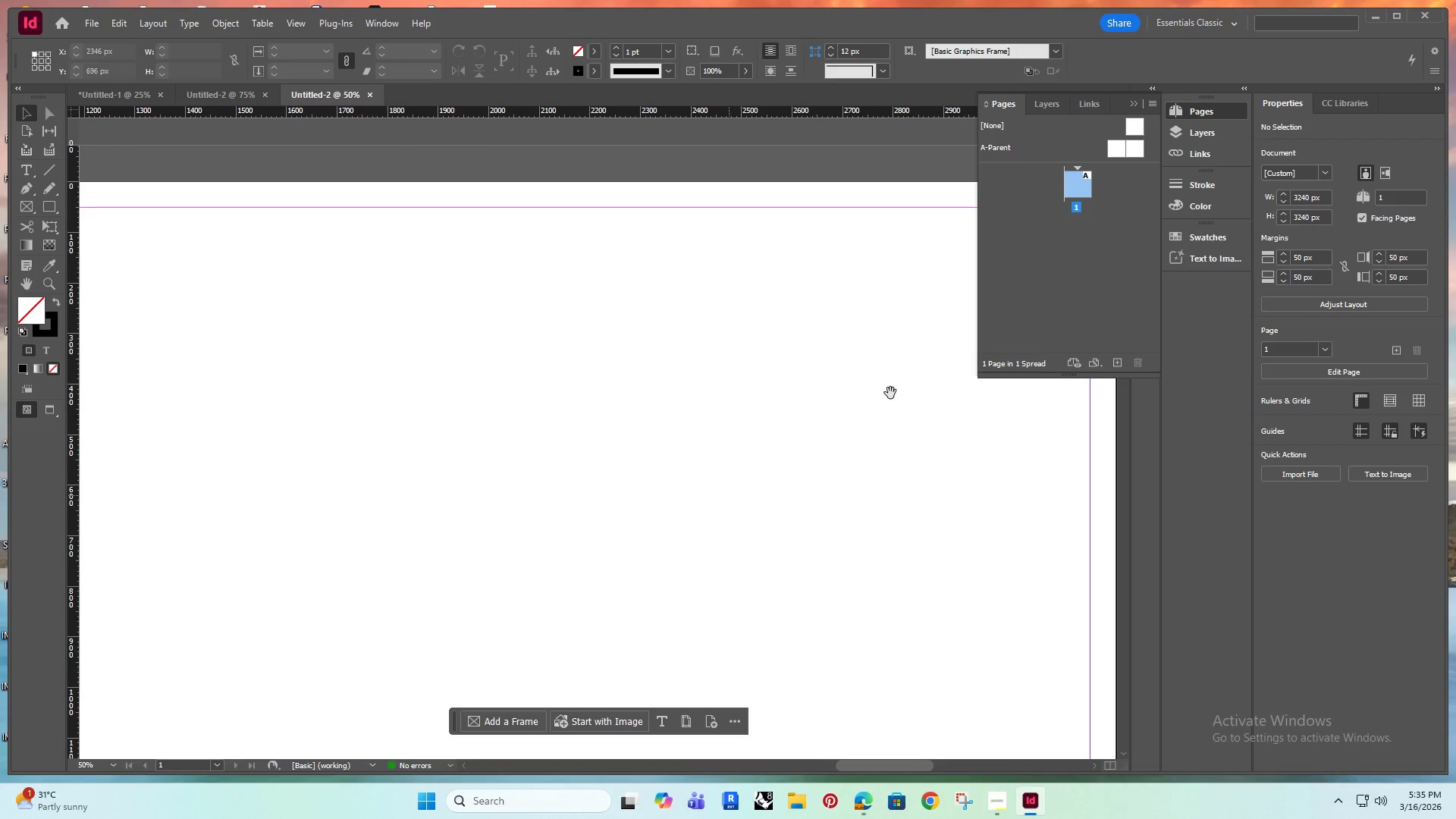 
scroll: coordinate [753, 296], scroll_direction: up, amount: 2.0
 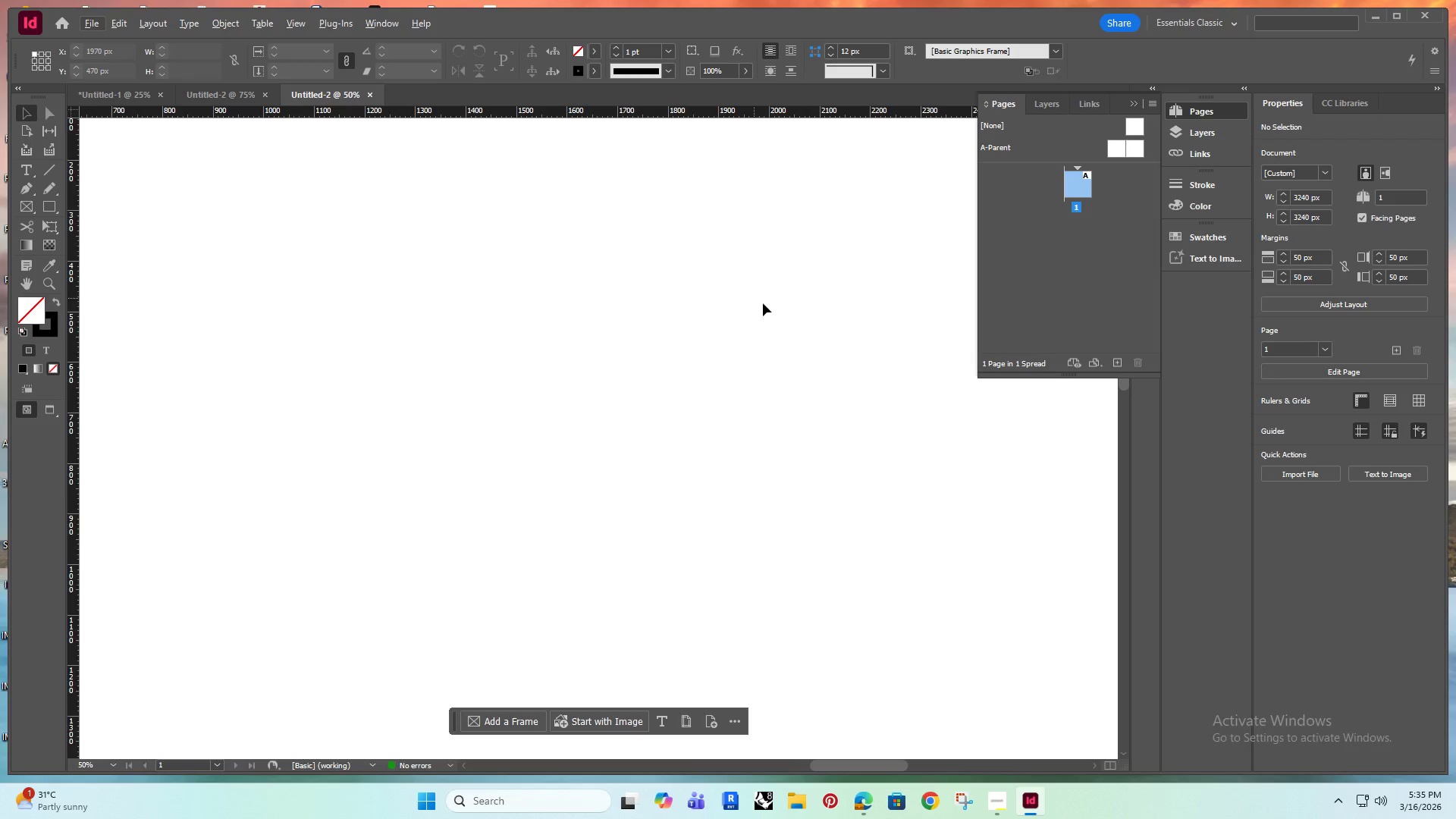 
left_click_drag(start_coordinate=[893, 391], to_coordinate=[470, 425])
 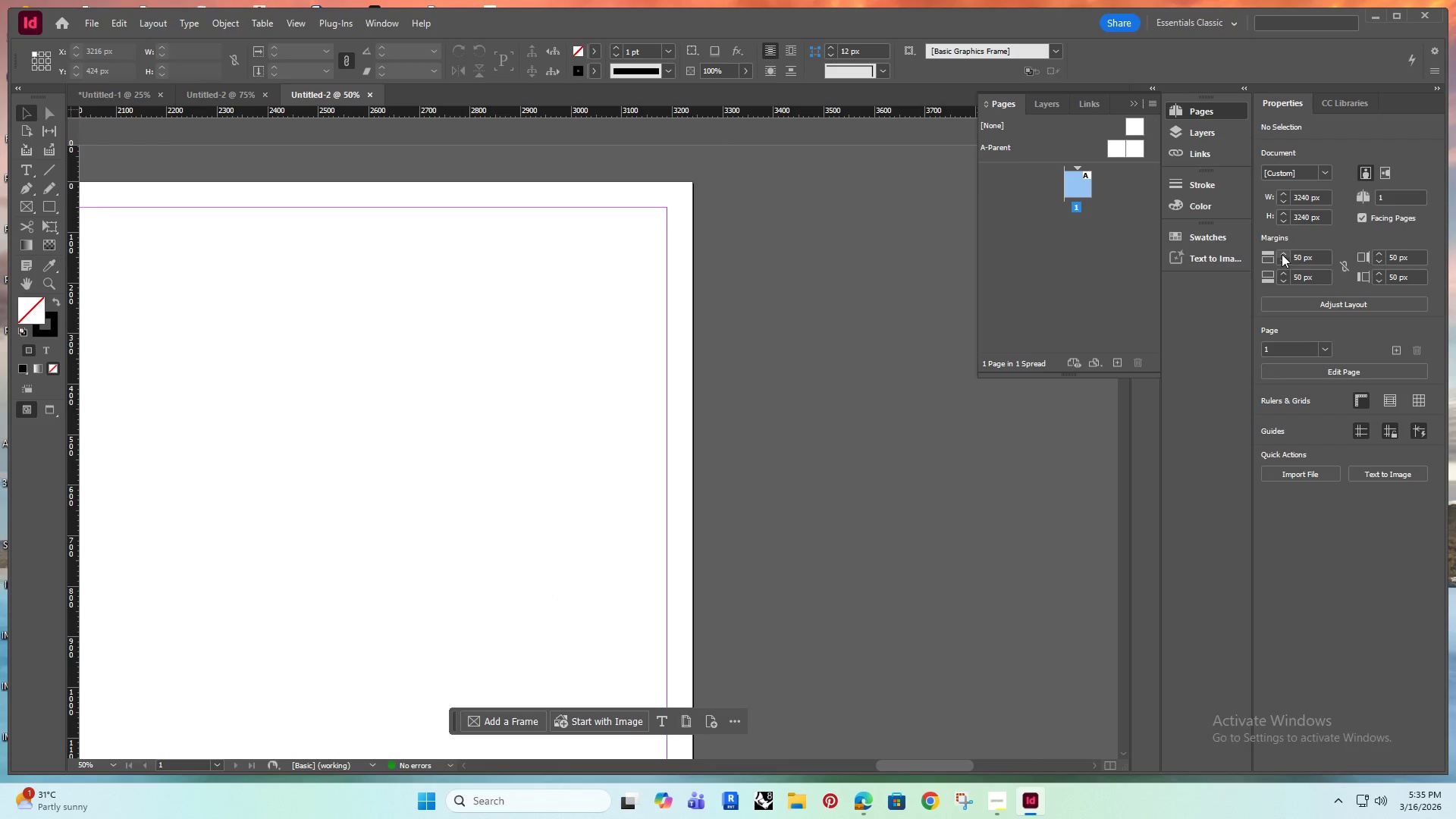 
double_click([1282, 251])
 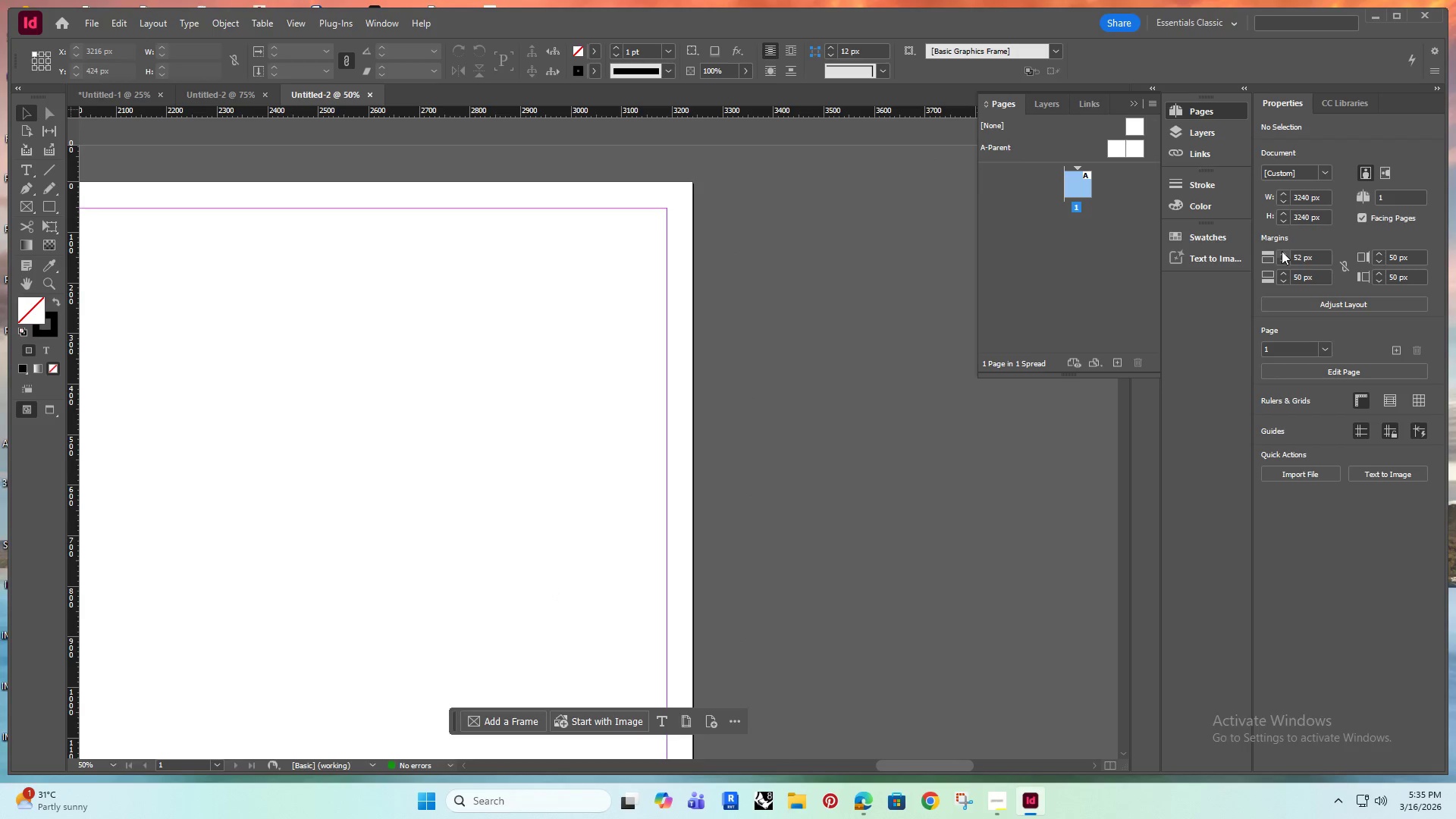 
triple_click([1282, 251])
 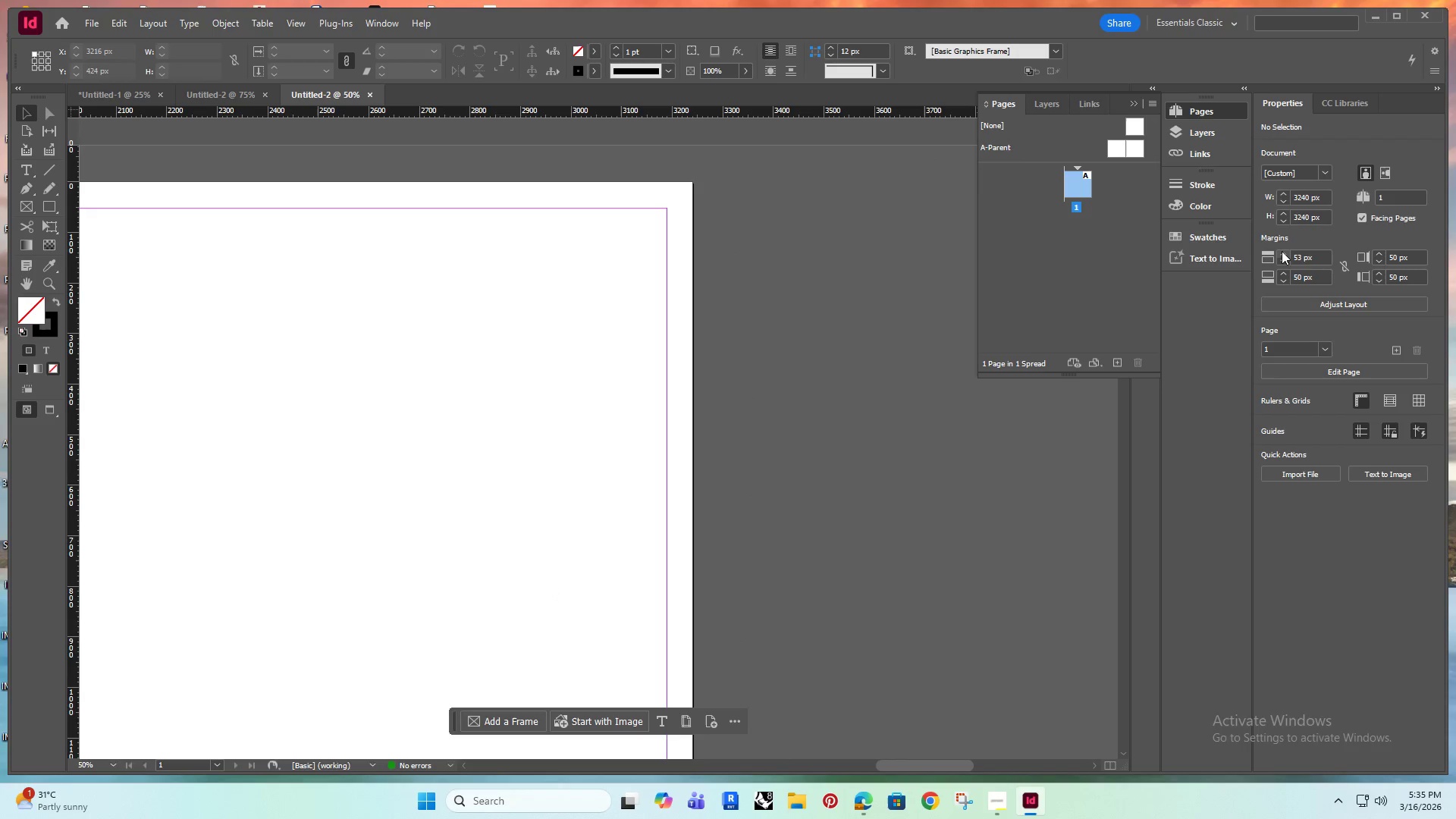 
triple_click([1282, 251])
 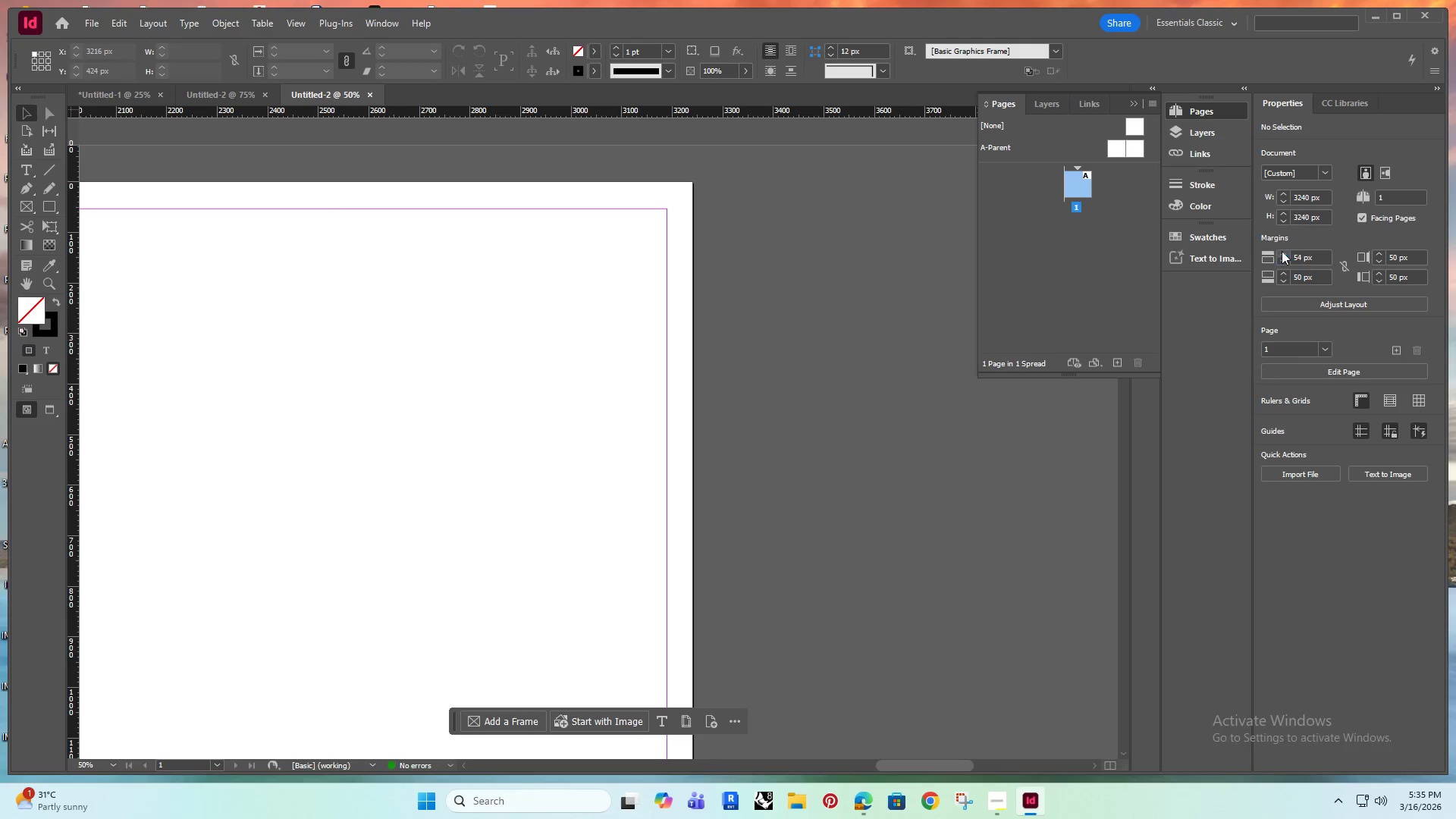 
triple_click([1282, 251])
 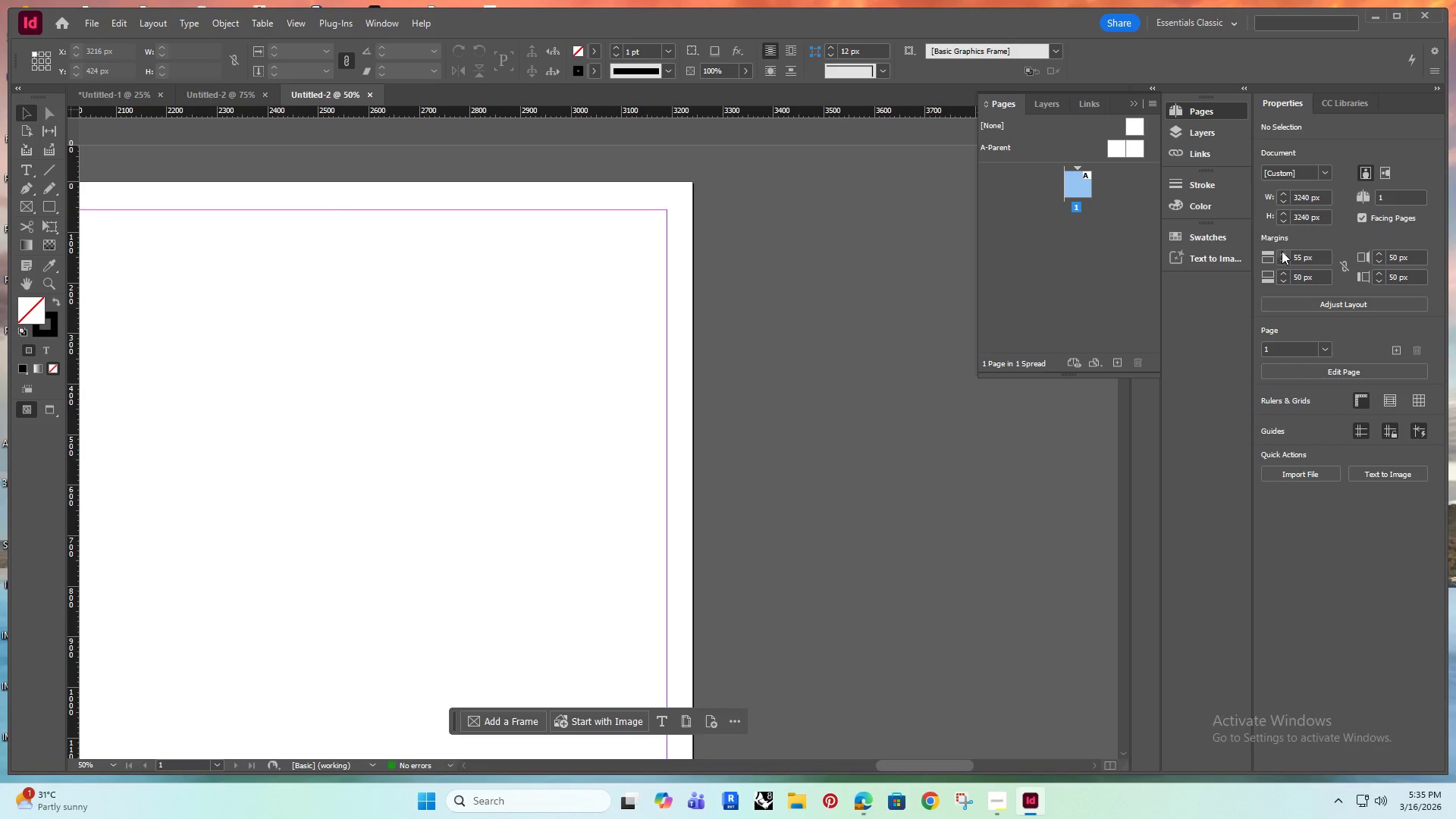 
triple_click([1282, 251])
 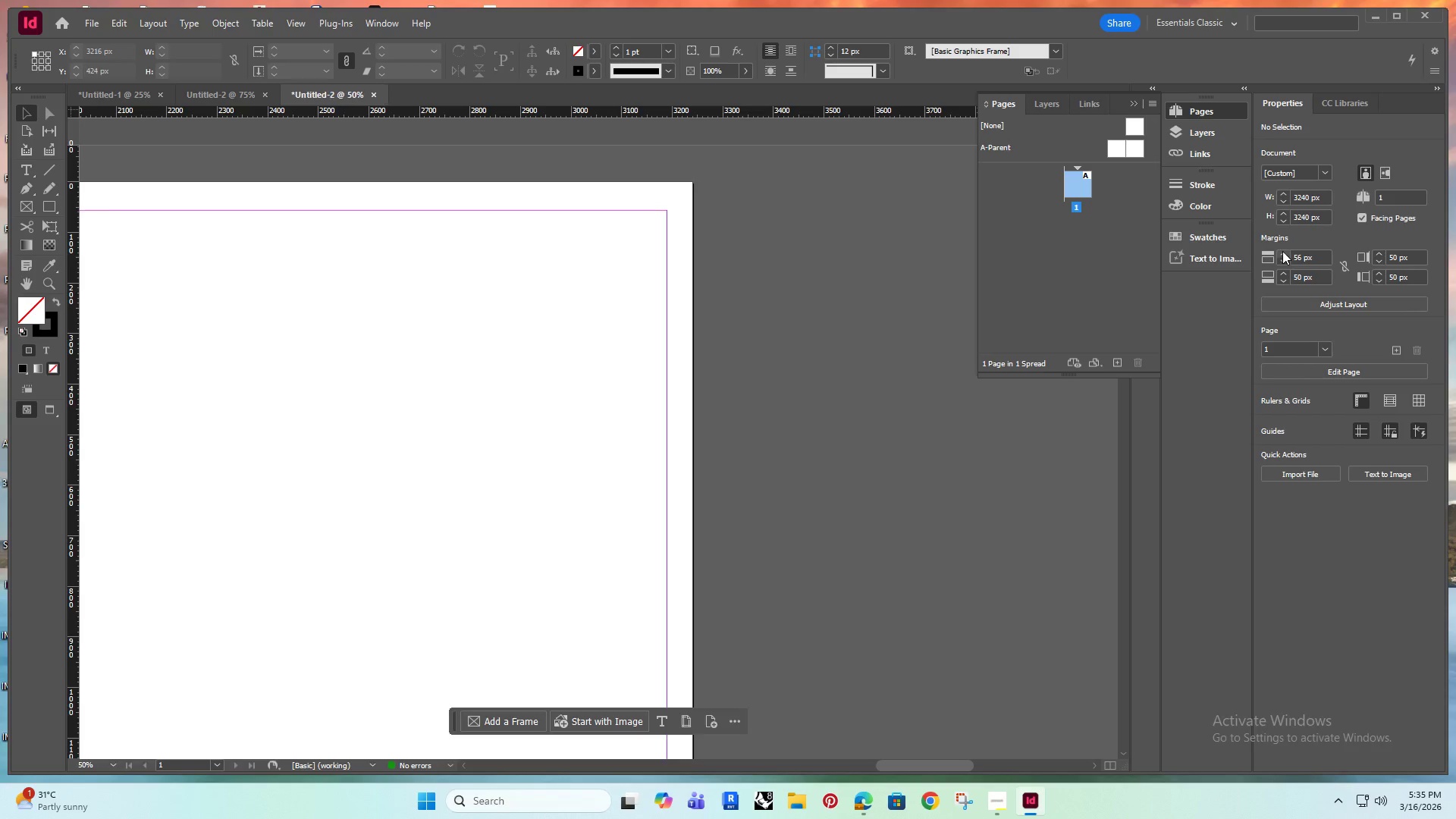 
triple_click([1282, 251])
 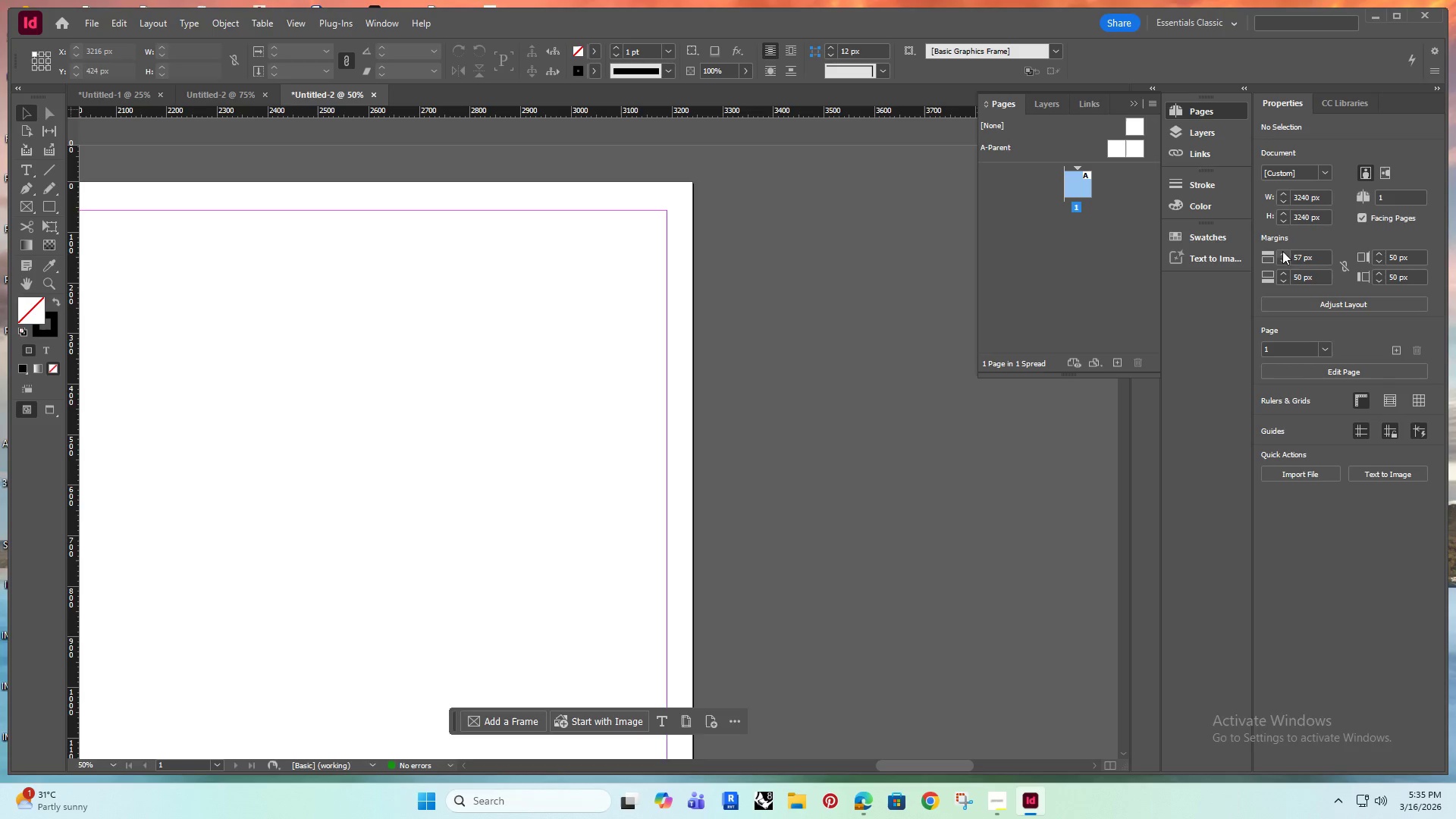 
triple_click([1282, 251])
 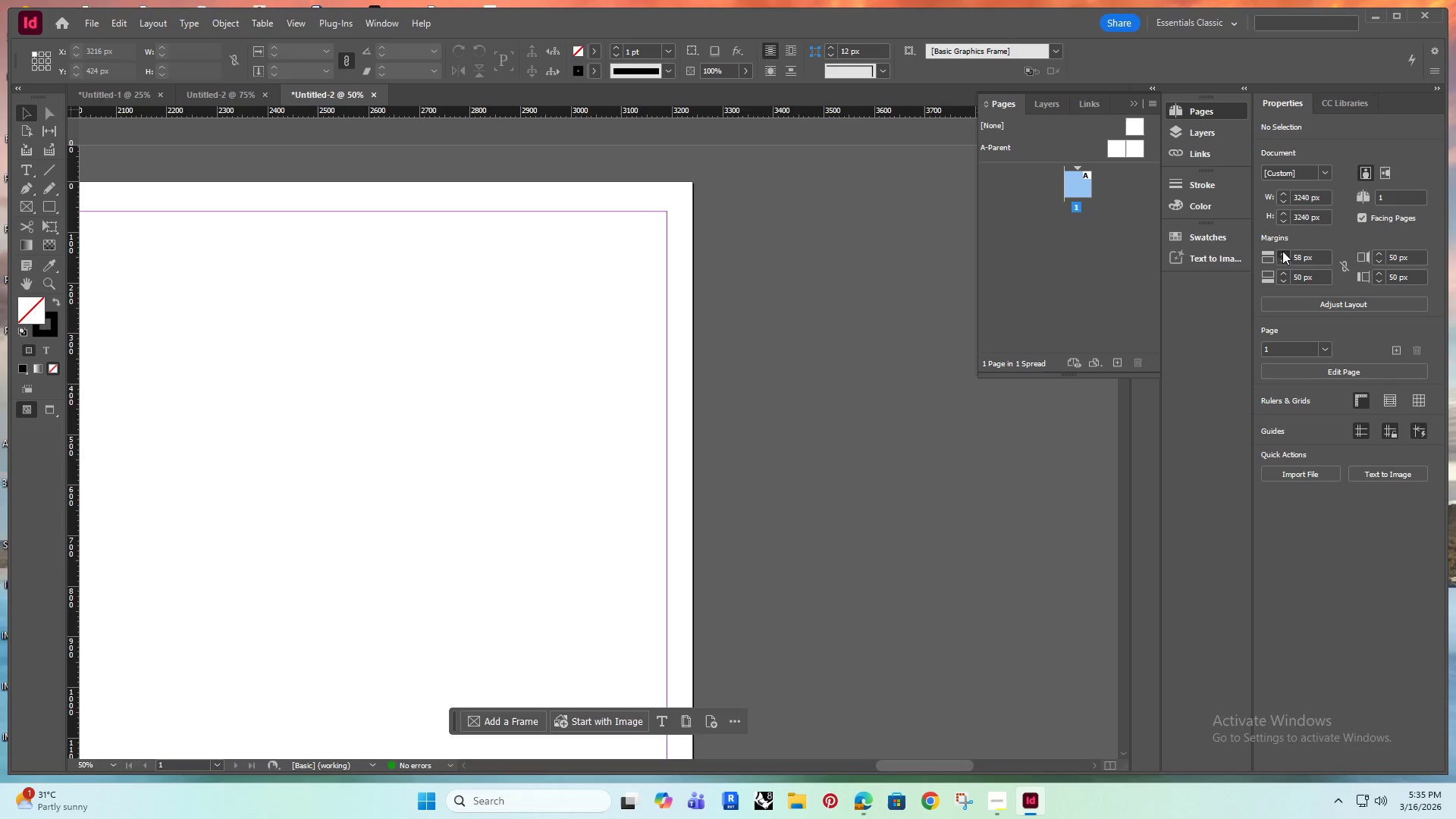 
triple_click([1282, 251])
 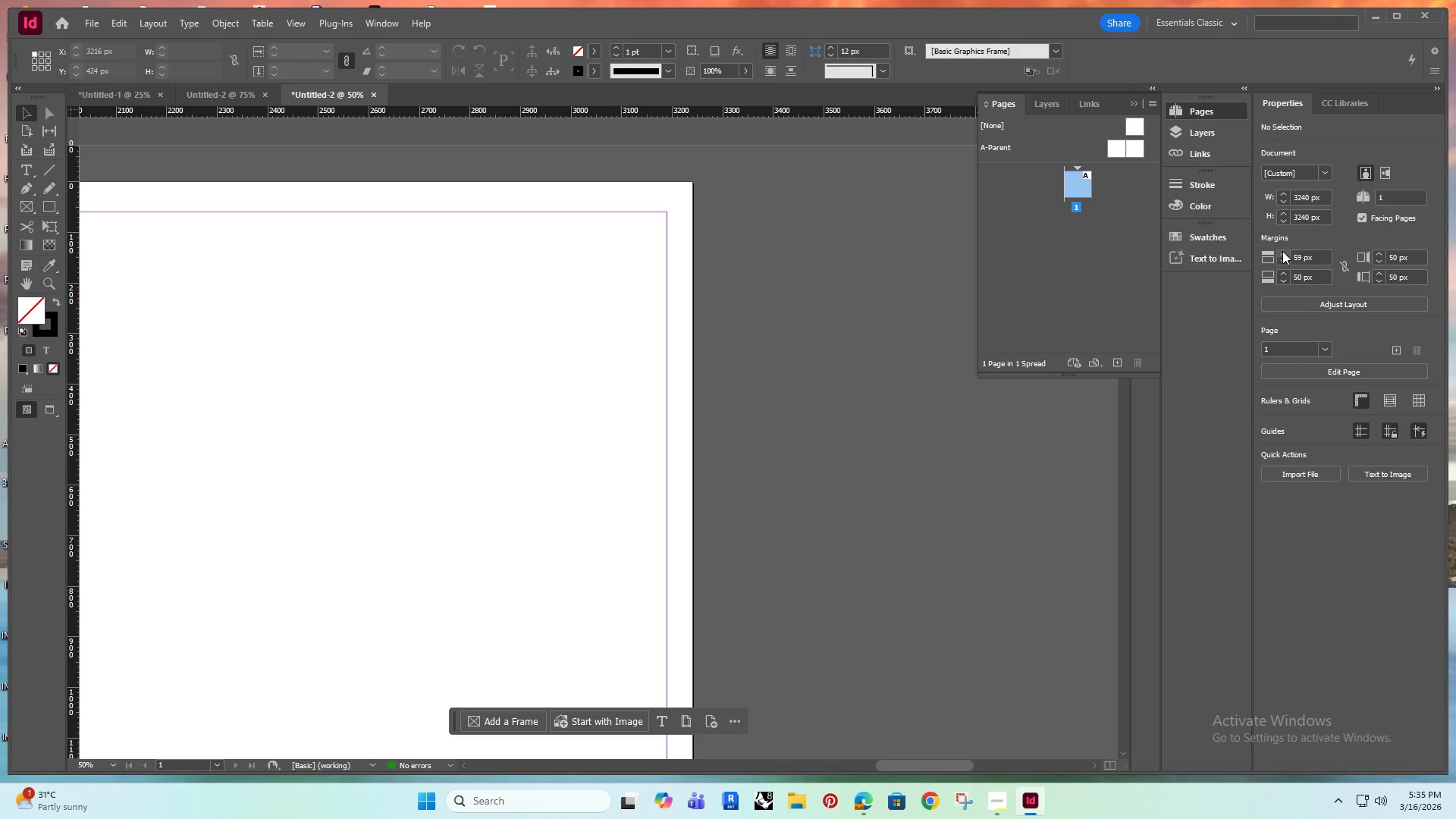 
triple_click([1282, 251])
 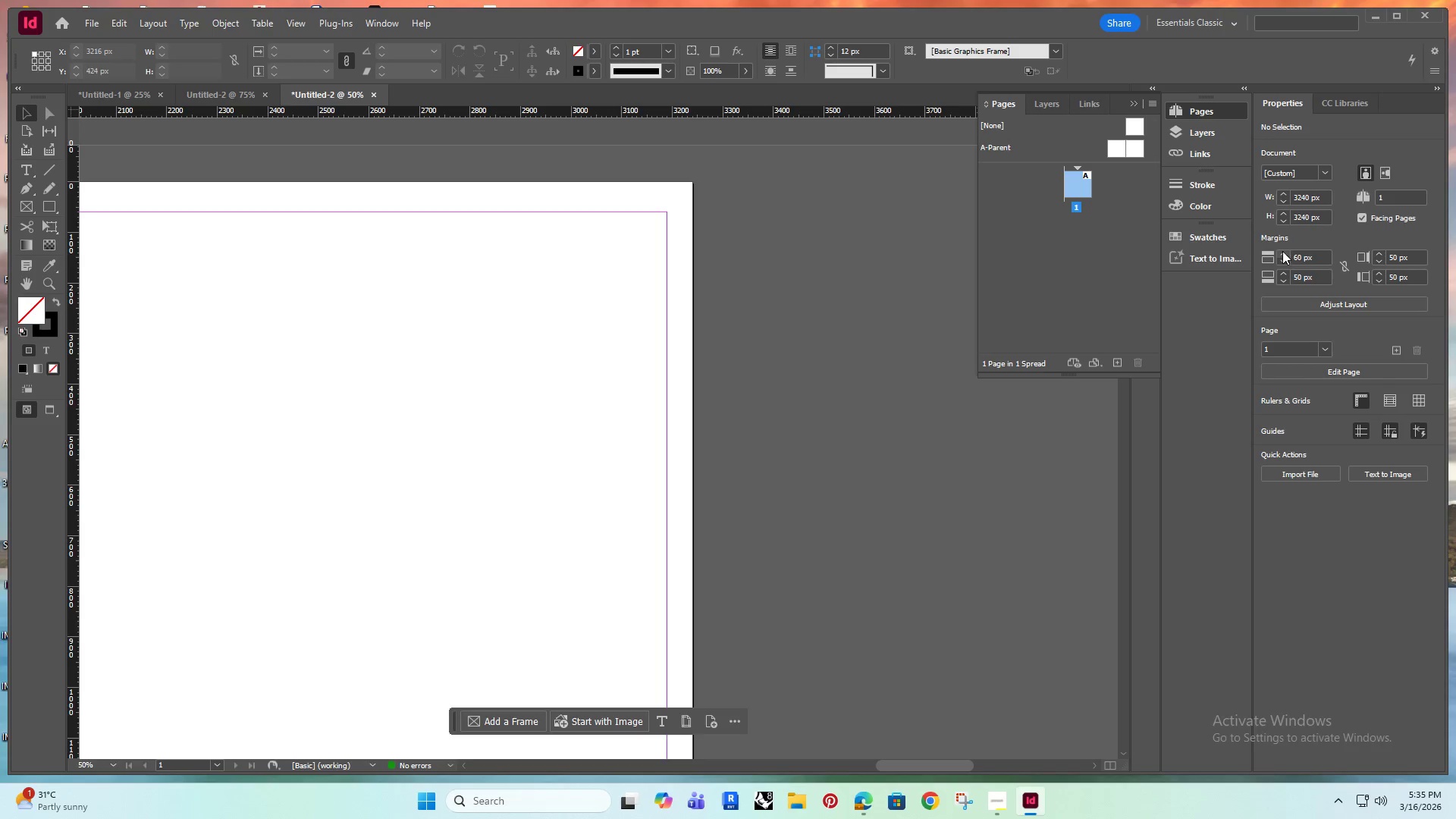 
triple_click([1282, 251])
 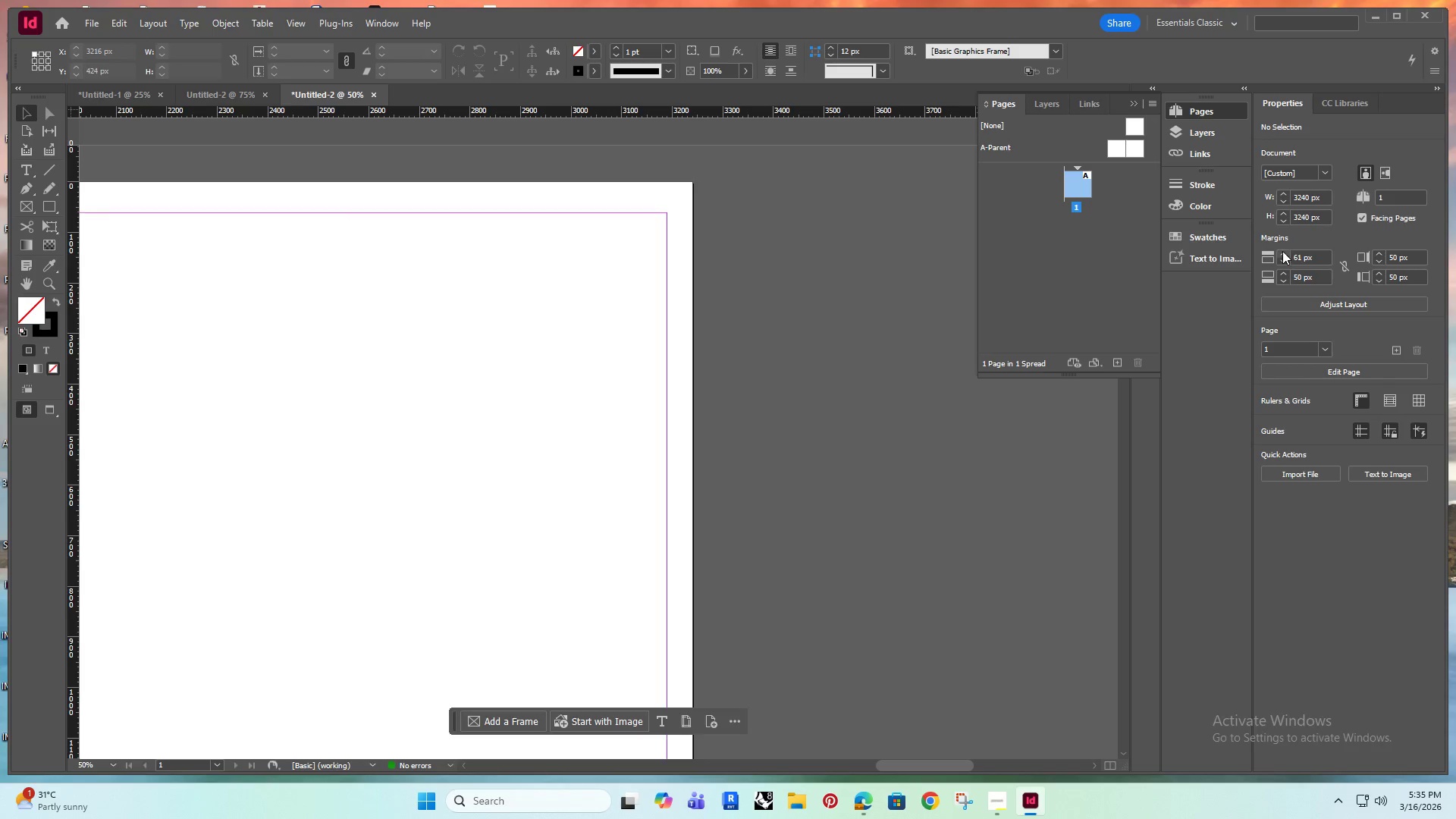 
triple_click([1282, 251])
 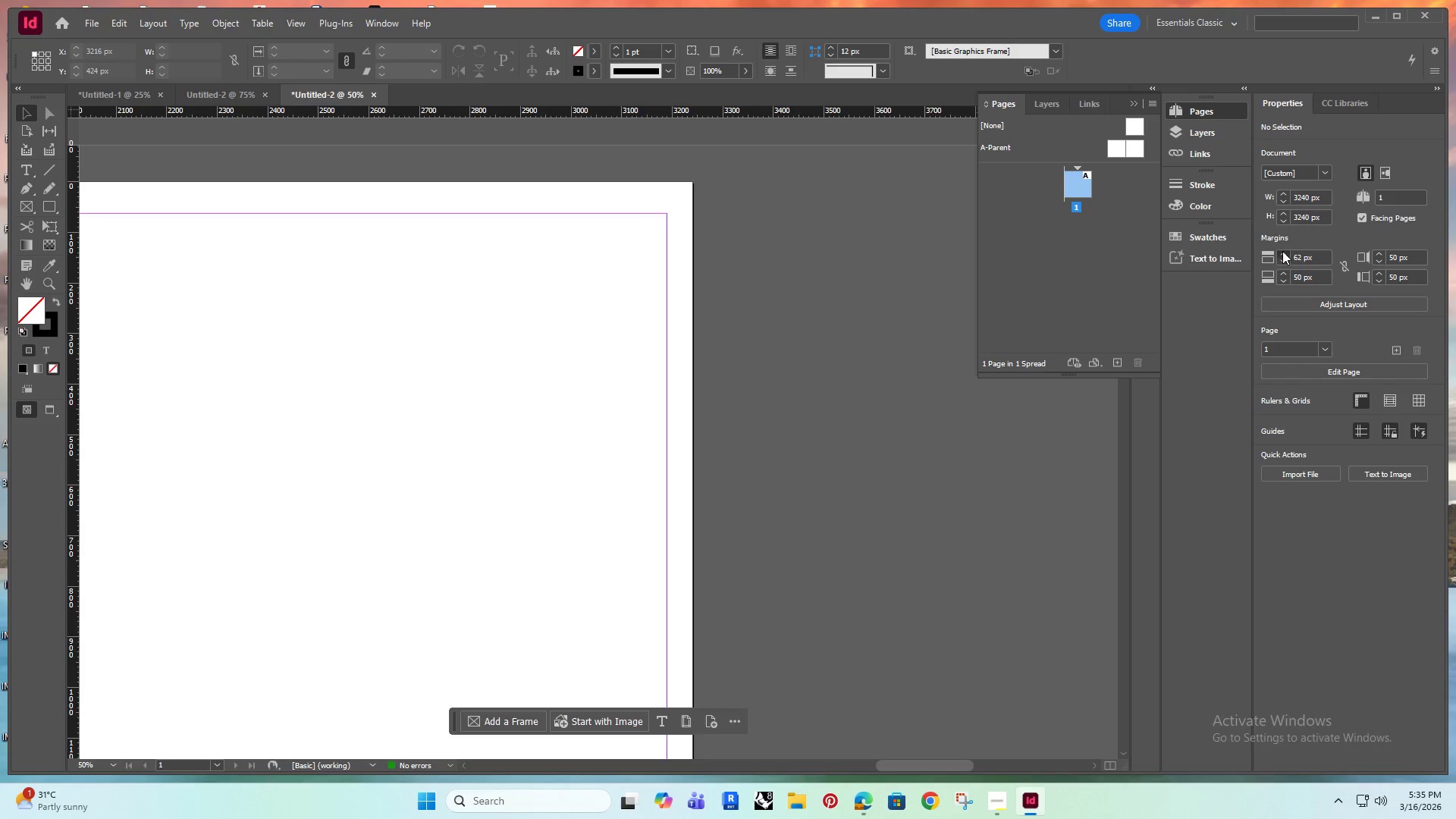 
triple_click([1282, 251])
 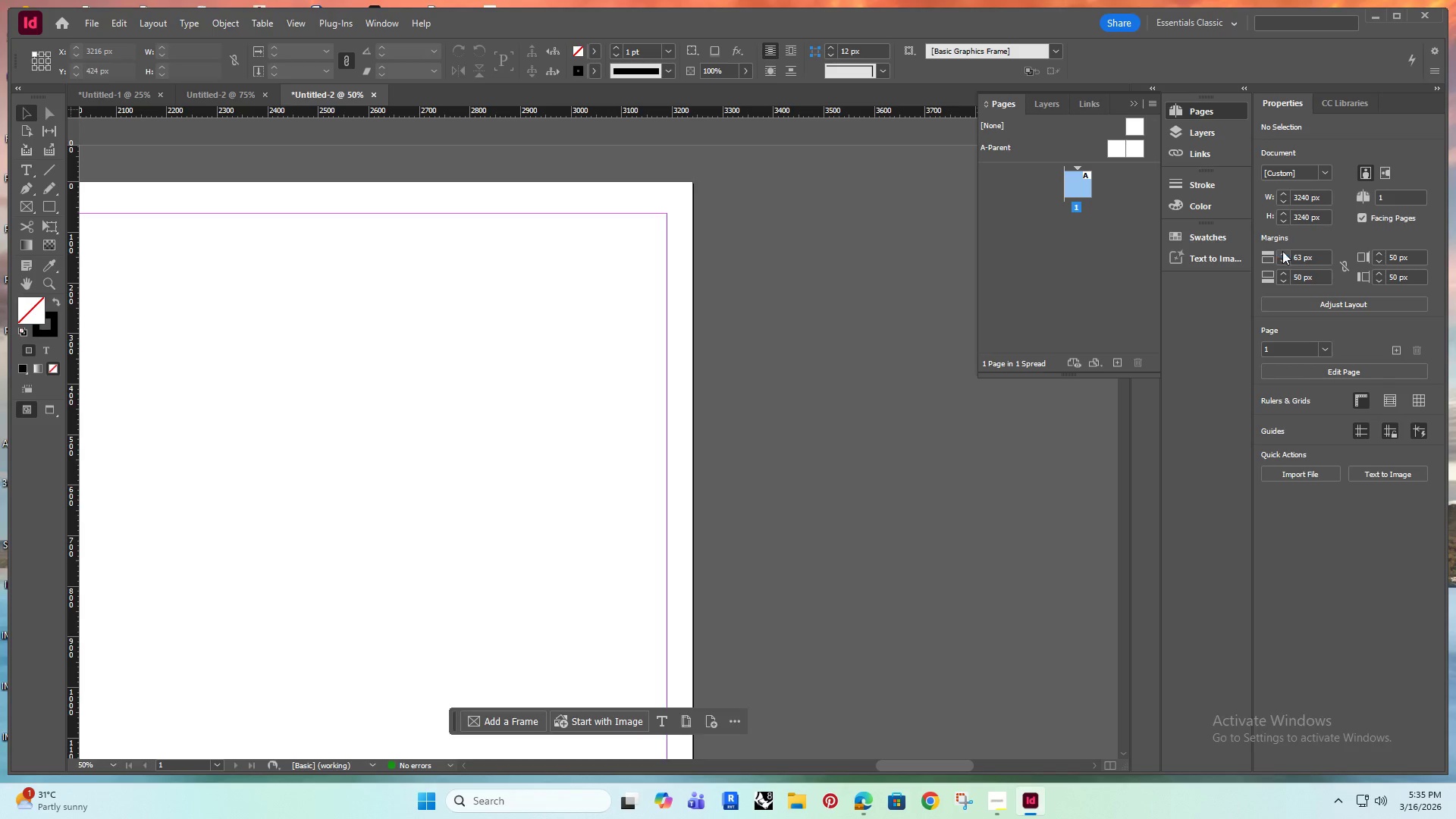 
triple_click([1282, 251])
 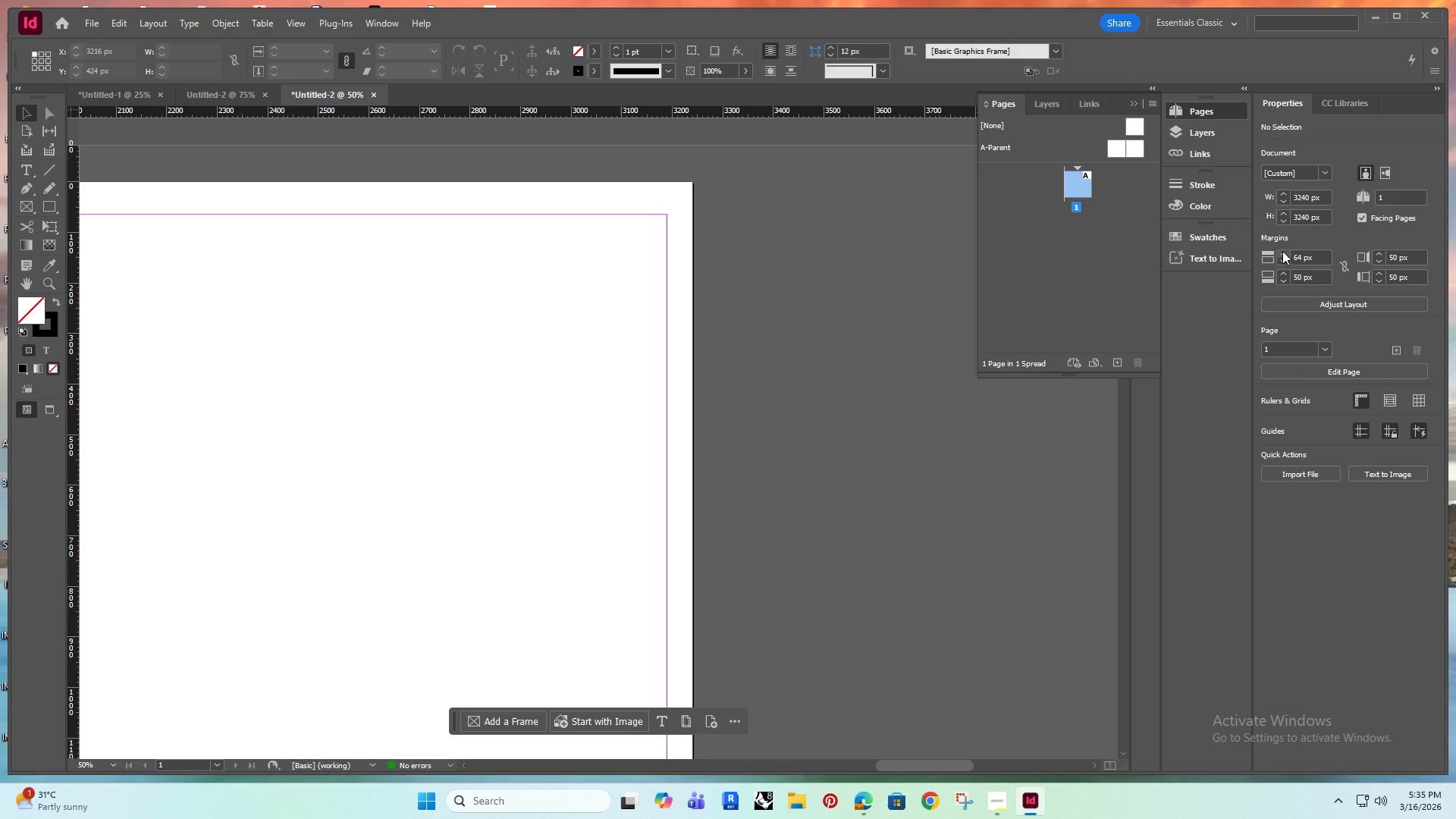 
triple_click([1282, 251])
 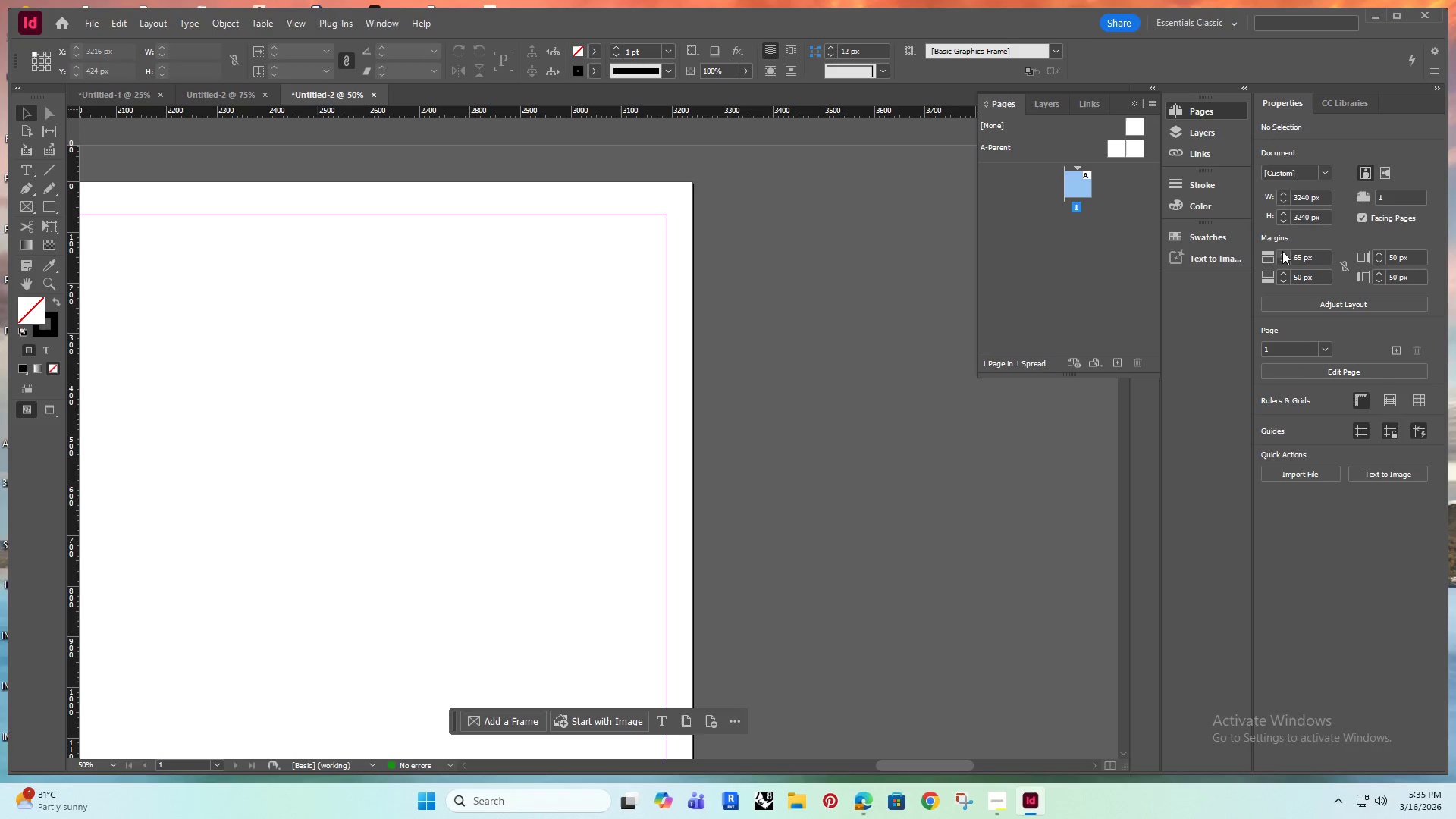 
triple_click([1282, 251])
 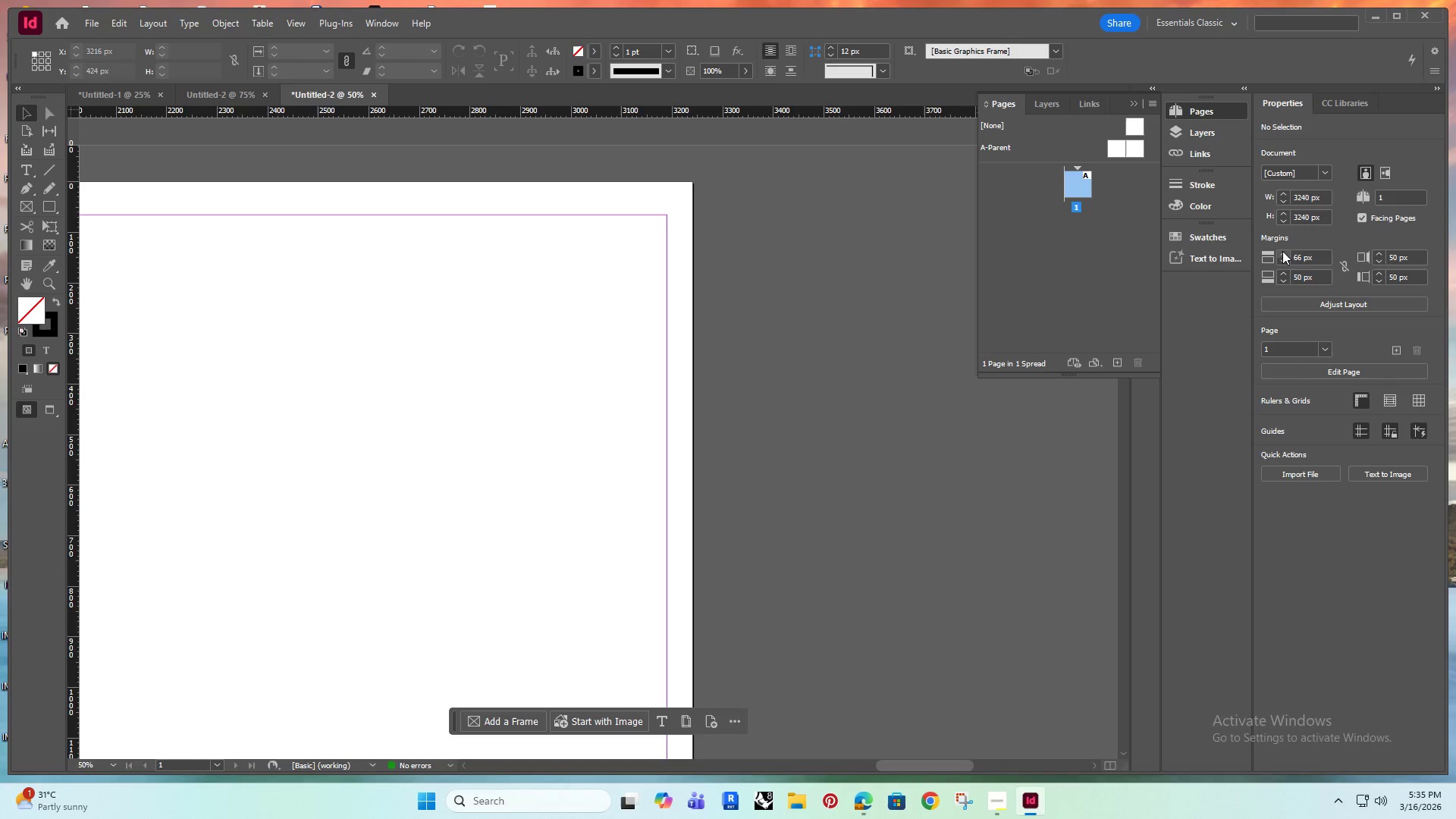 
triple_click([1282, 251])
 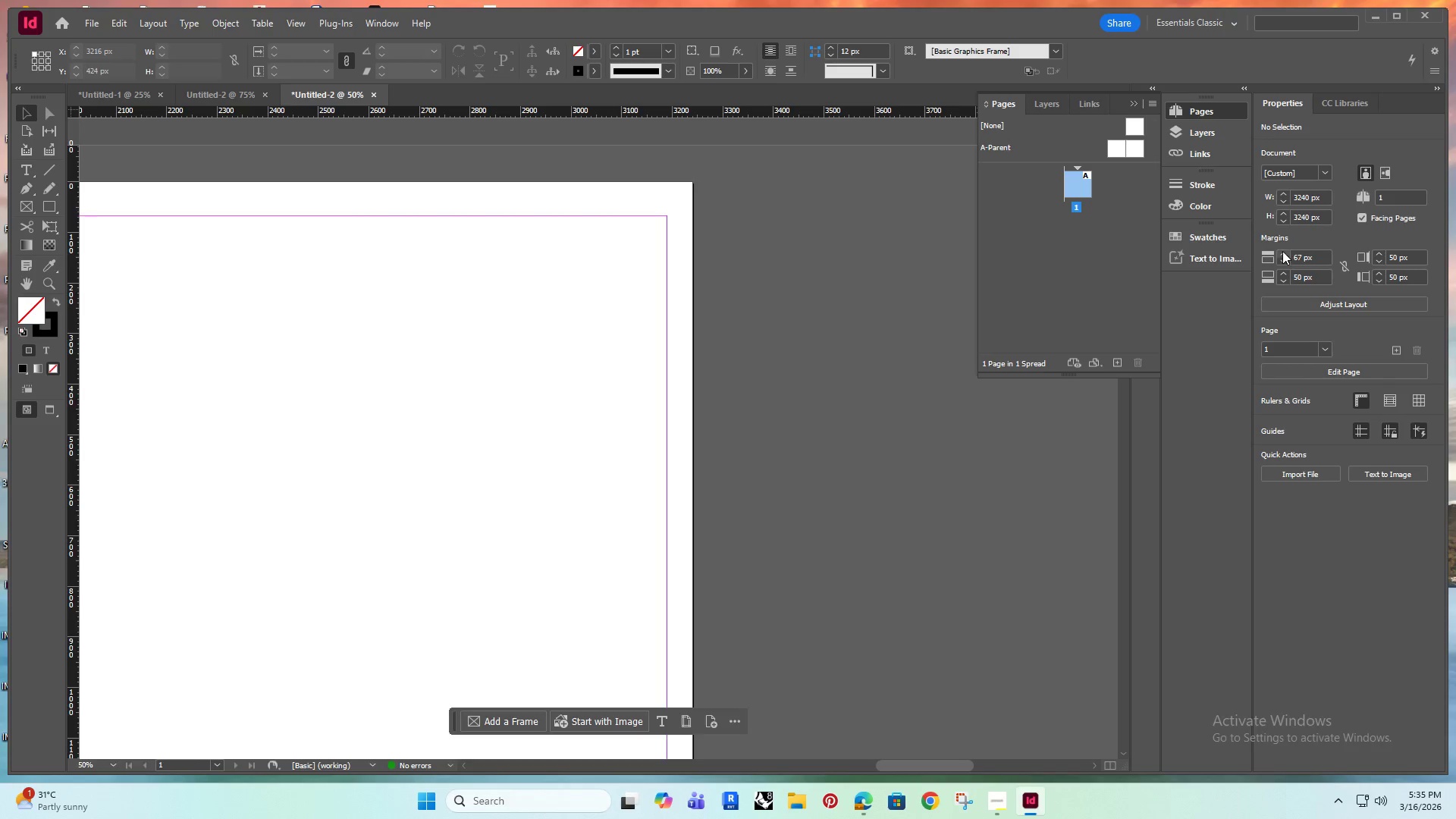 
triple_click([1282, 251])
 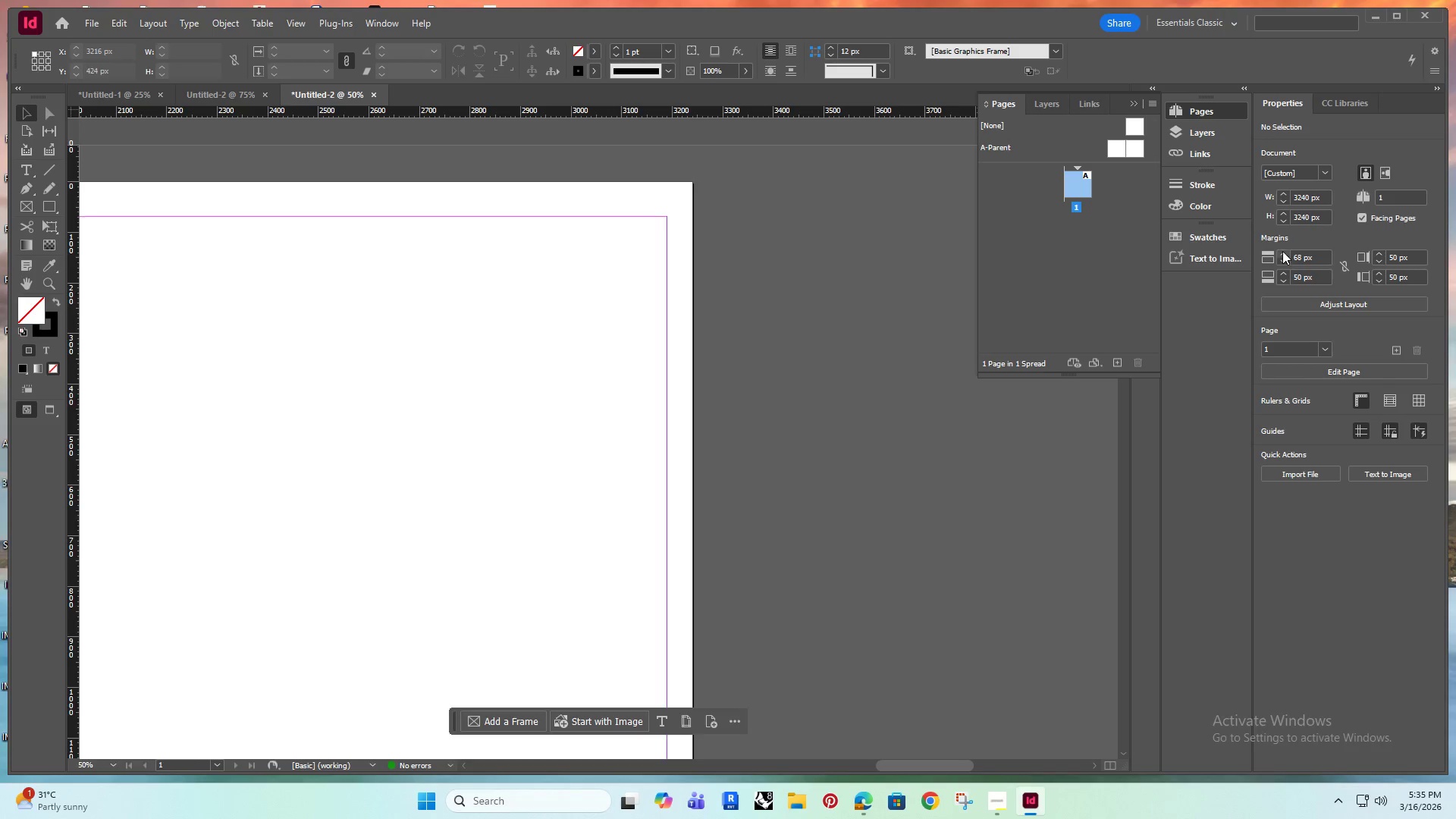 
triple_click([1282, 251])
 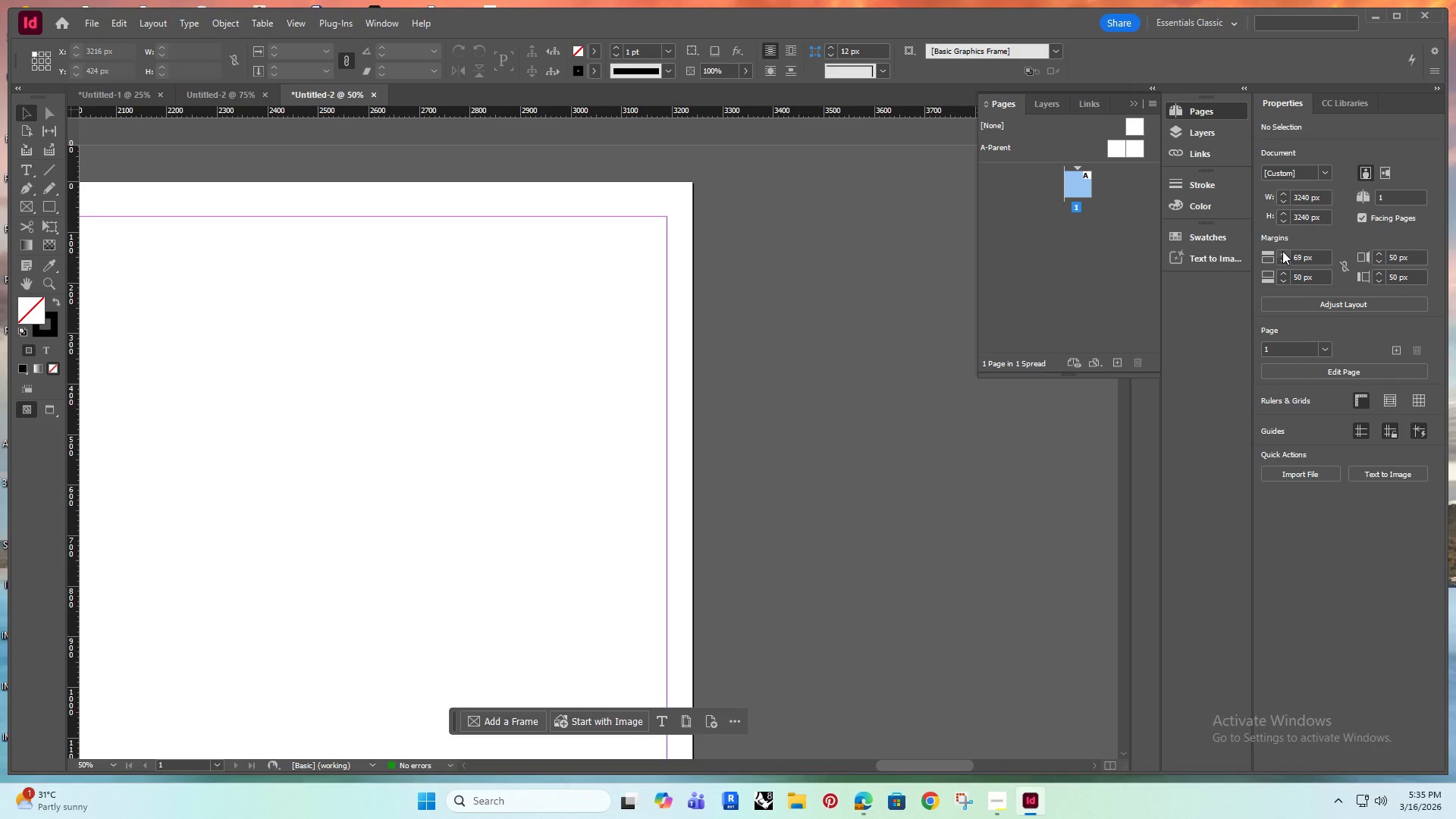 
triple_click([1282, 251])
 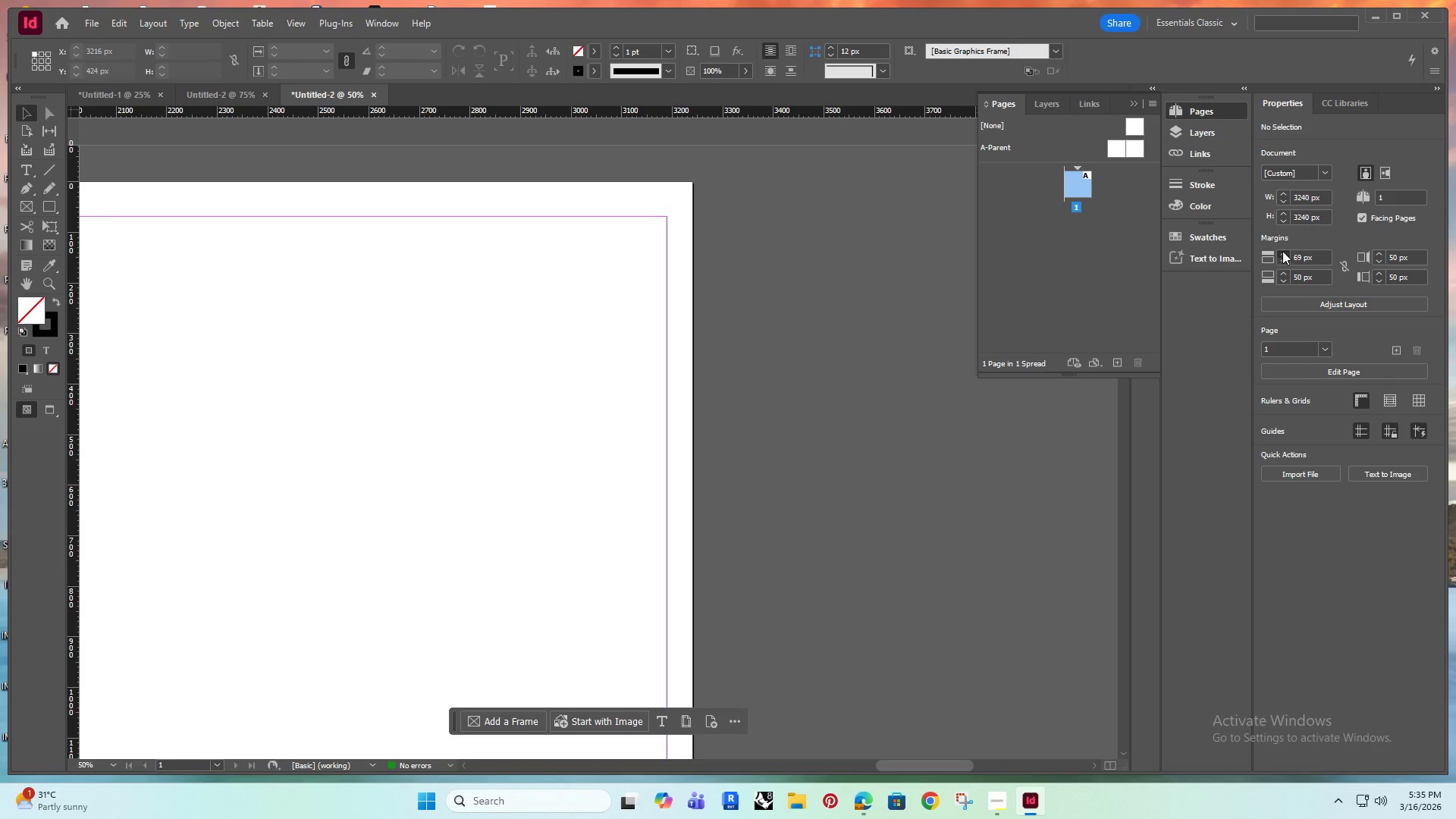 
triple_click([1282, 251])
 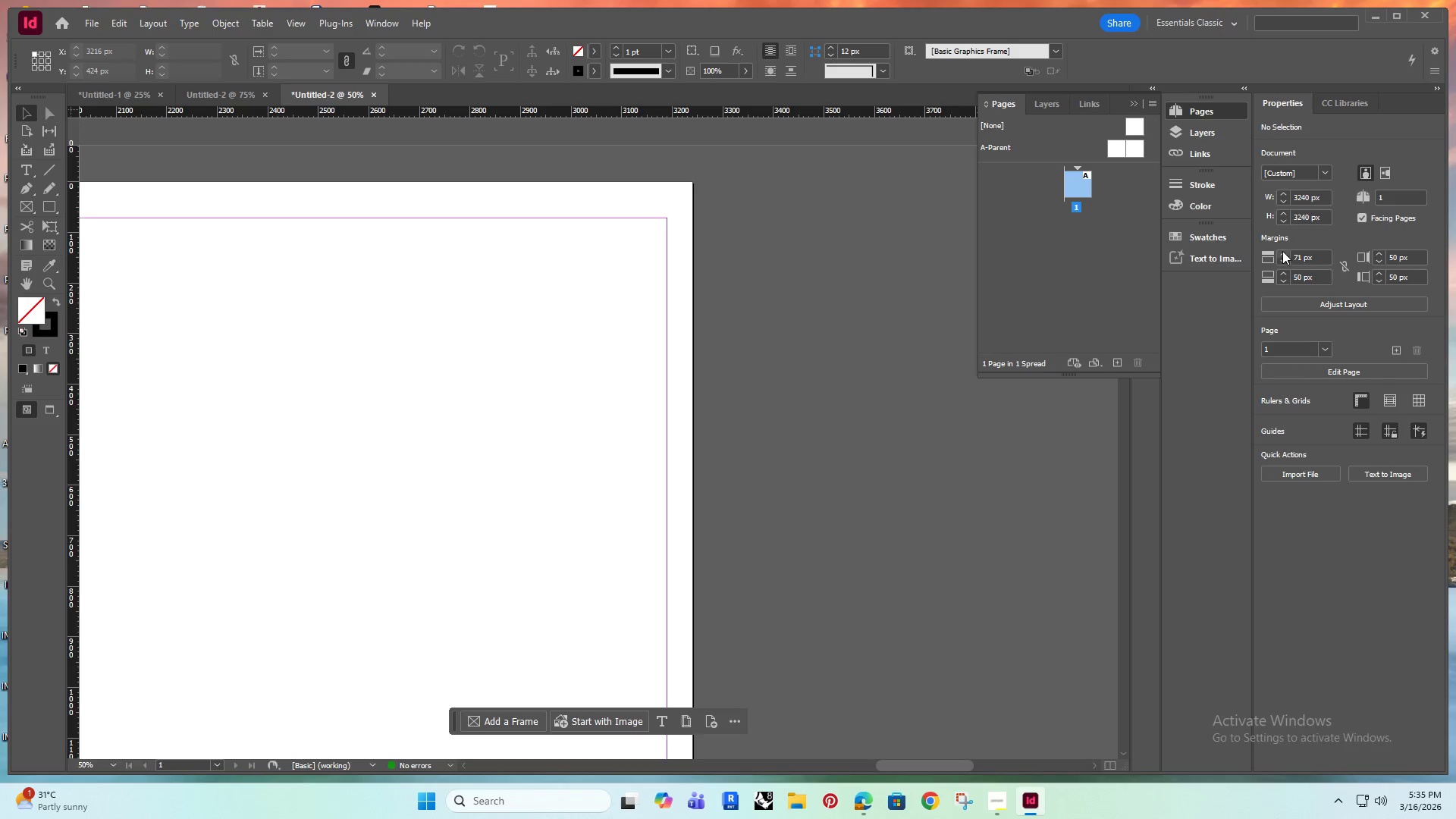 
triple_click([1282, 251])
 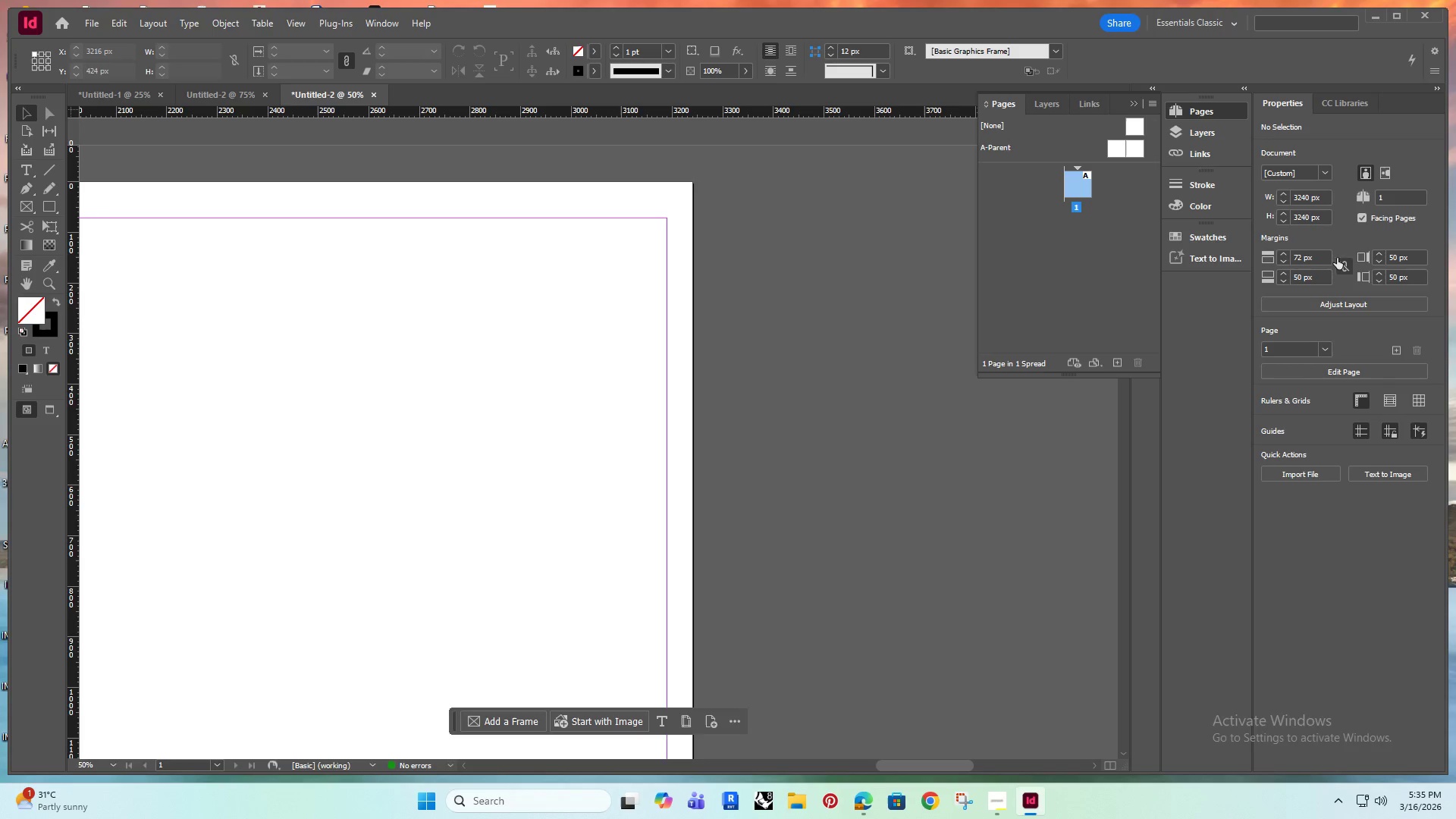 
left_click([1345, 261])
 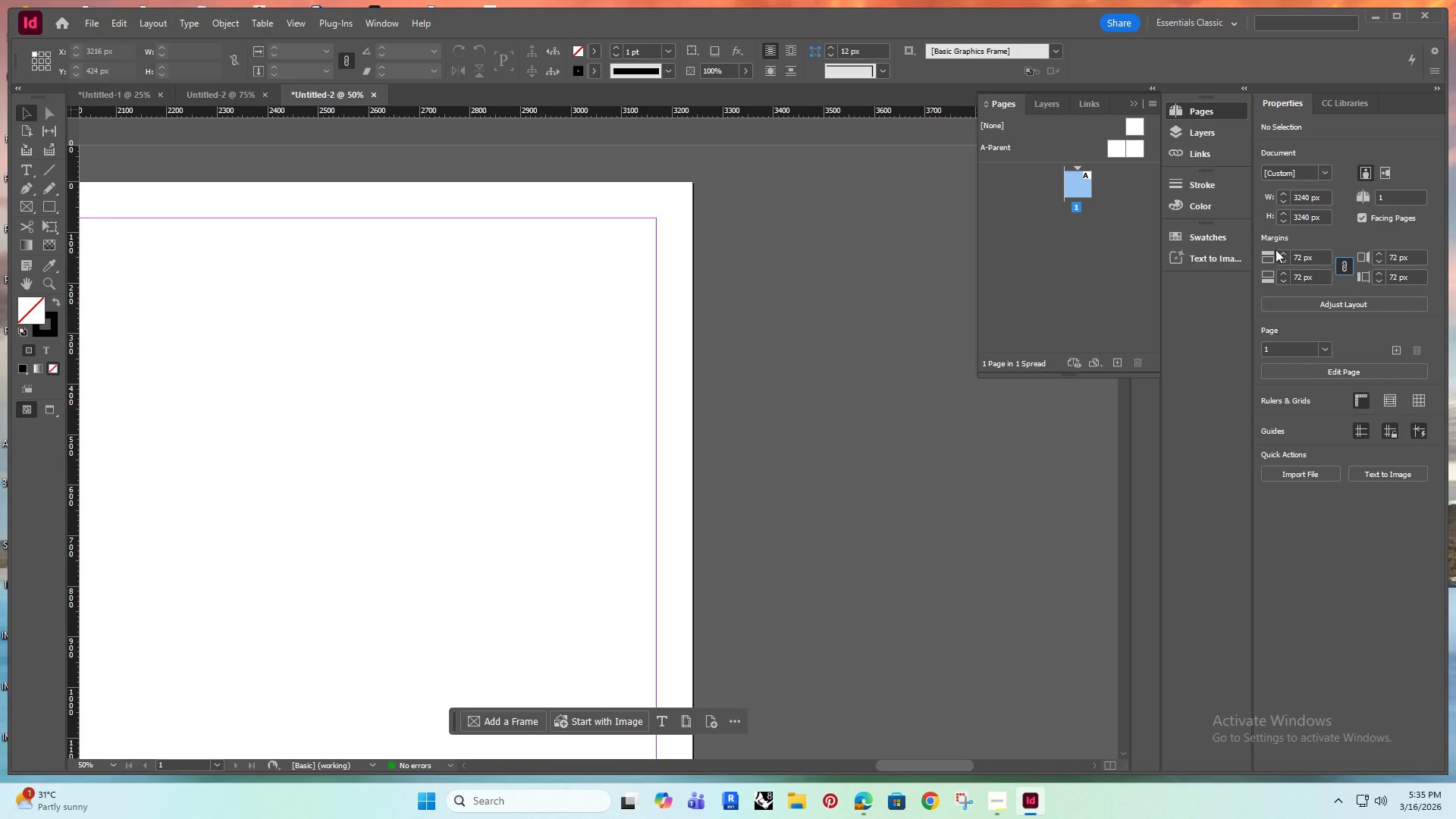 
left_click([1285, 249])
 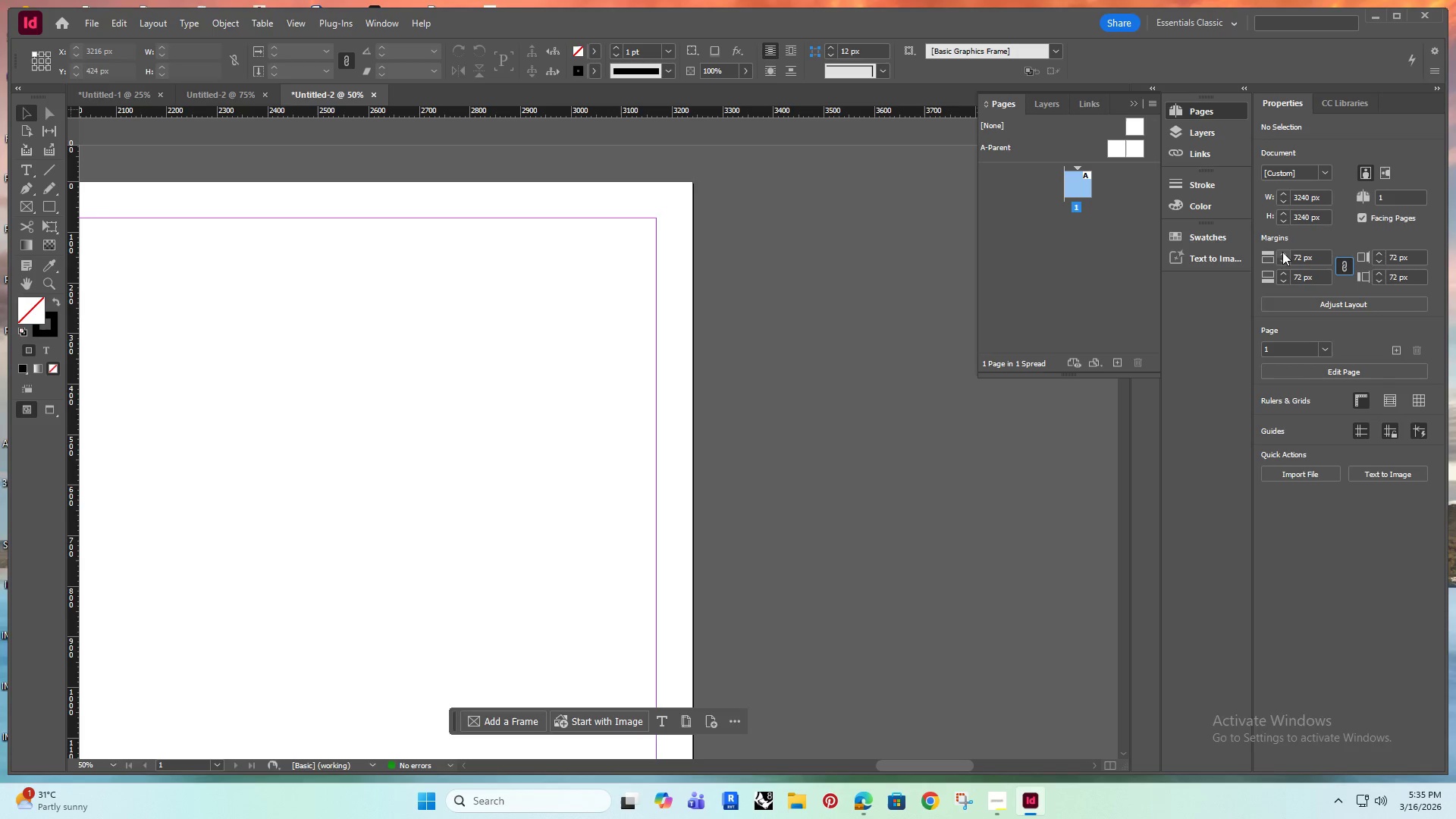 
left_click([1285, 249])
 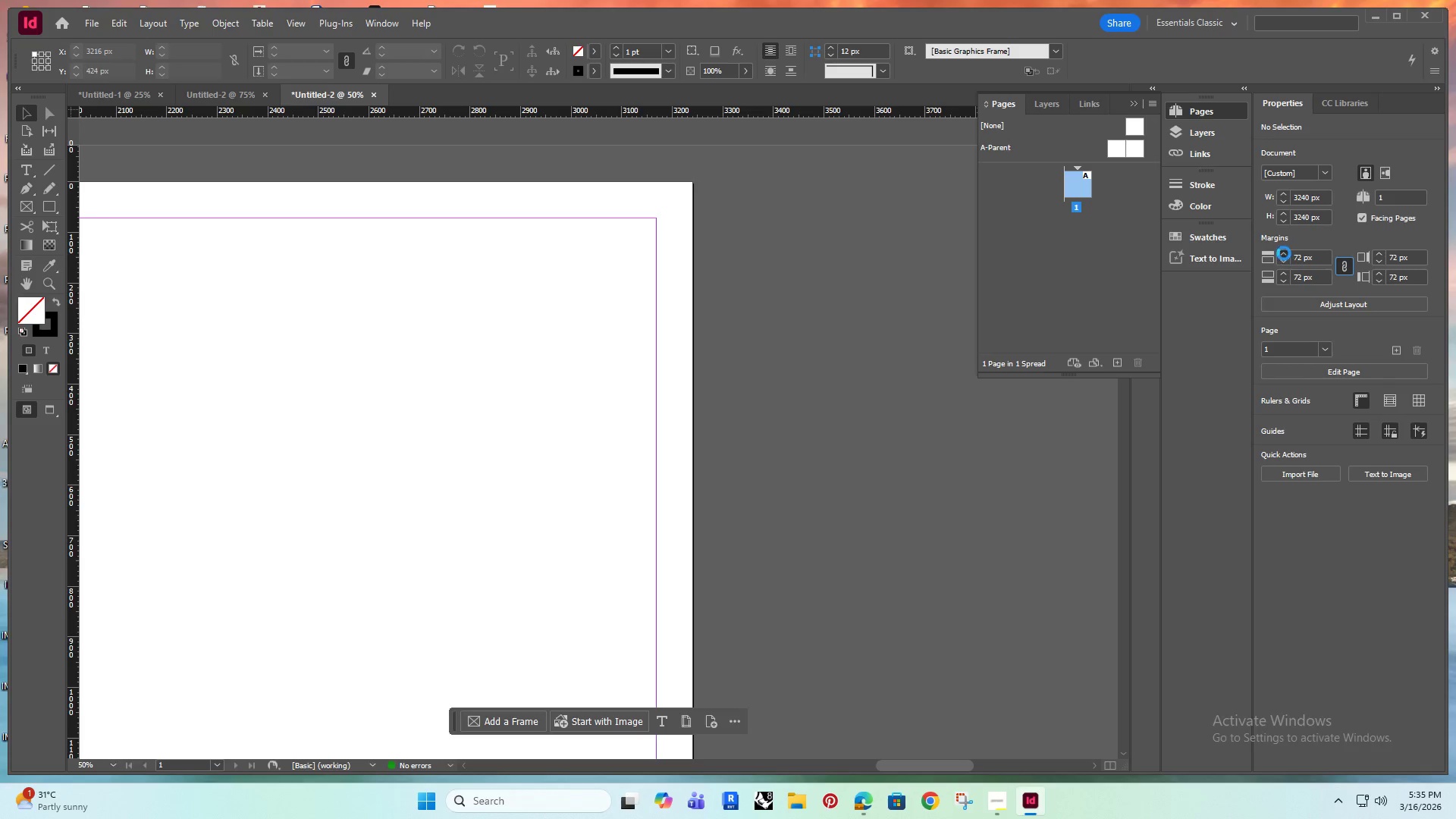 
double_click([1284, 253])
 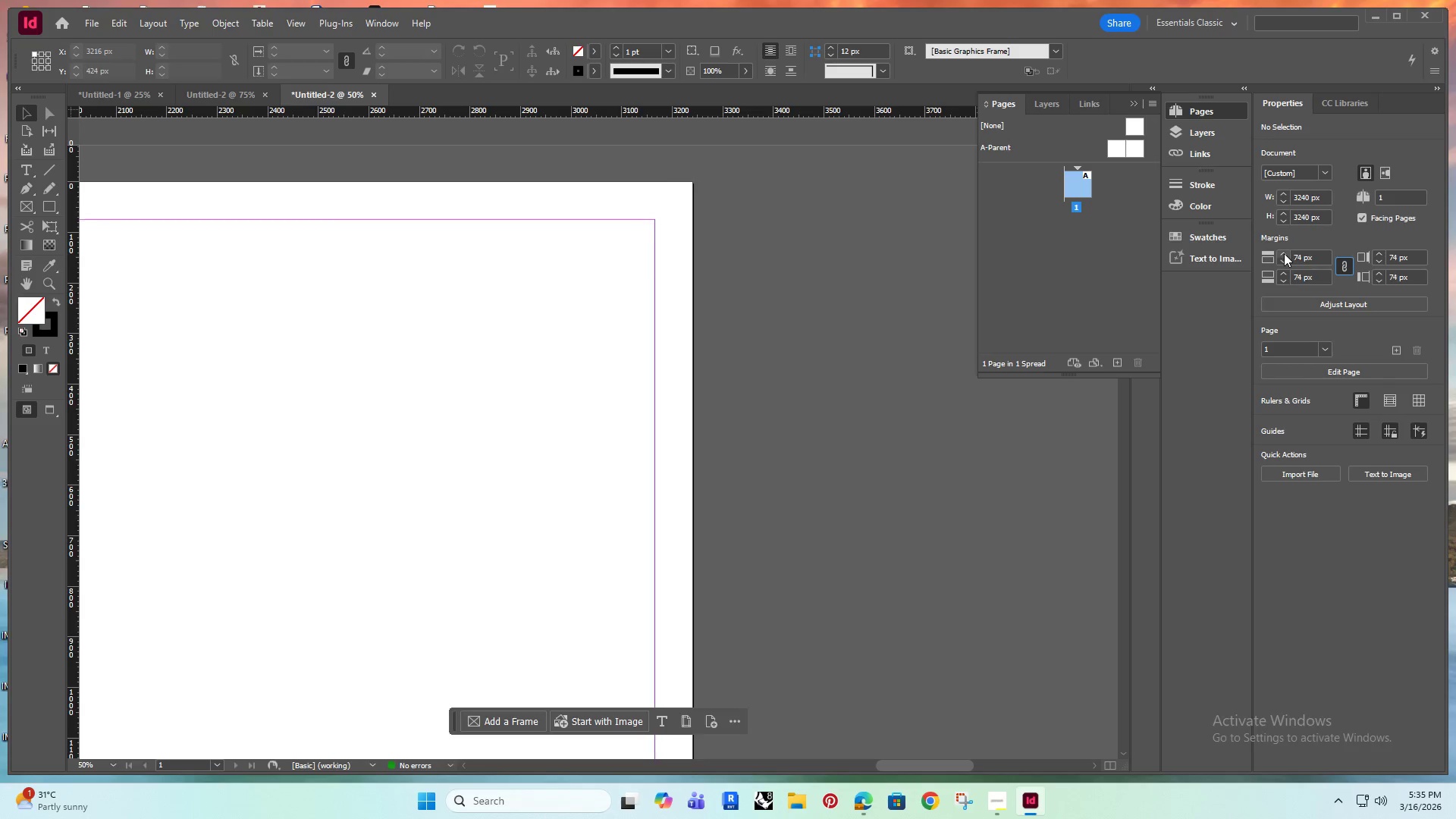 
triple_click([1284, 253])
 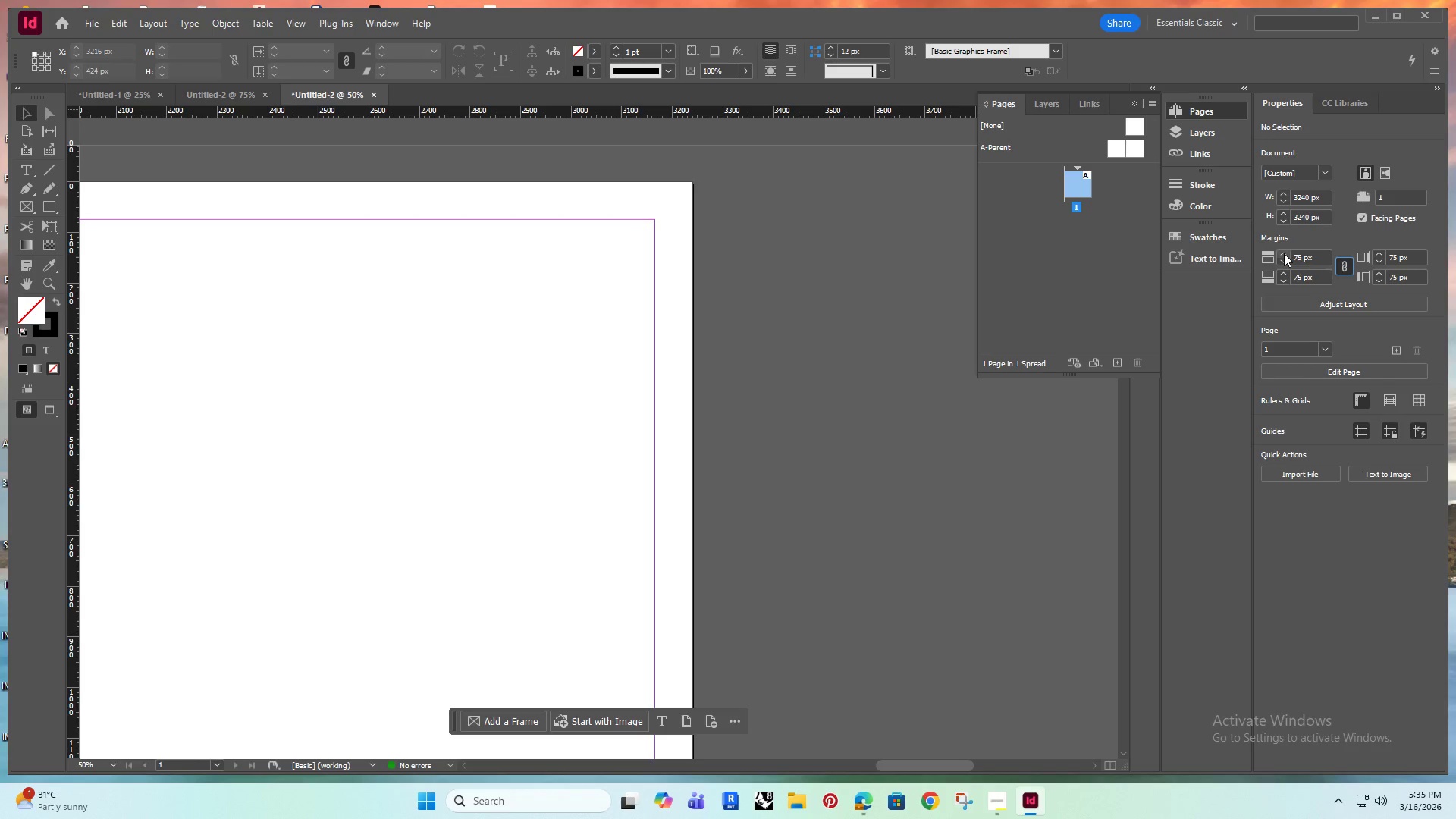 
triple_click([1284, 253])
 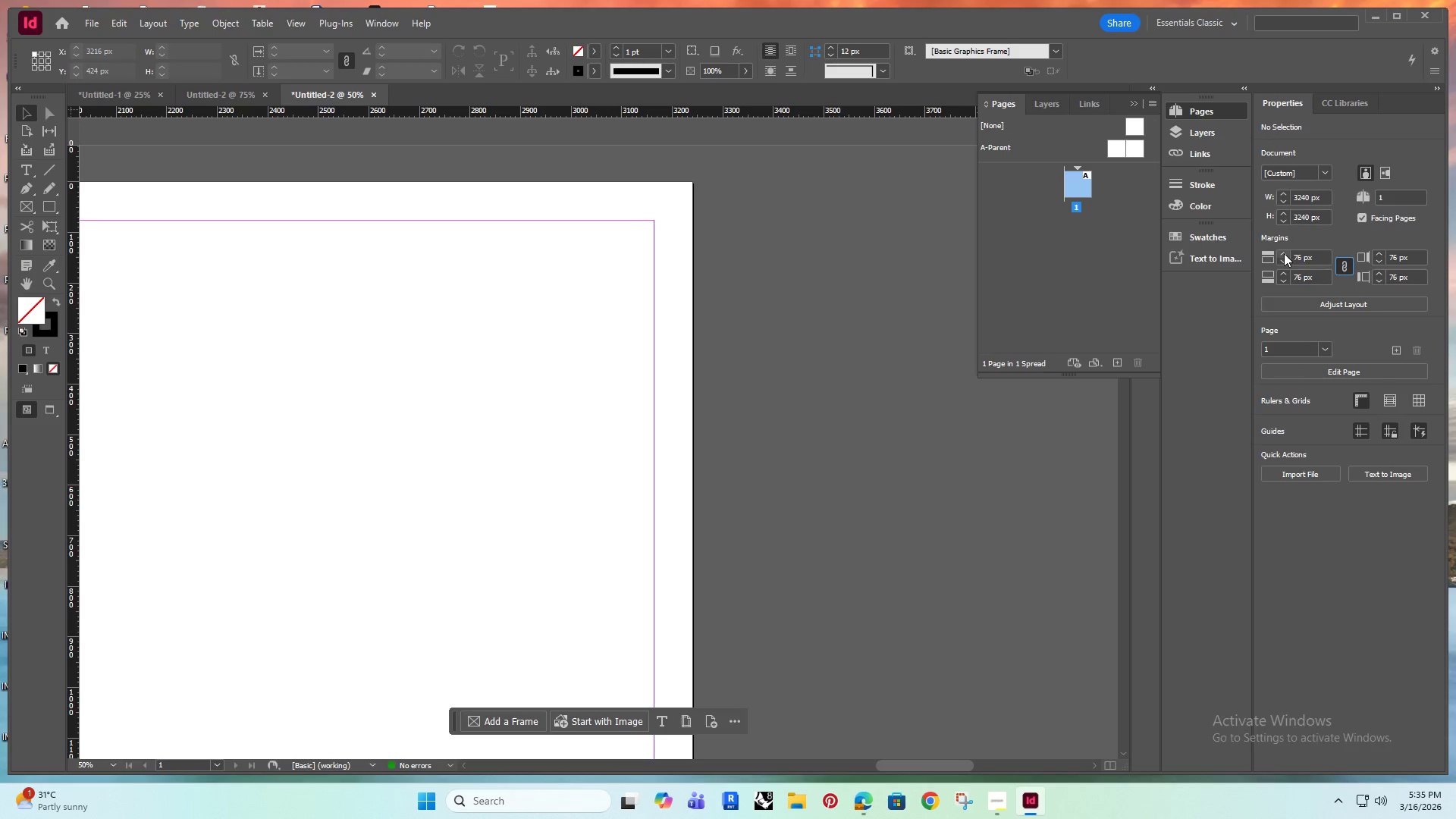 
triple_click([1284, 253])
 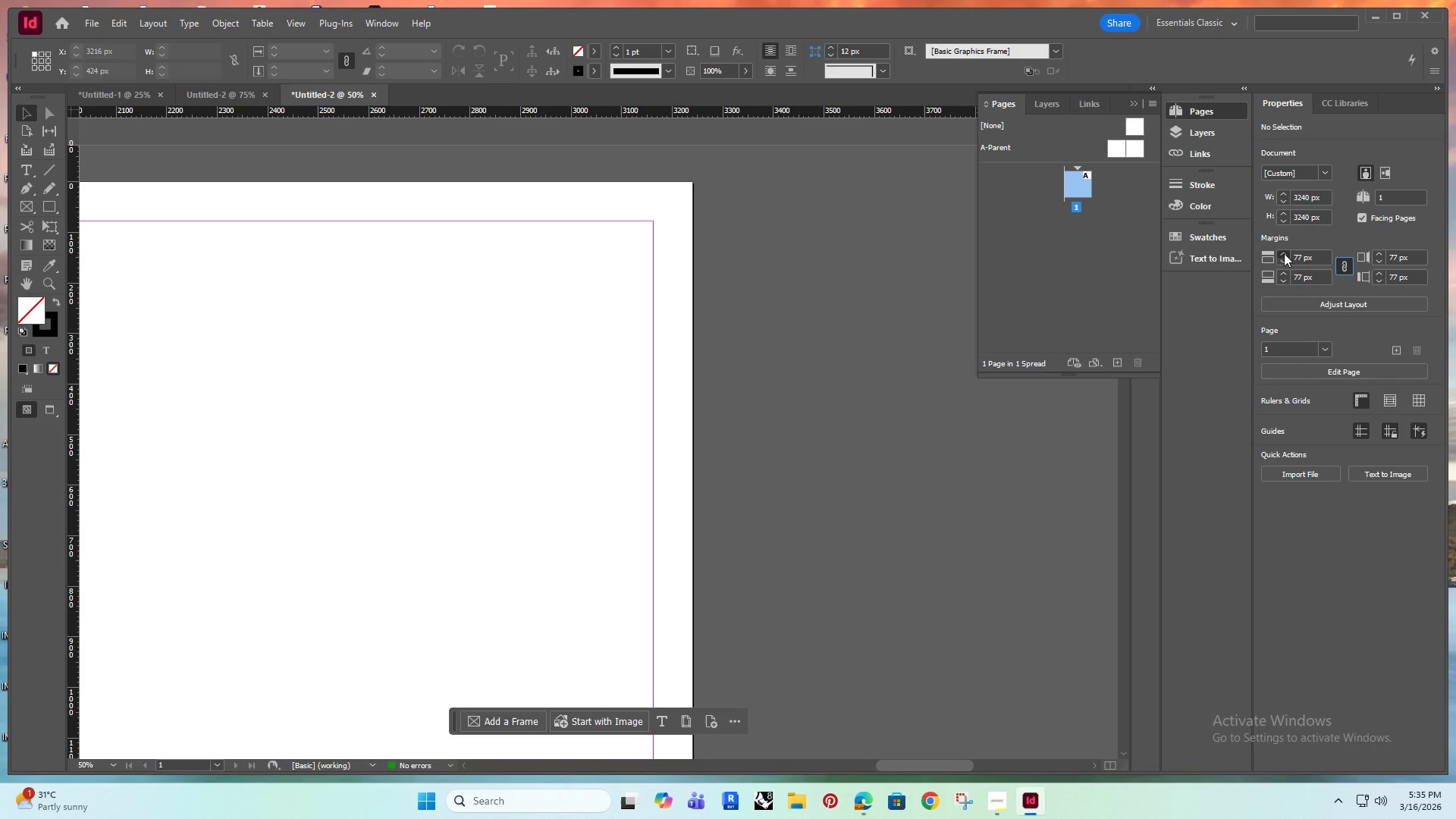 
double_click([1284, 253])
 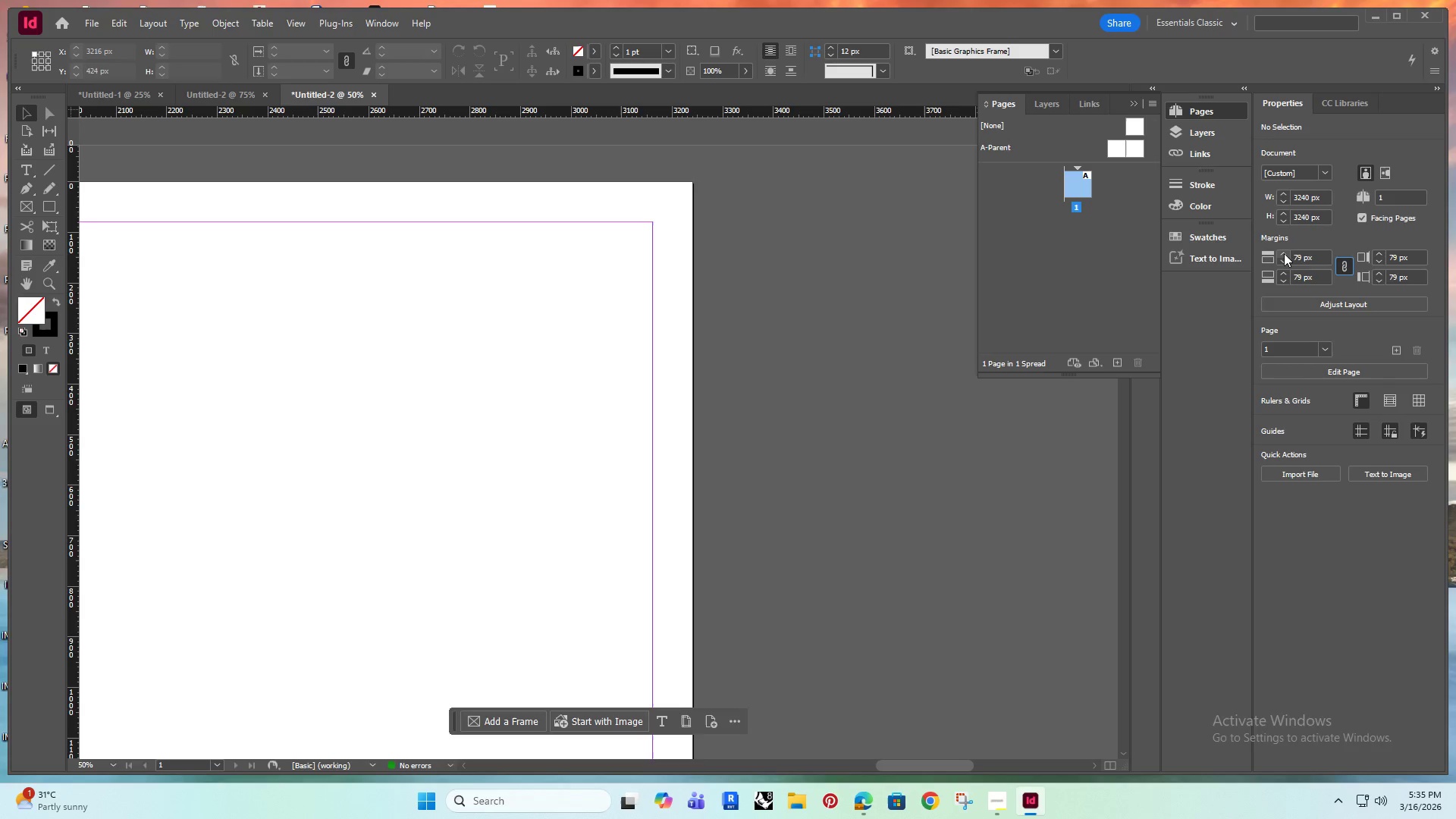 
triple_click([1284, 253])
 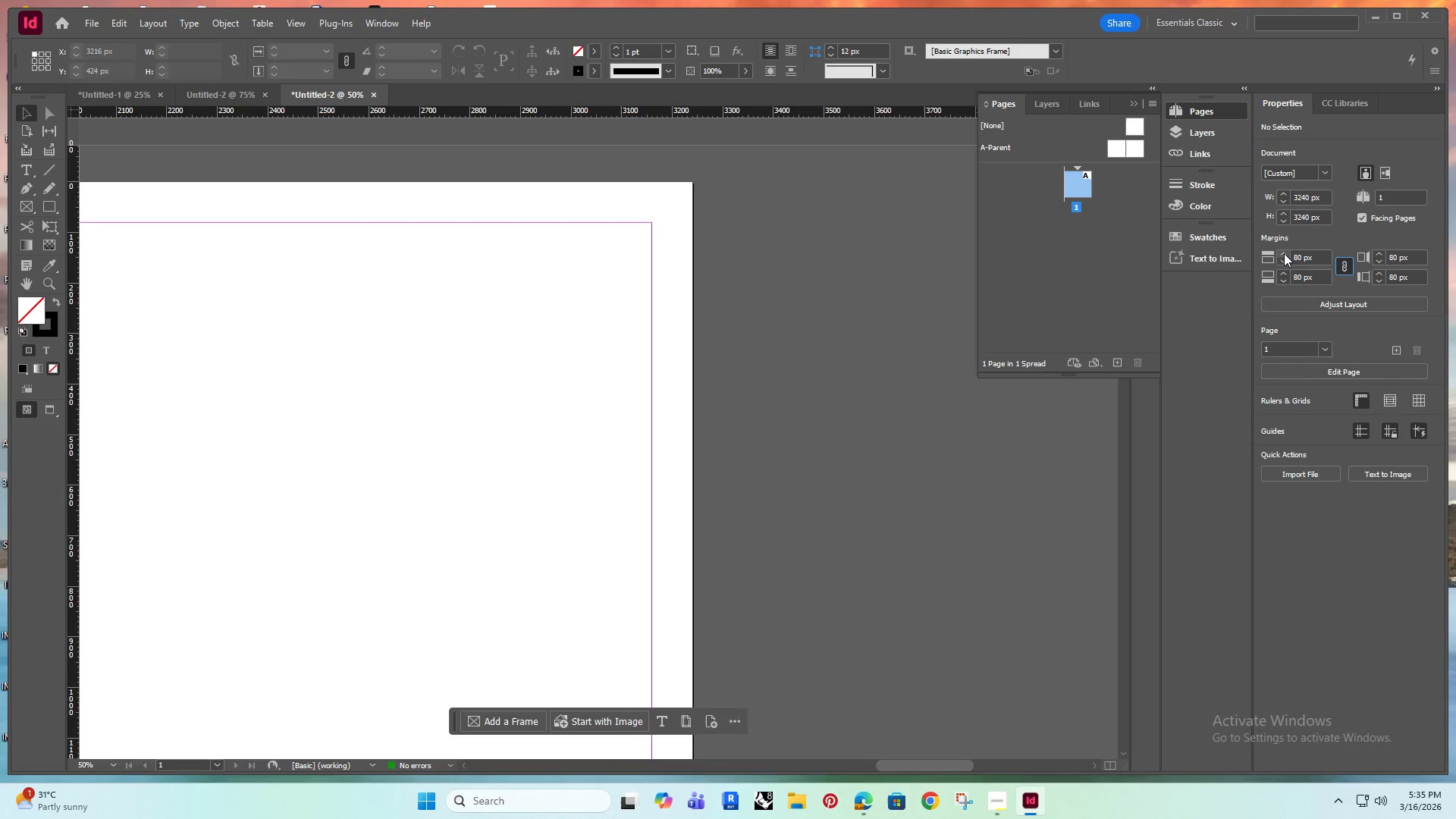 
triple_click([1284, 253])
 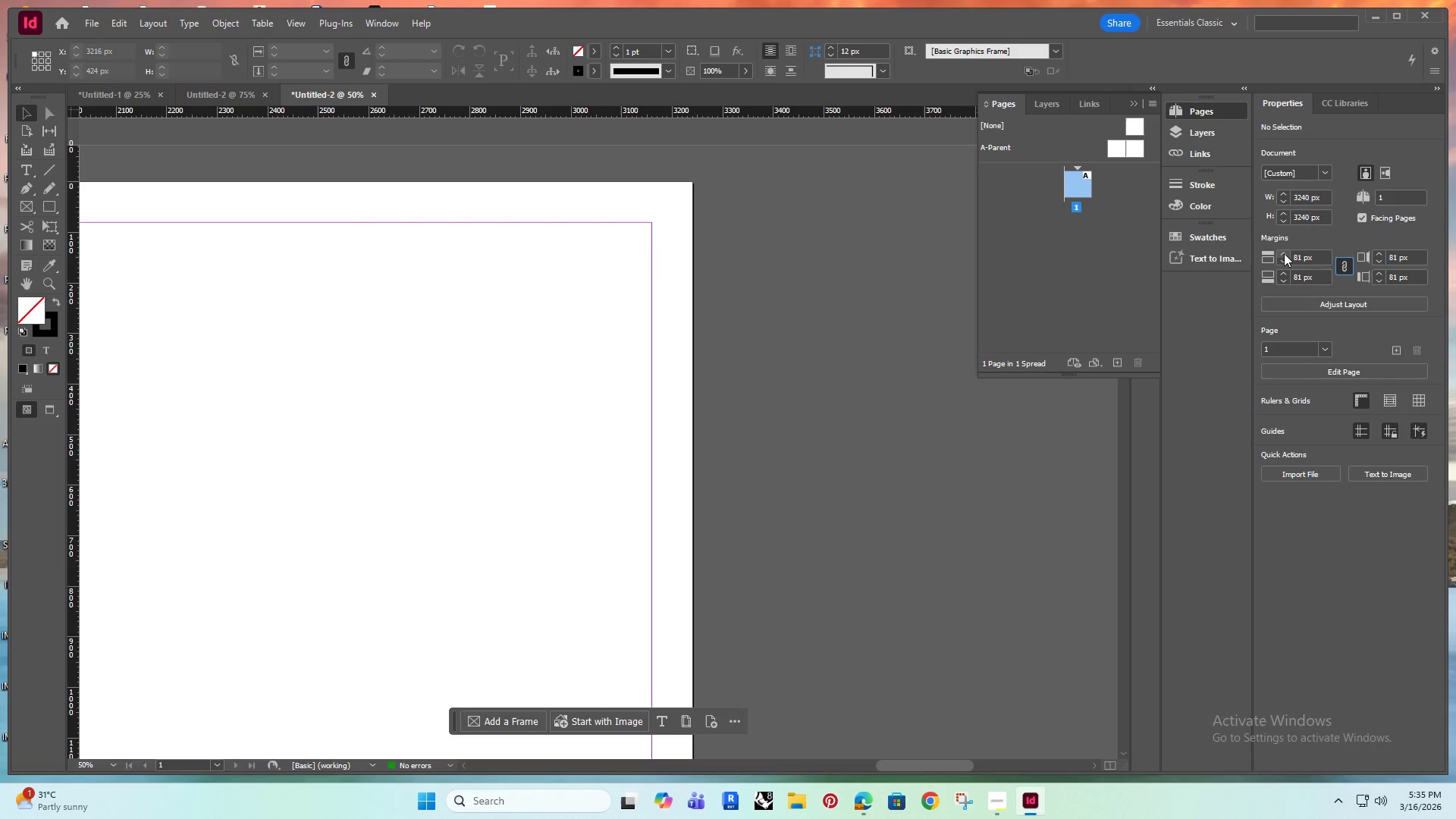 
triple_click([1284, 253])
 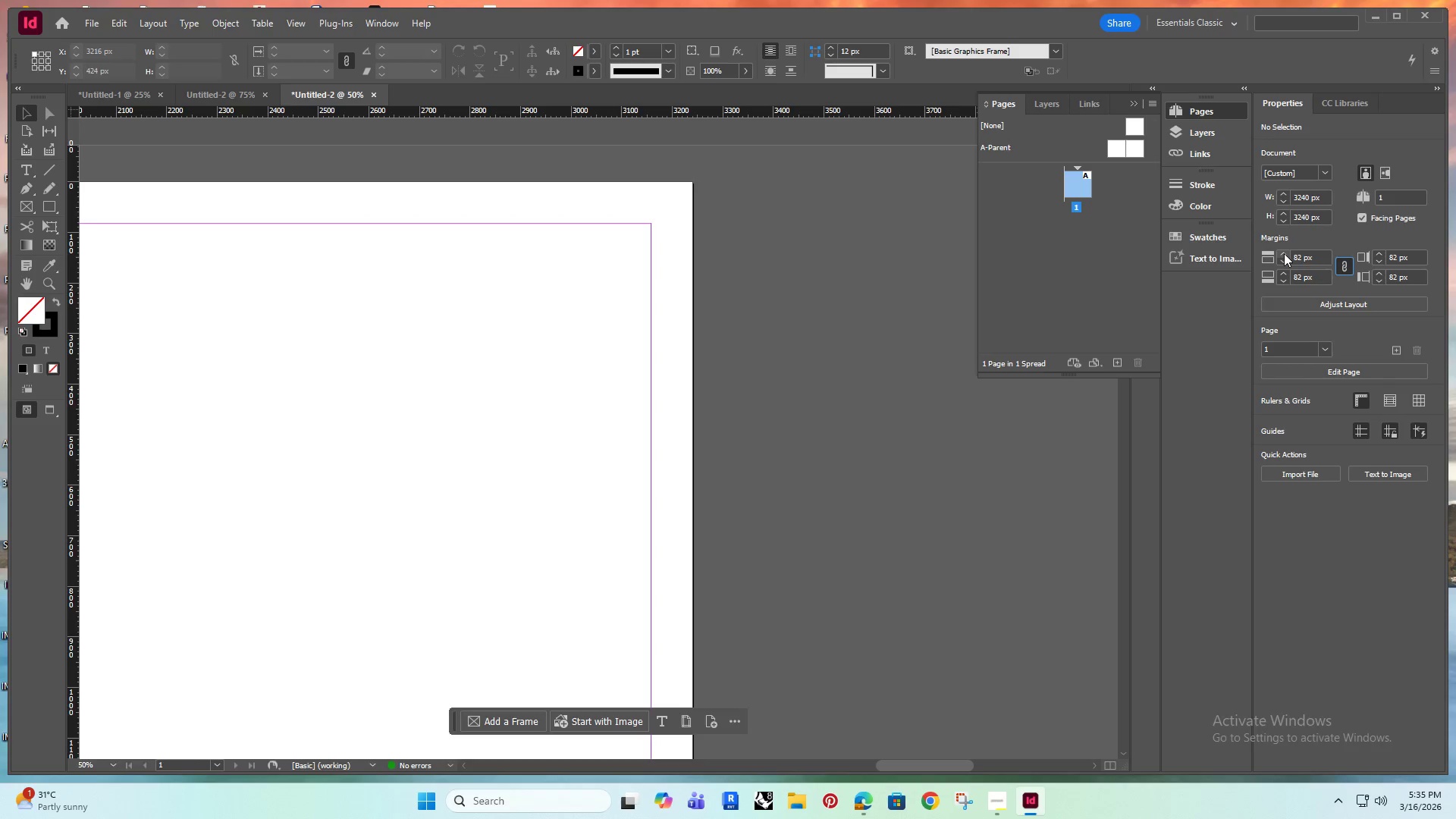 
triple_click([1284, 253])
 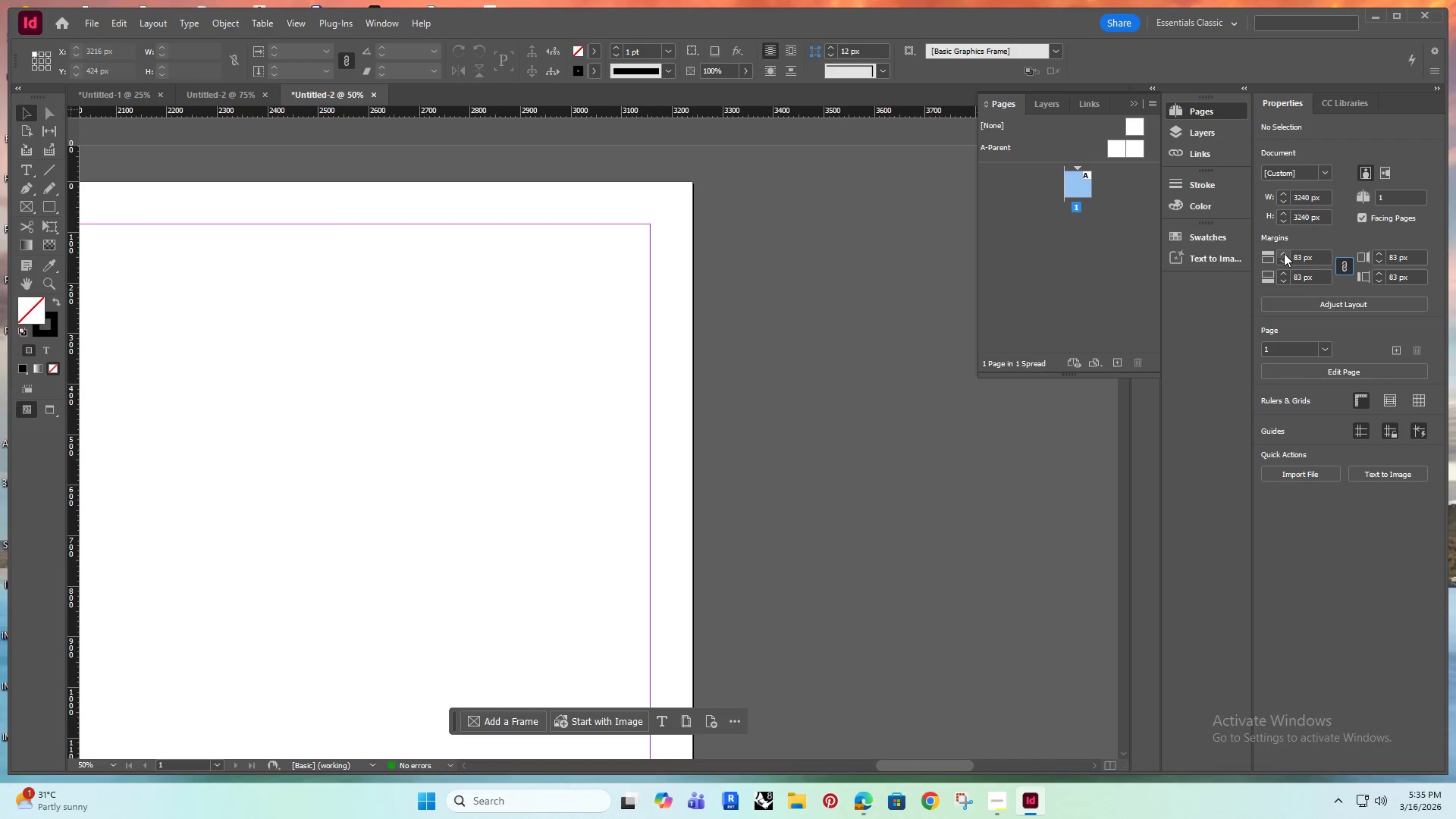 
triple_click([1284, 253])
 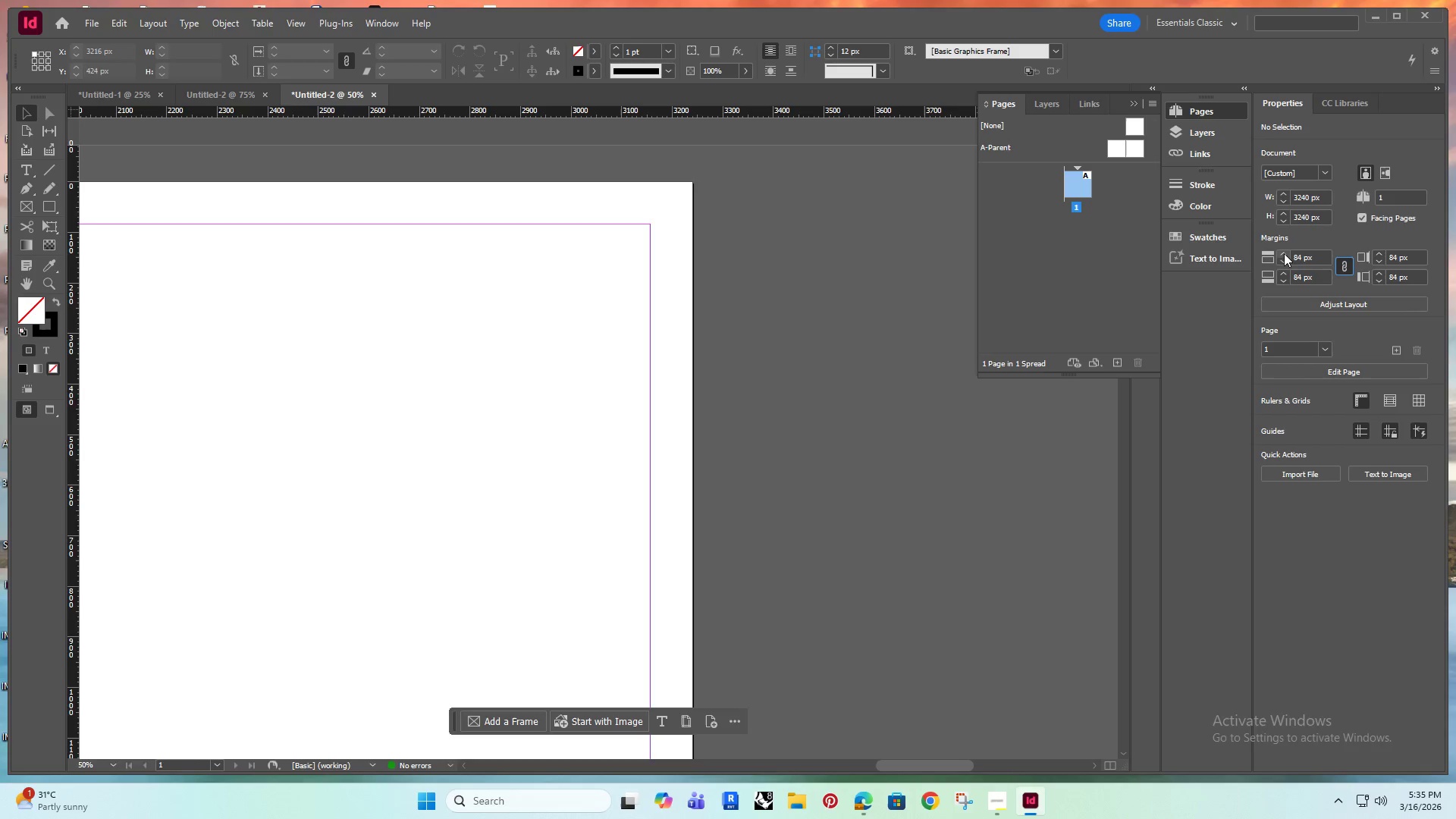 
triple_click([1284, 253])
 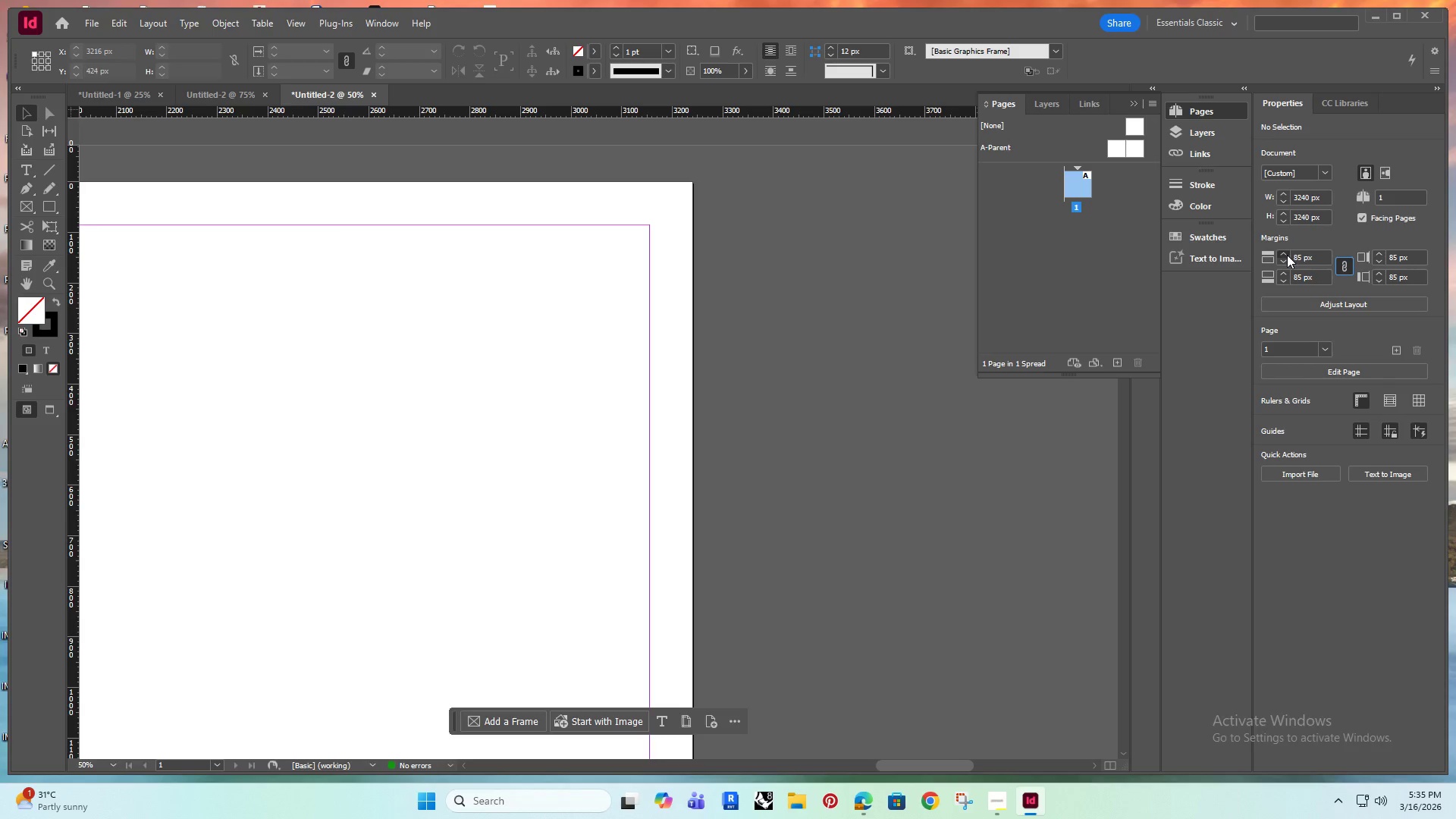 
double_click([1287, 255])
 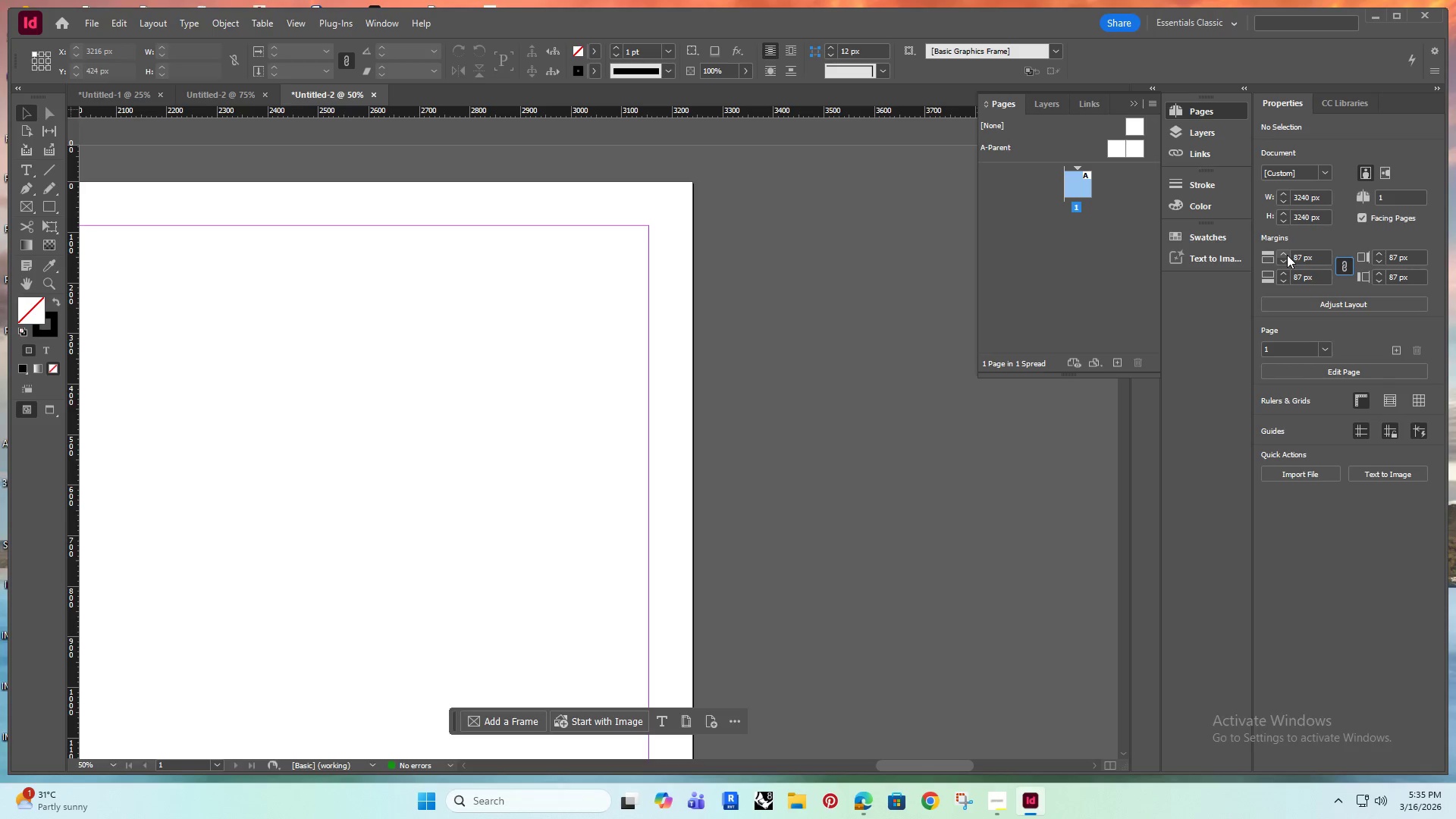 
triple_click([1287, 255])
 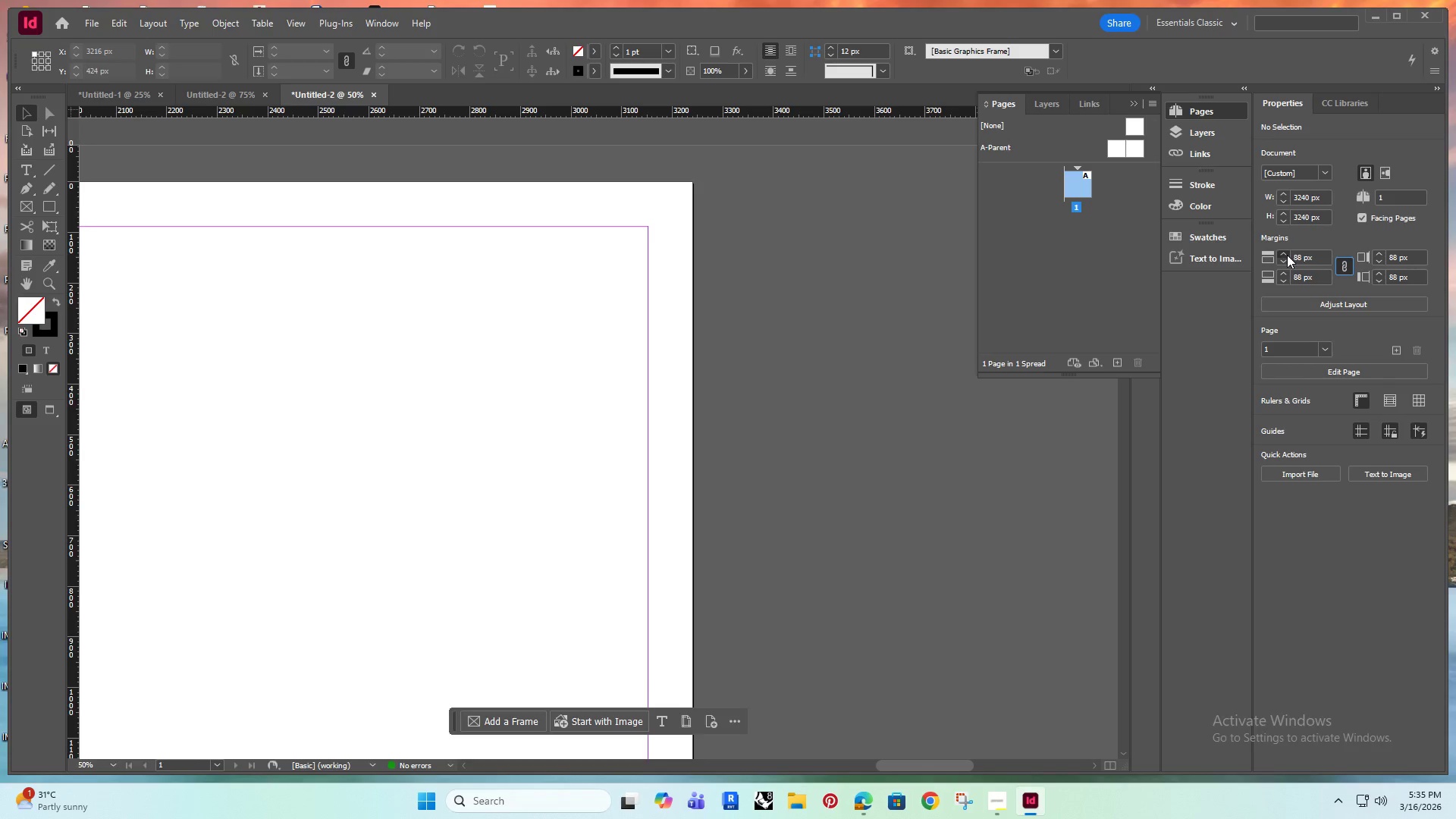 
triple_click([1287, 255])
 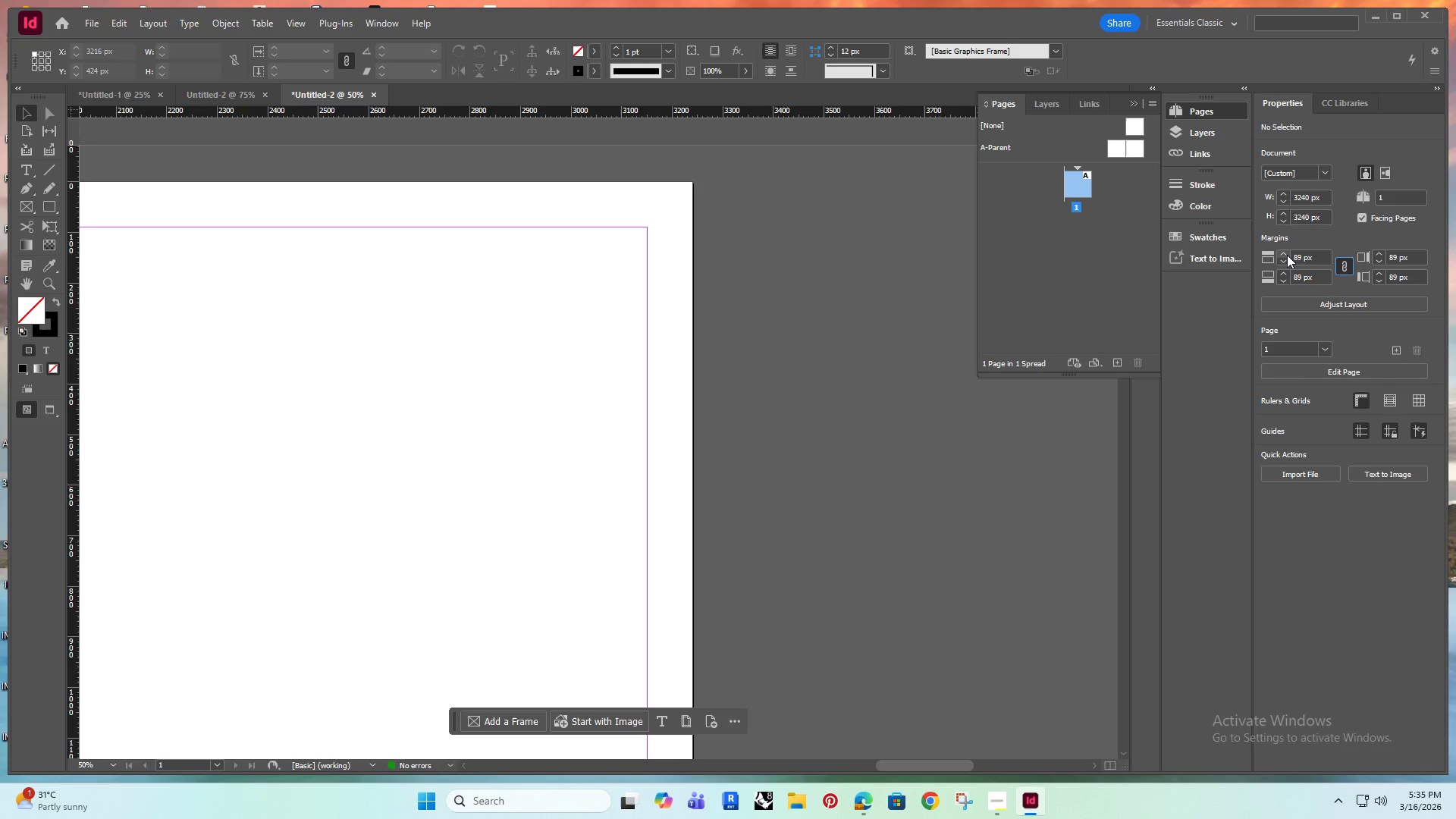 
triple_click([1287, 255])
 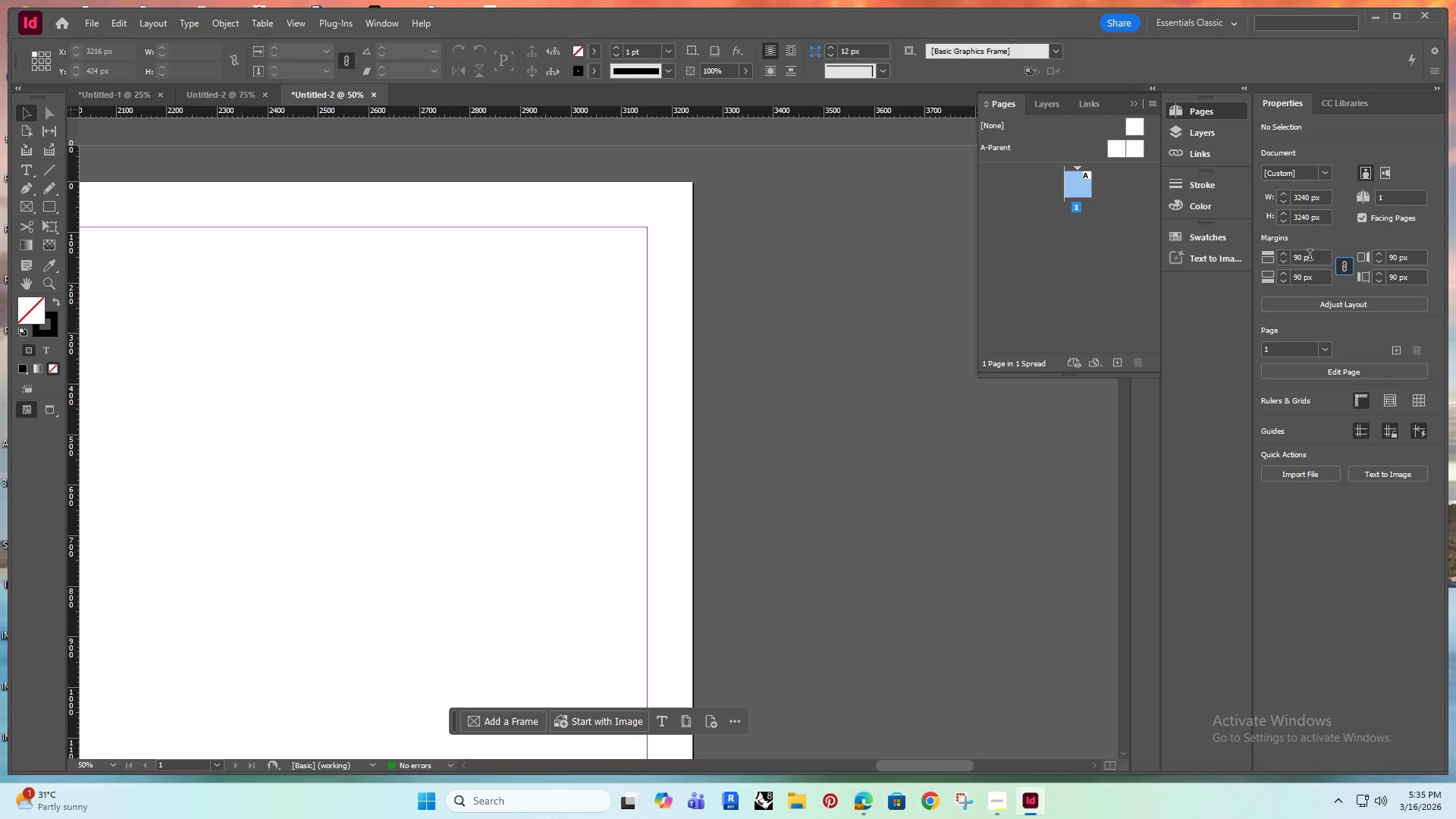 
left_click_drag(start_coordinate=[1317, 256], to_coordinate=[1288, 266])
 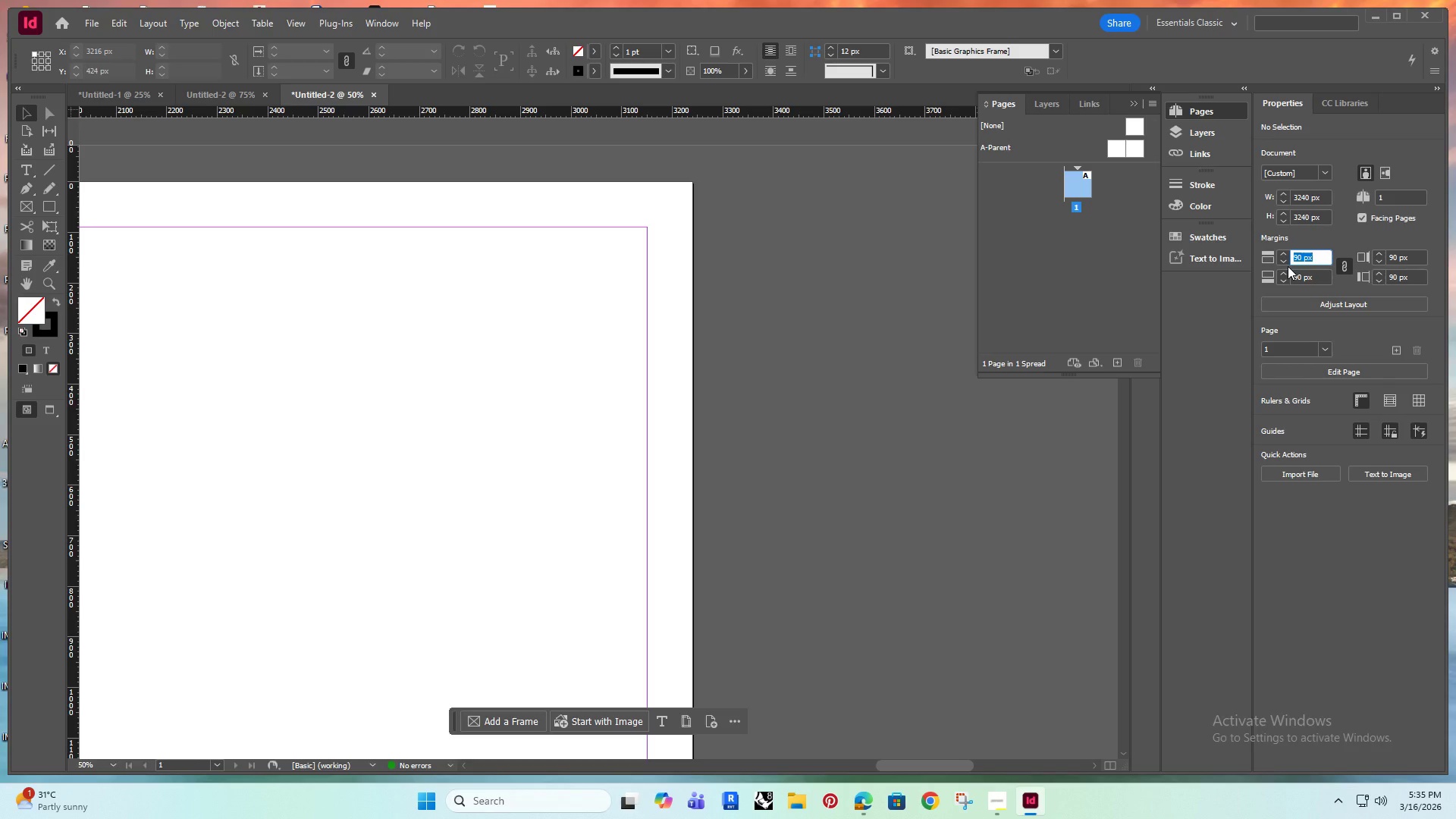 
type(10)
 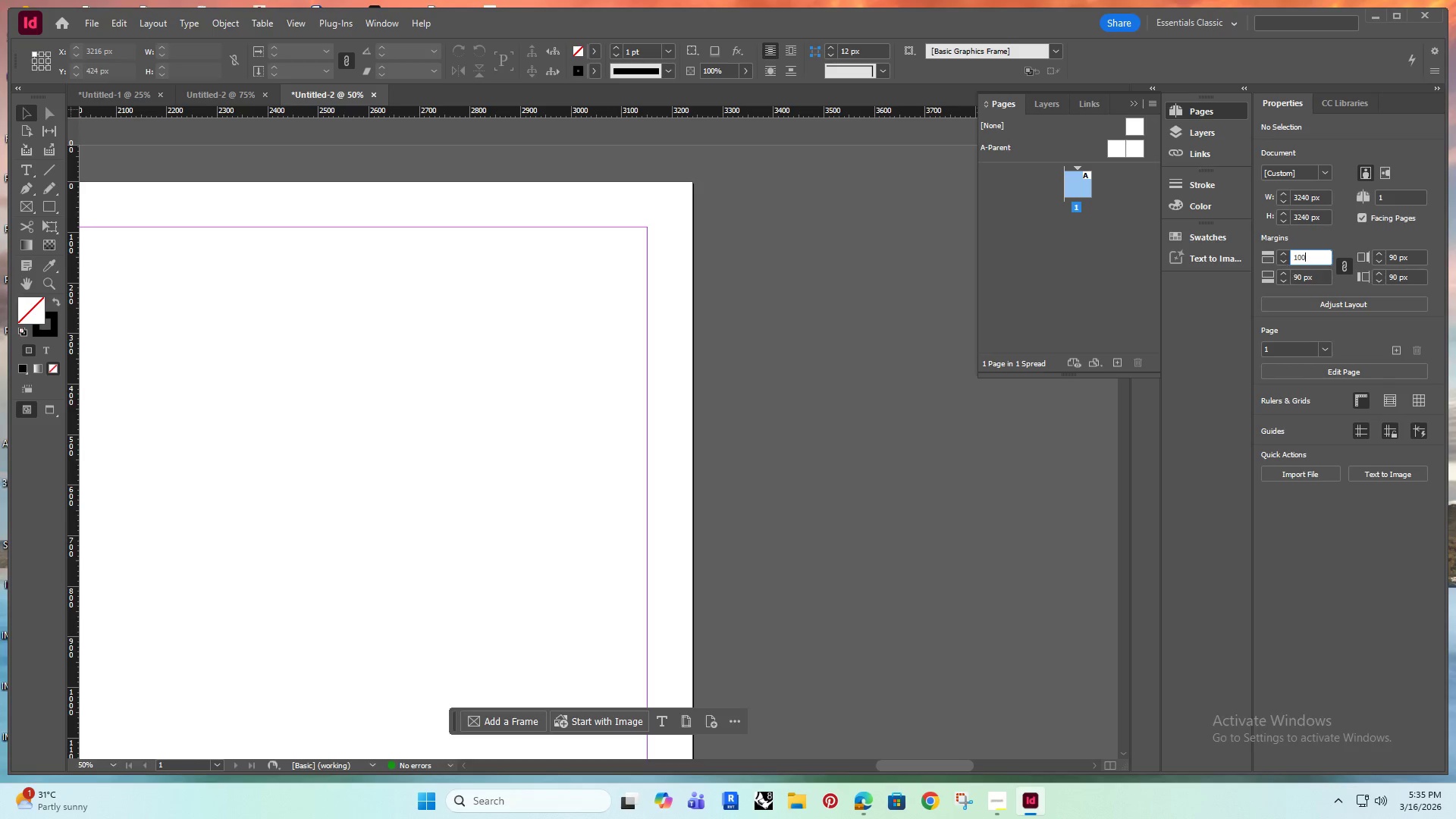 
key(0)
 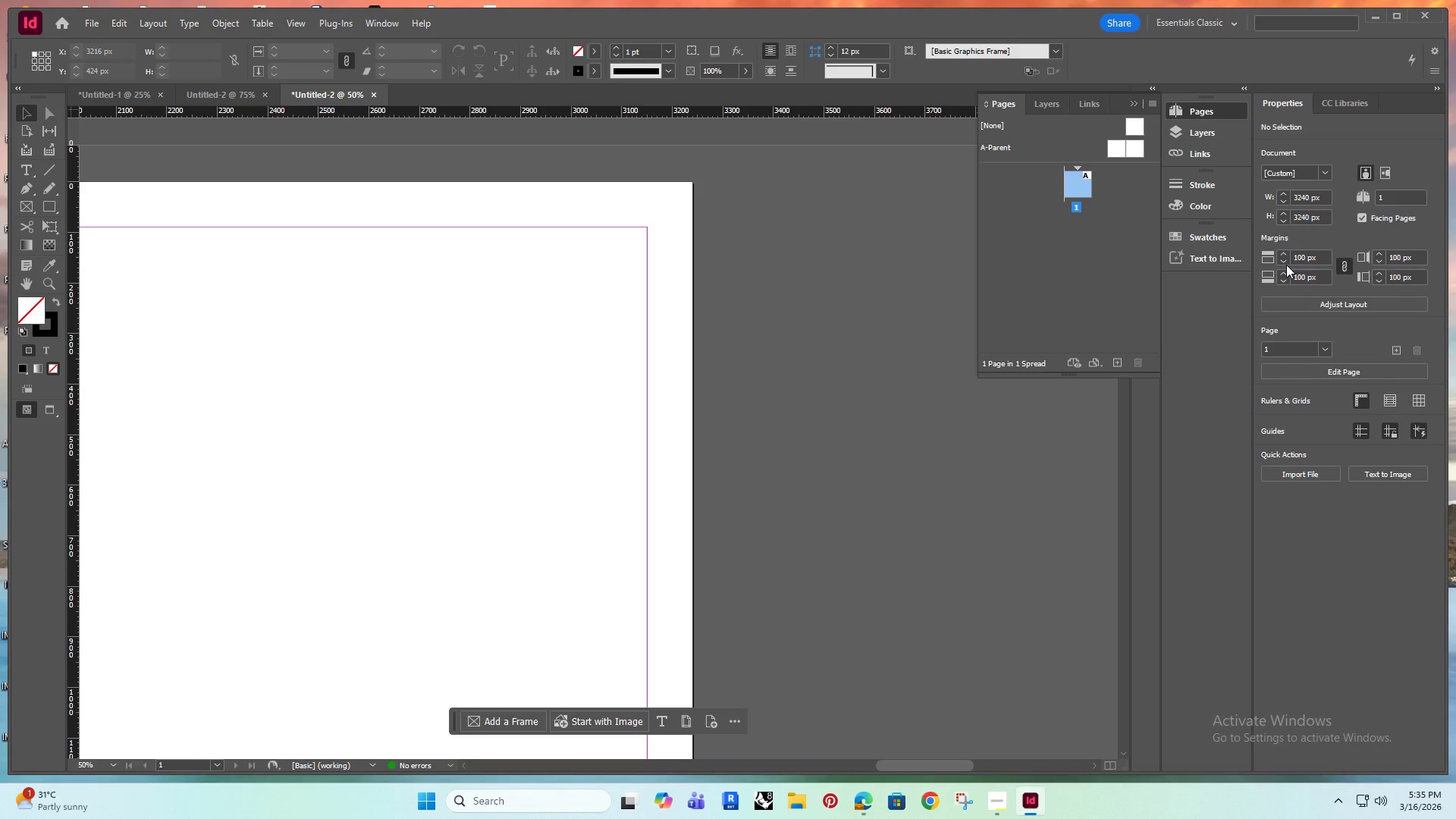 
key(Enter)
 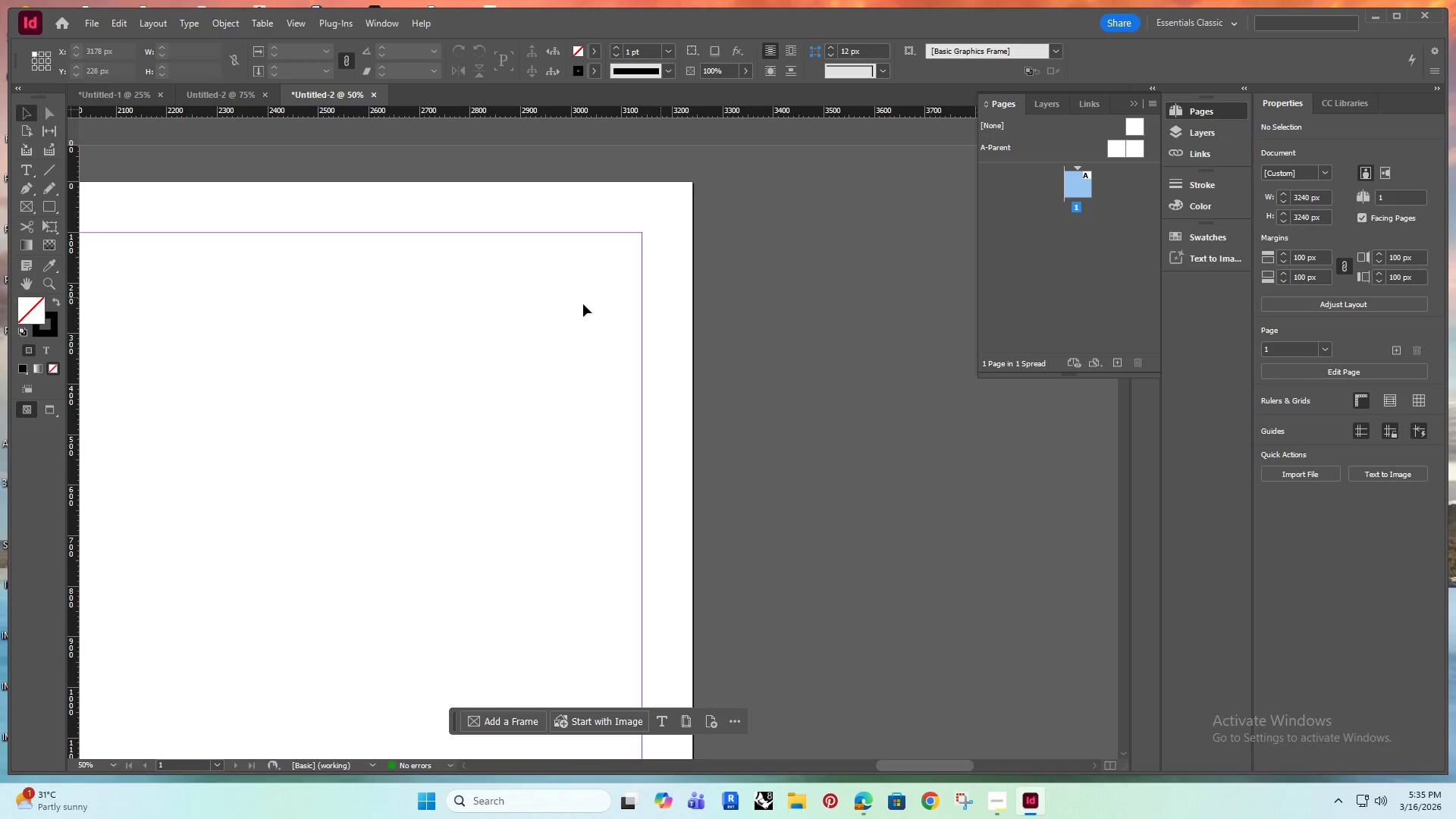 
hold_key(key=AltRight, duration=0.55)
 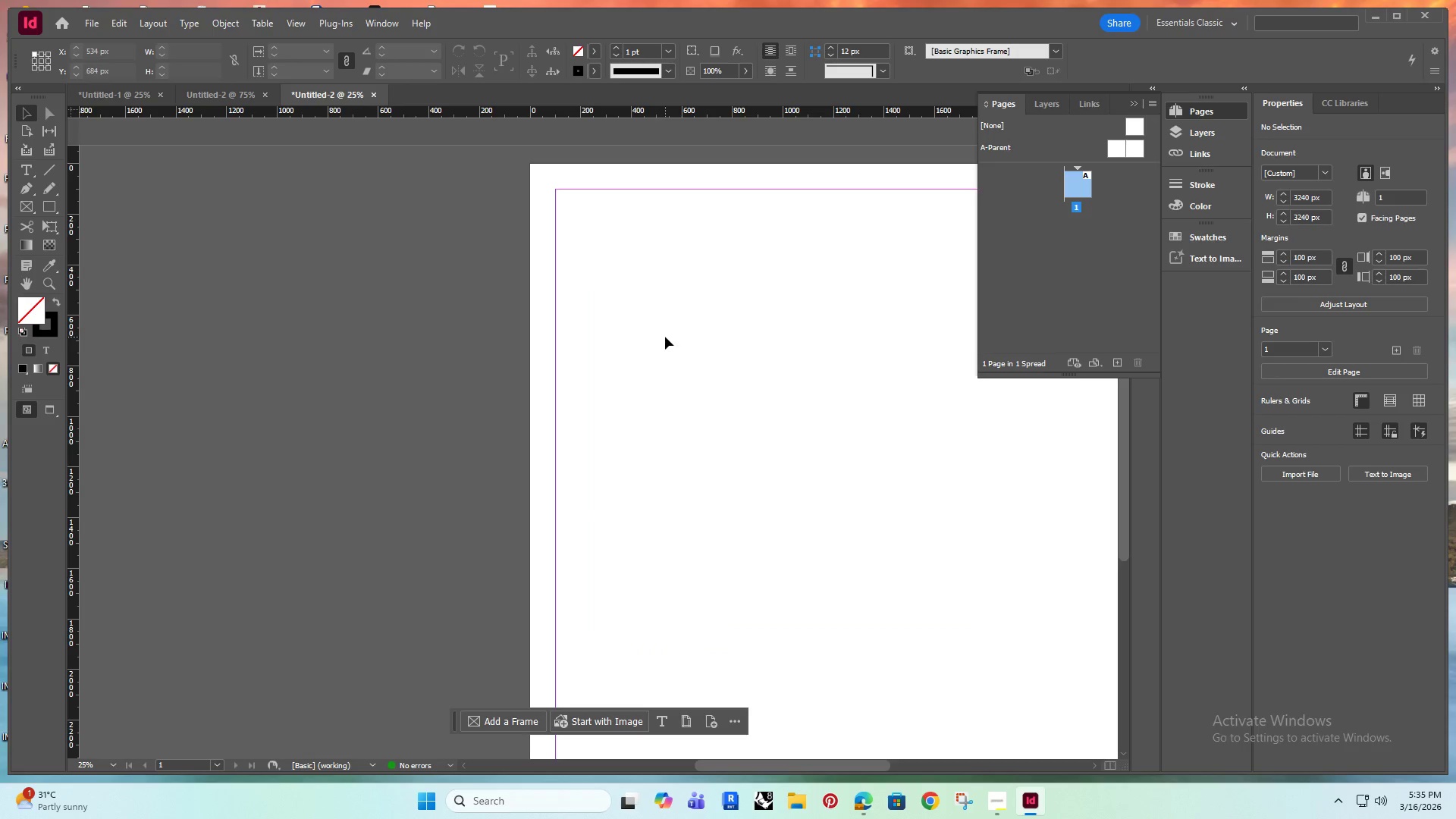 
hold_key(key=AltRight, duration=0.86)
 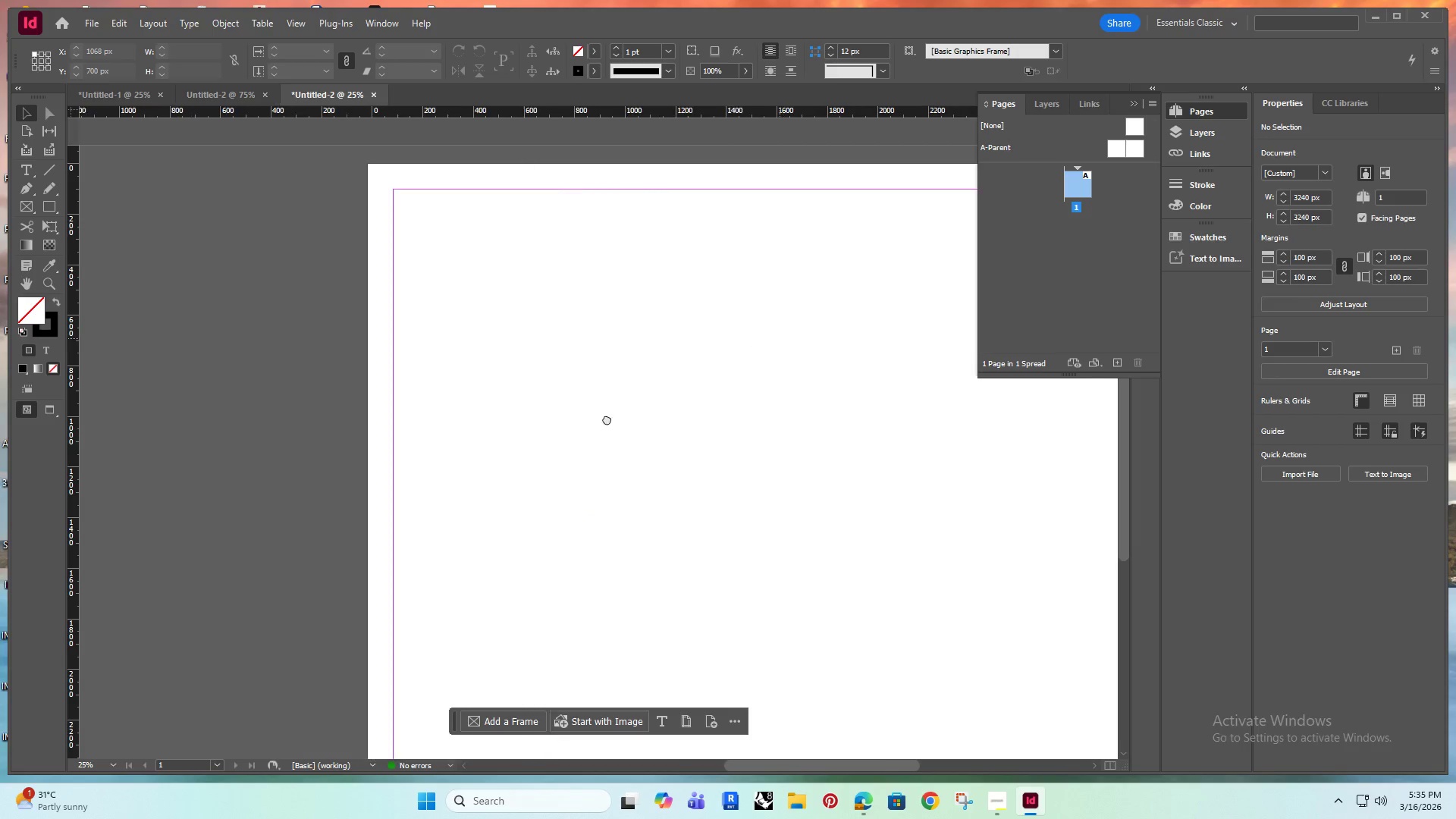 
scroll: coordinate [522, 316], scroll_direction: down, amount: 4.0
 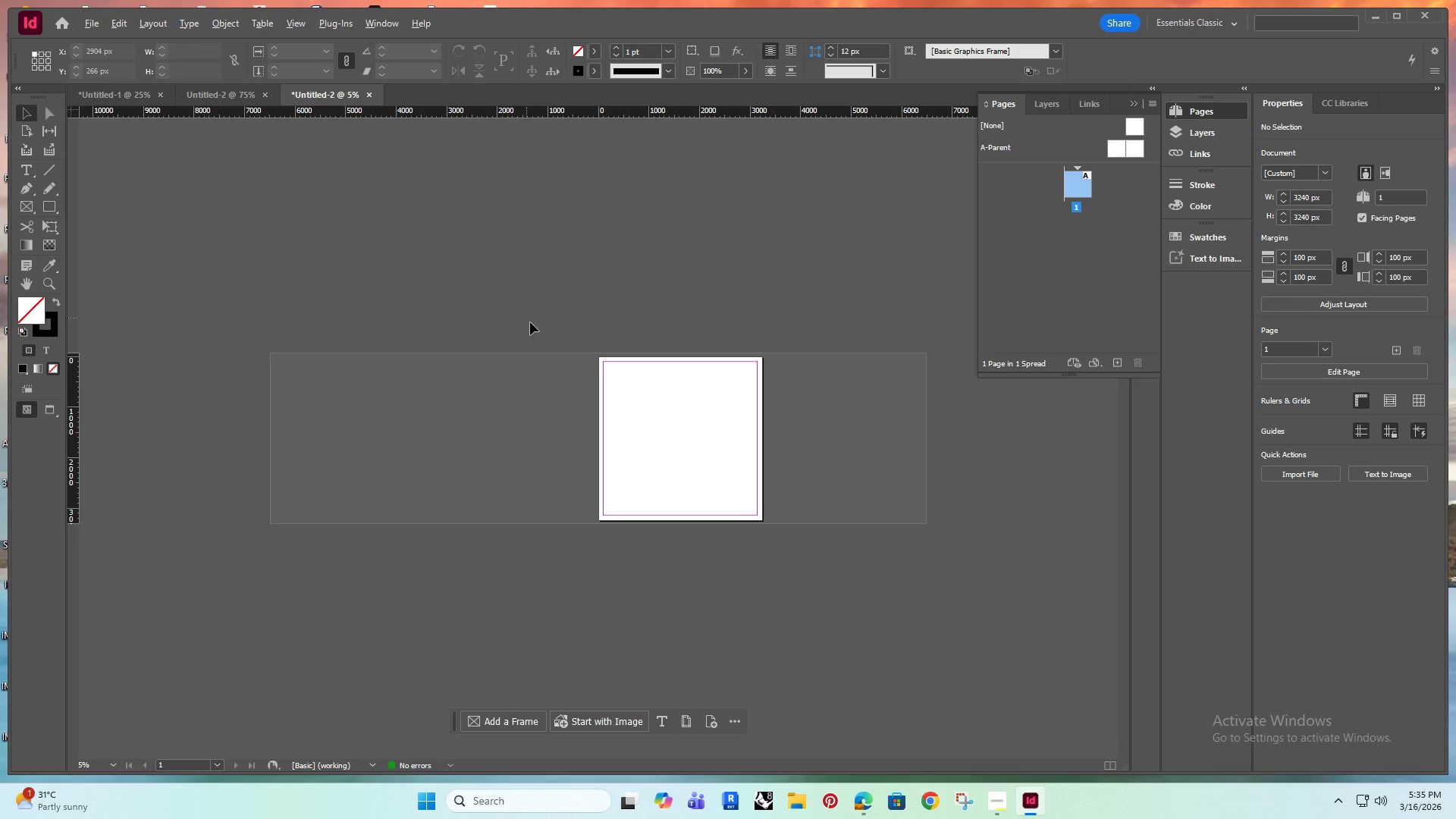 
scroll: coordinate [665, 337], scroll_direction: up, amount: 2.0
 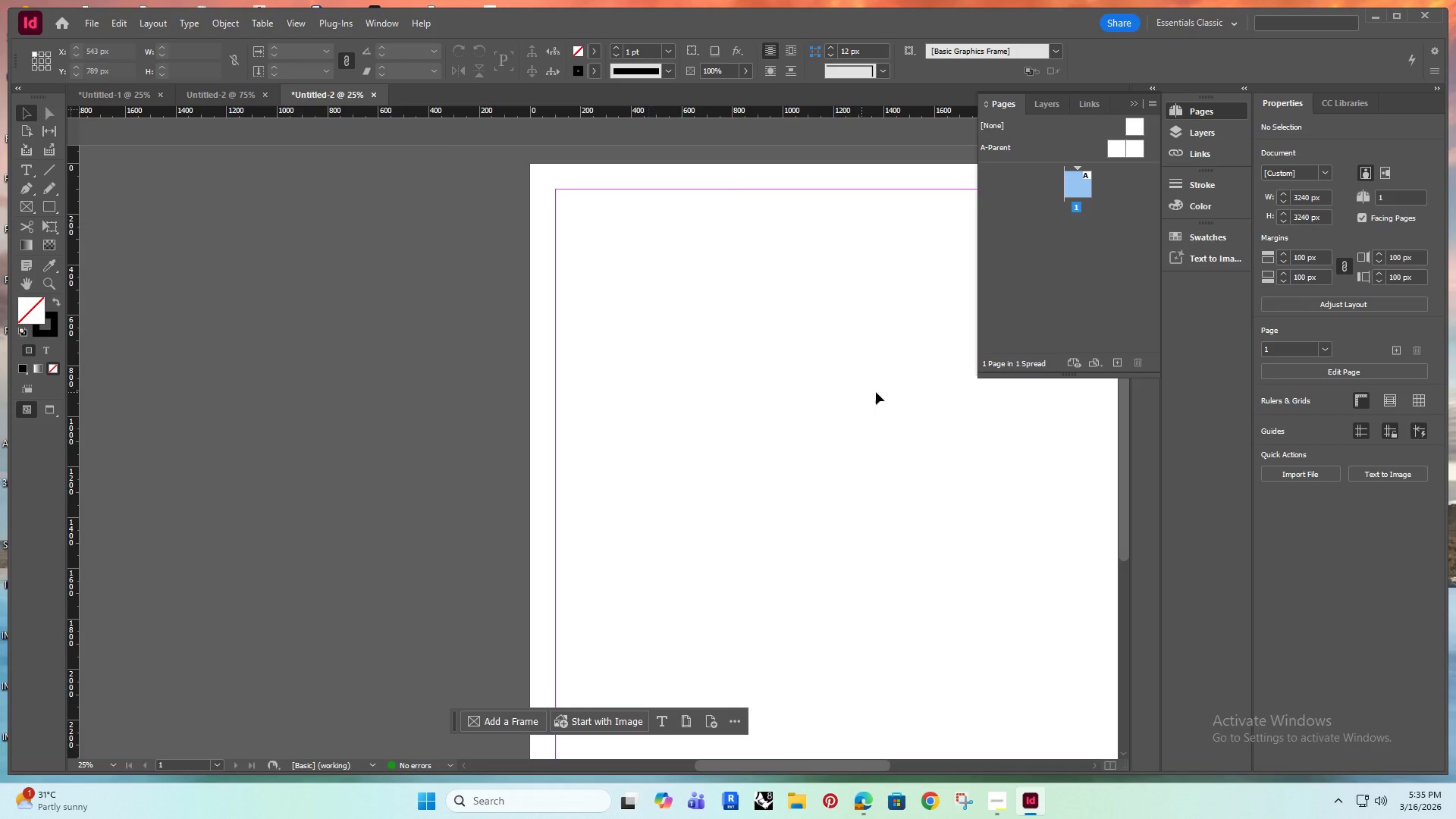 
hold_key(key=Space, duration=0.61)
 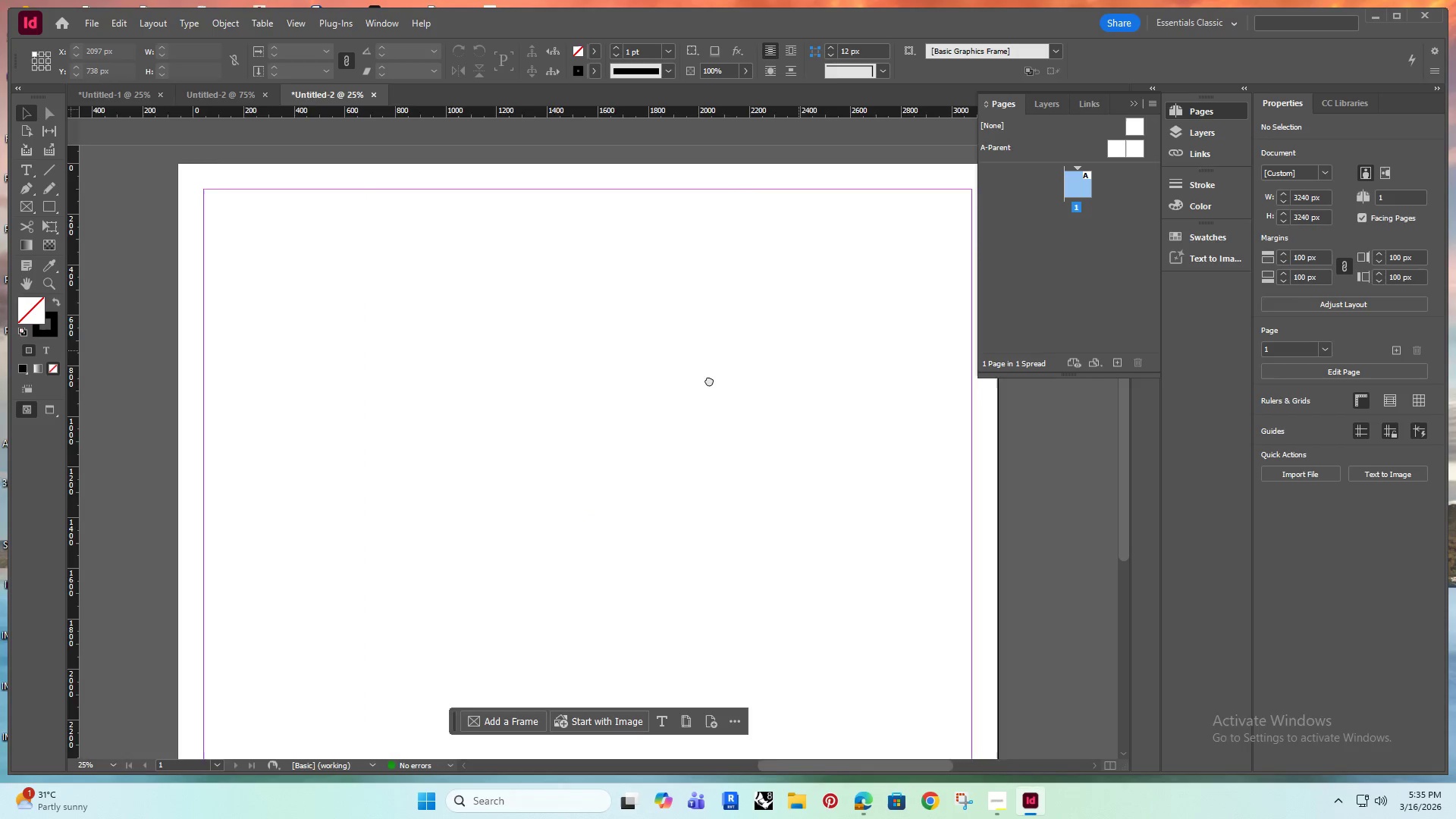 
left_click_drag(start_coordinate=[774, 340], to_coordinate=[513, 473])
 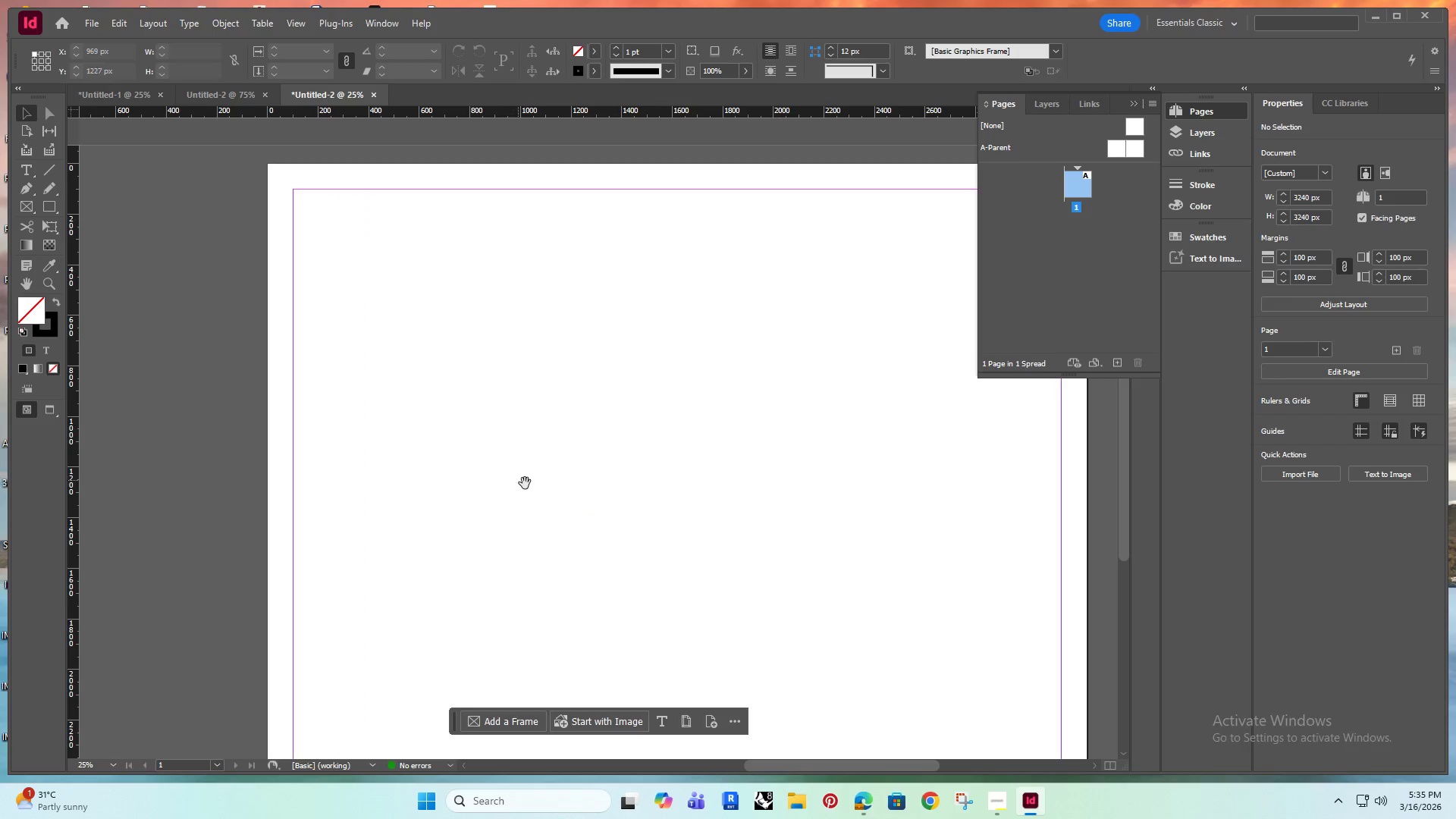 
hold_key(key=Space, duration=1.52)
 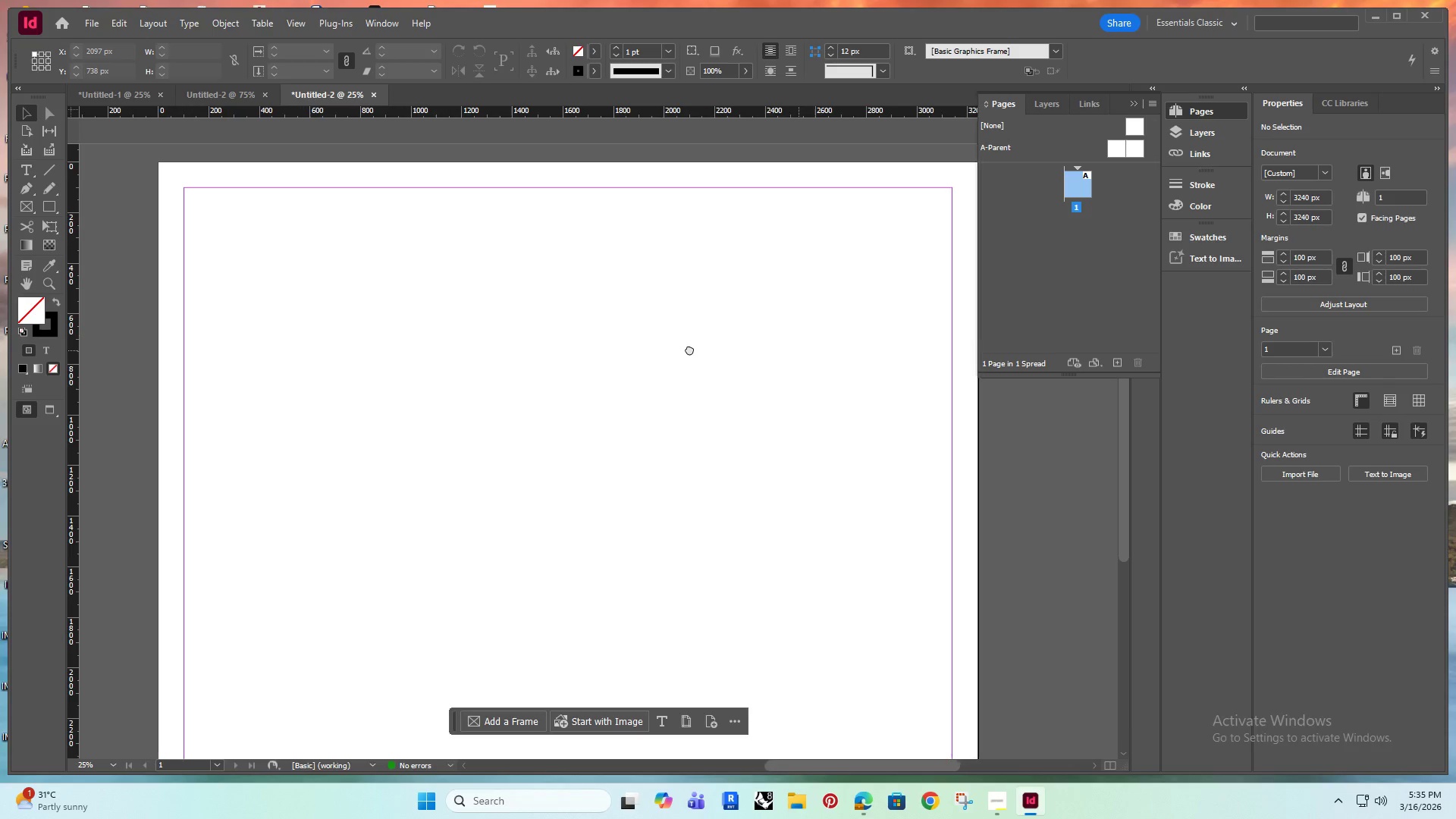 
left_click_drag(start_coordinate=[799, 350], to_coordinate=[689, 349])
 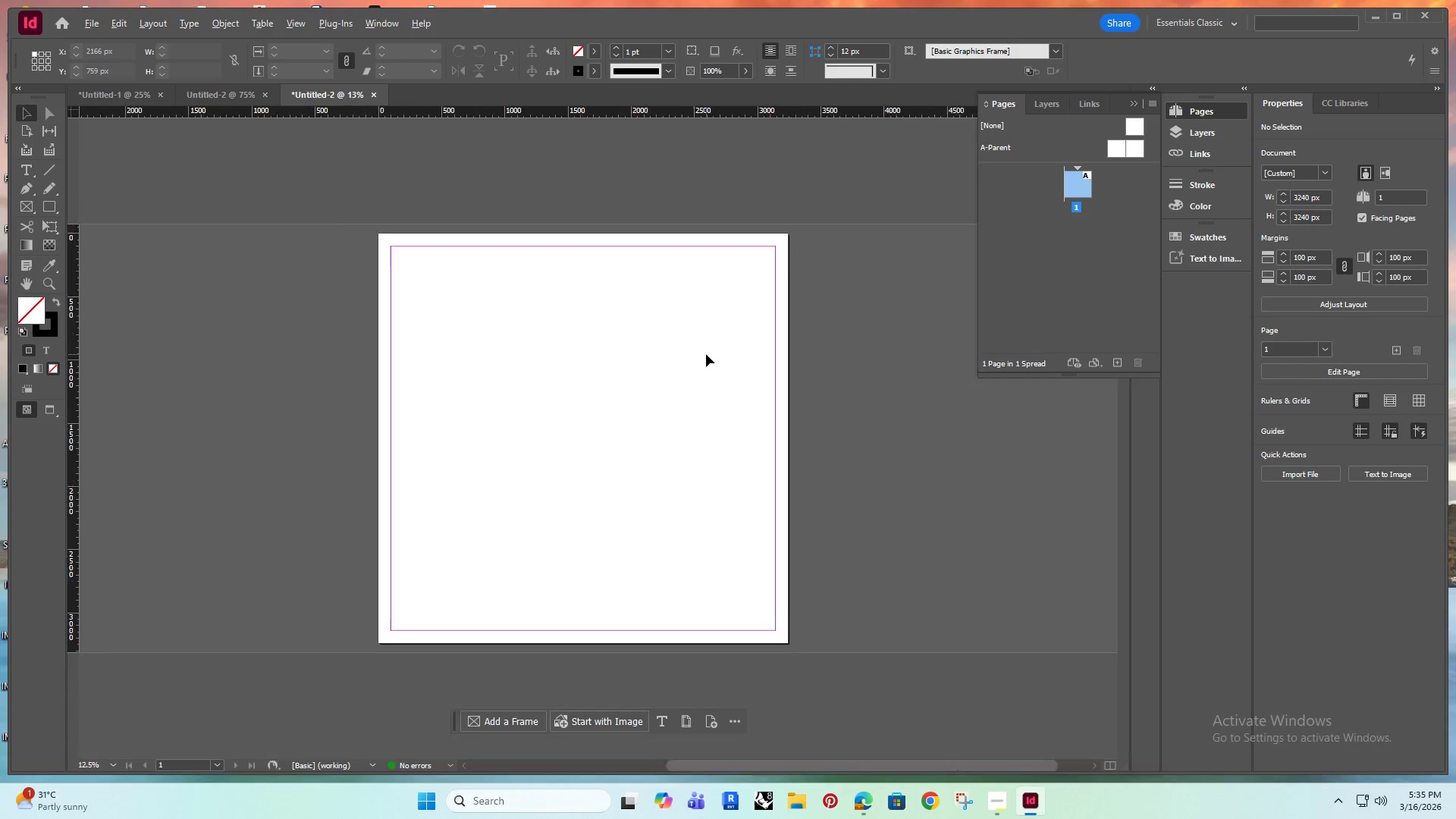 
hold_key(key=Space, duration=0.8)
 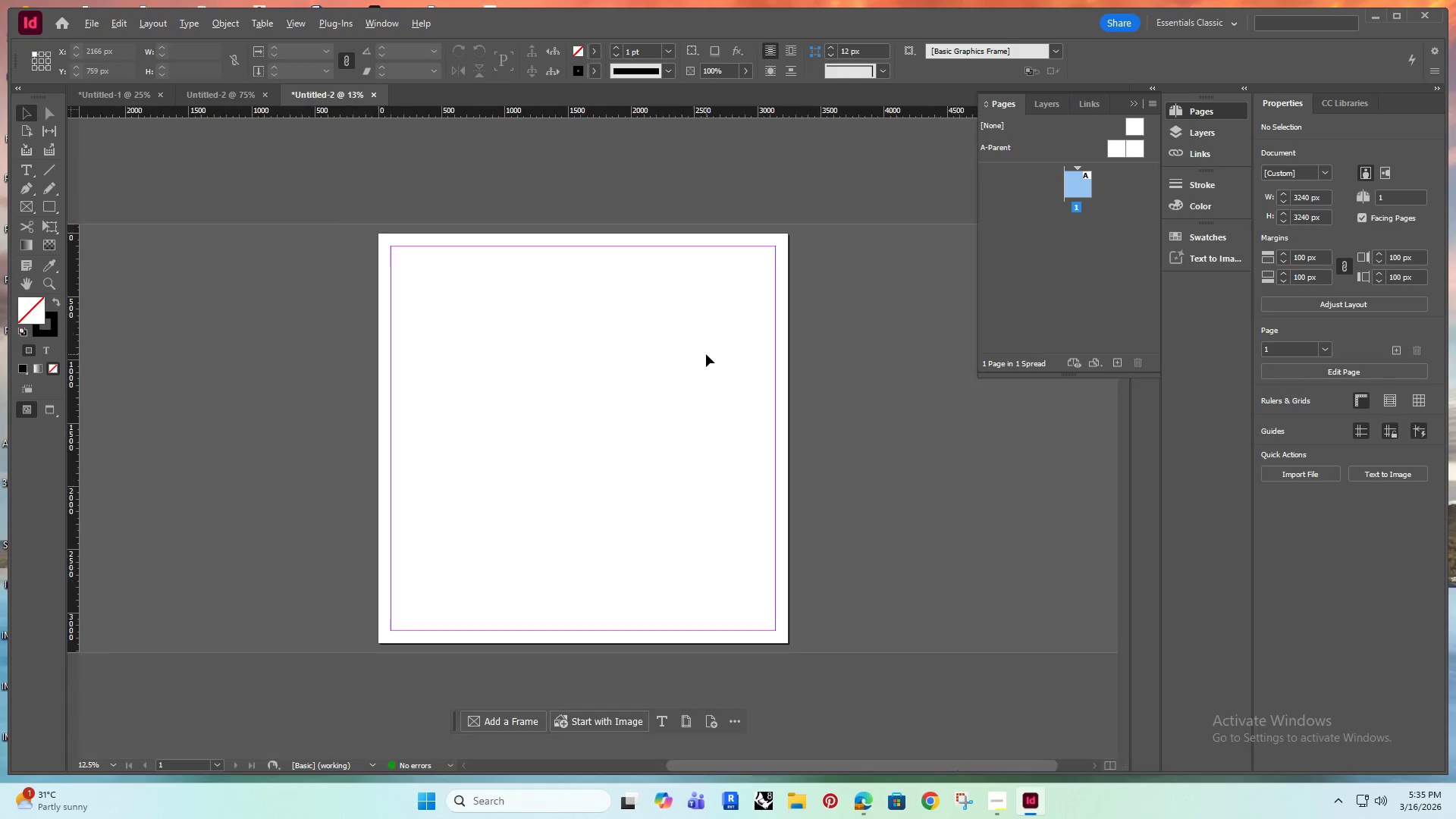 
hold_key(key=Space, duration=2.22)
 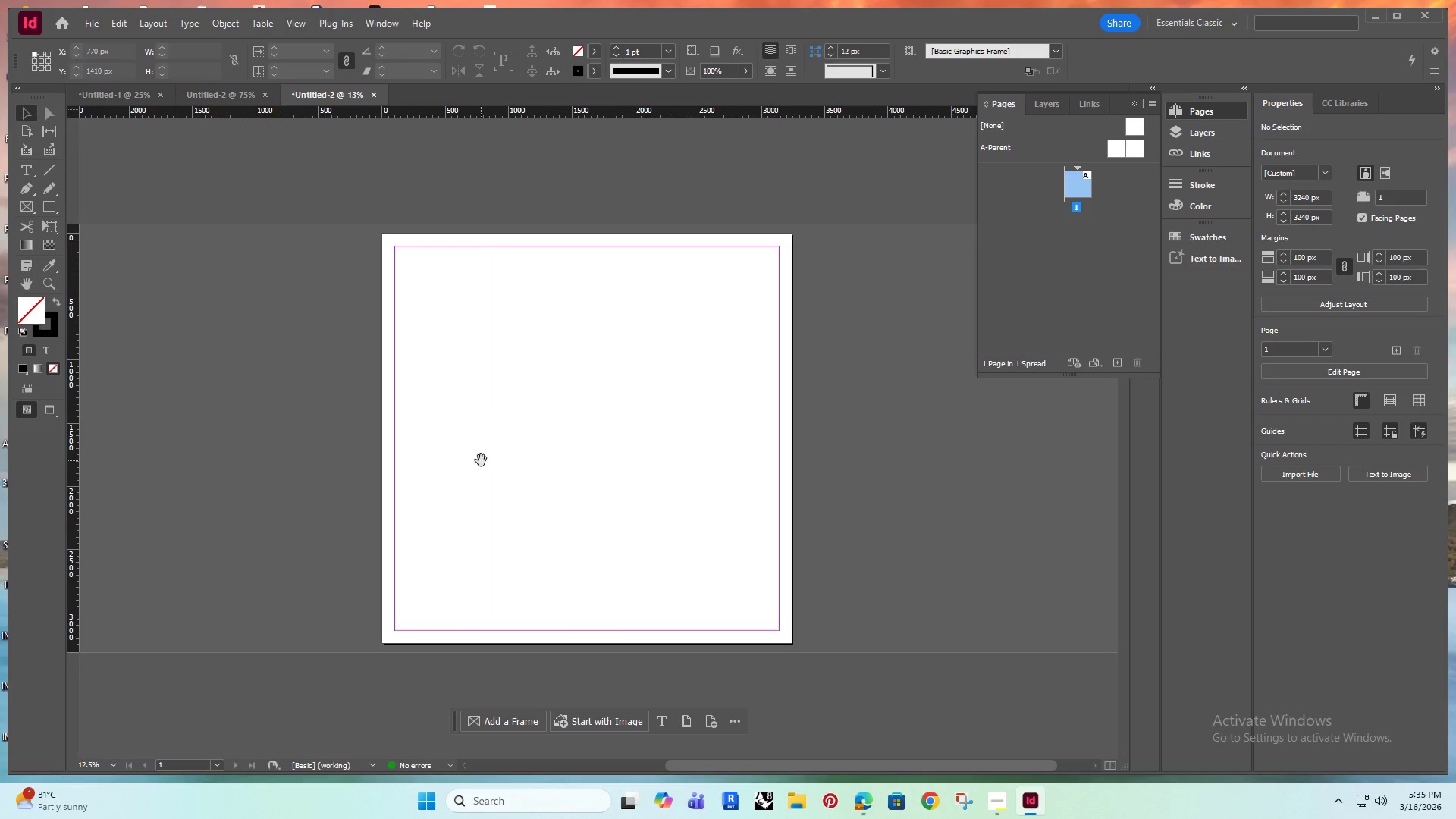 
hold_key(key=AltRight, duration=0.48)
 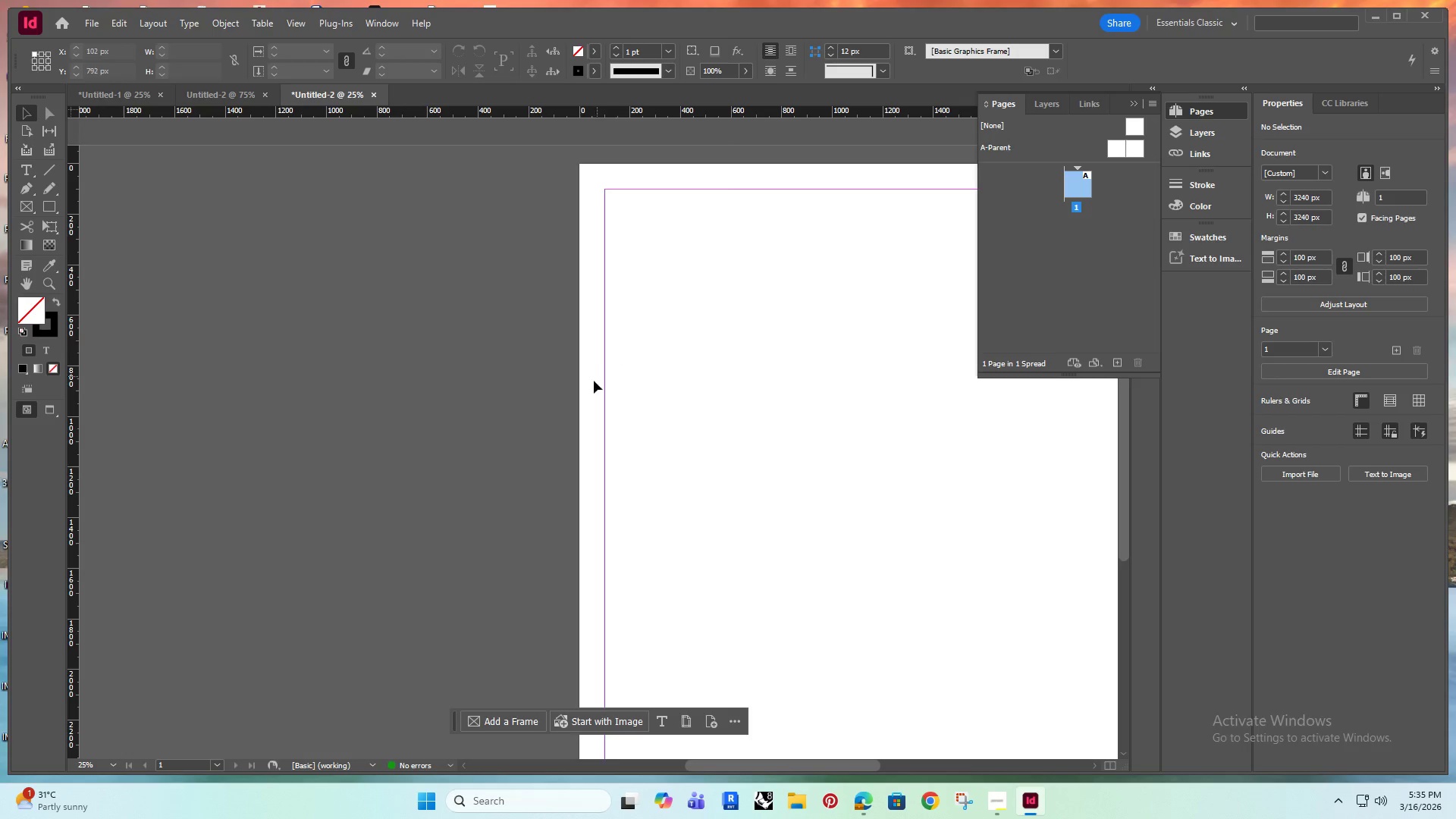 
hold_key(key=AltRight, duration=0.44)
 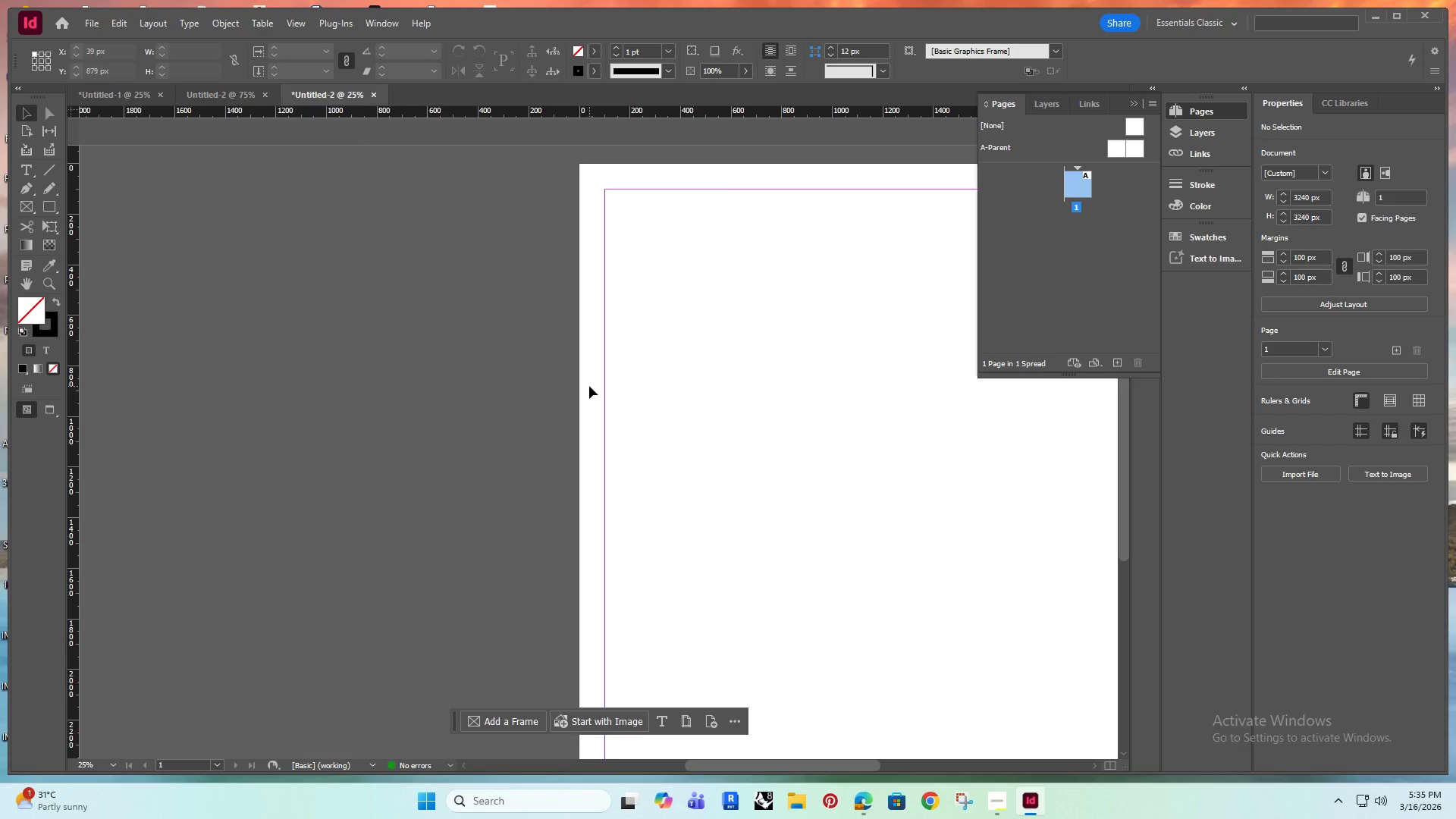 
hold_key(key=AltRight, duration=0.55)
 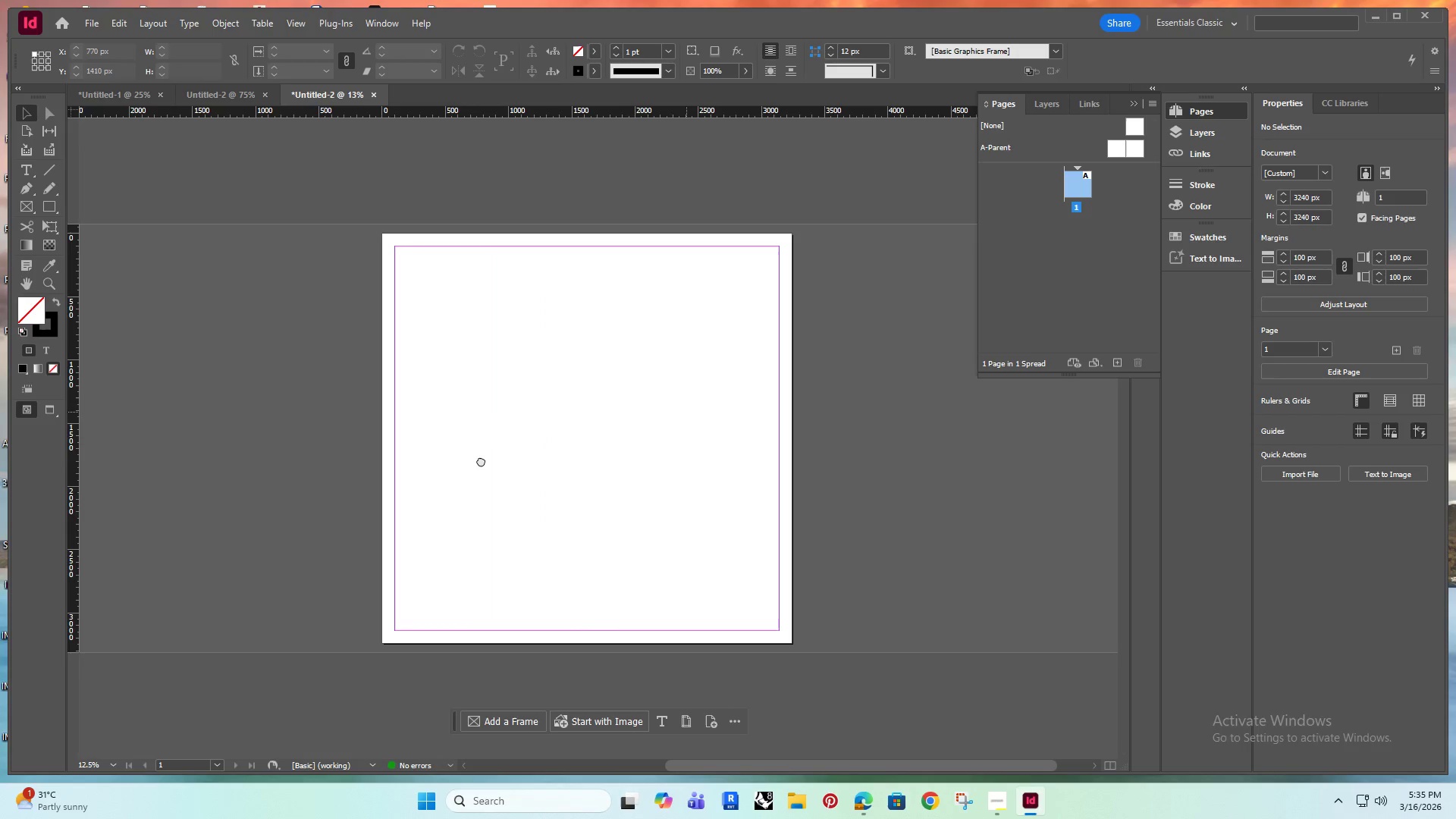 
scroll: coordinate [616, 339], scroll_direction: none, amount: 0.0
 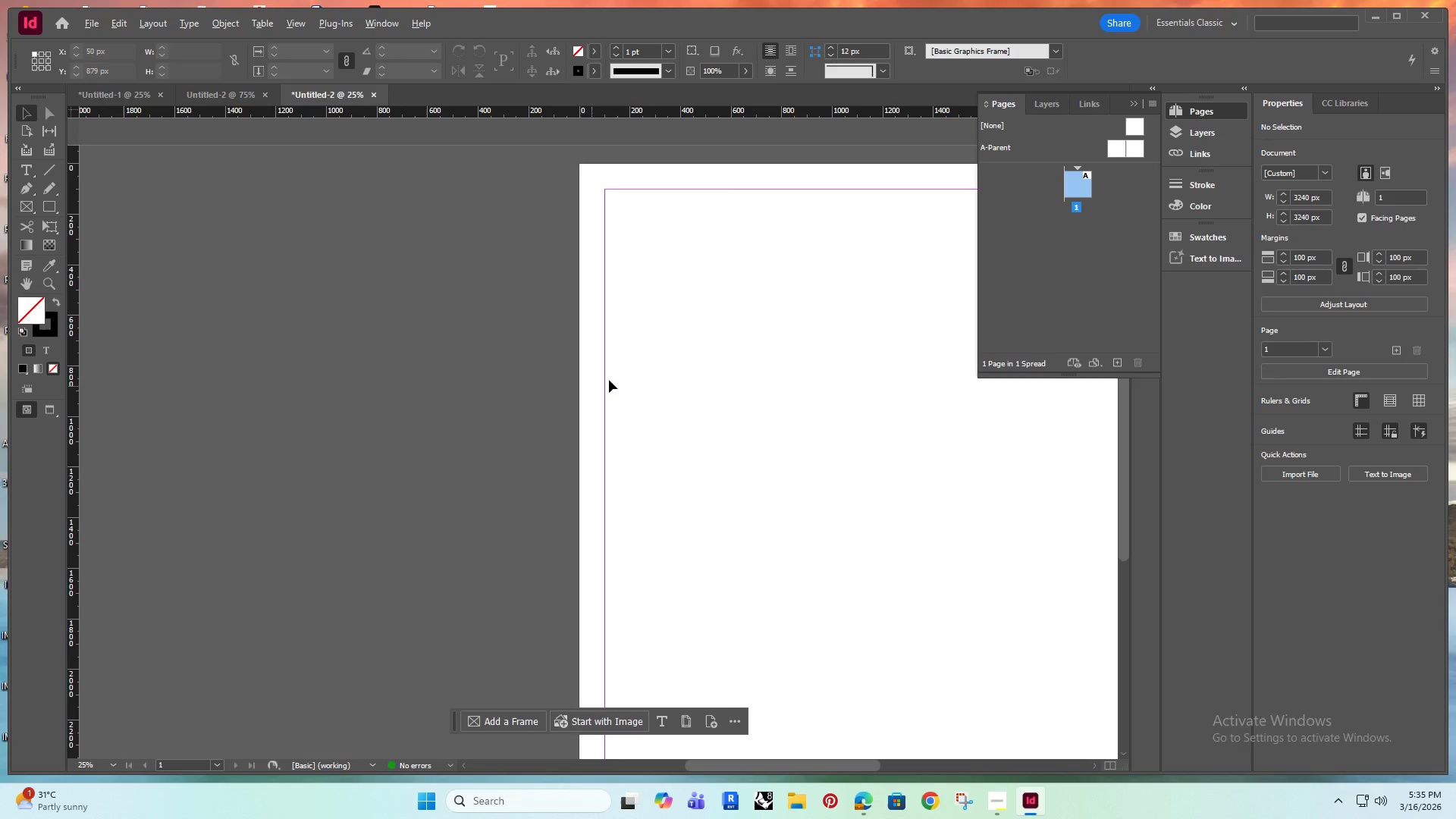 
hold_key(key=Space, duration=0.52)
 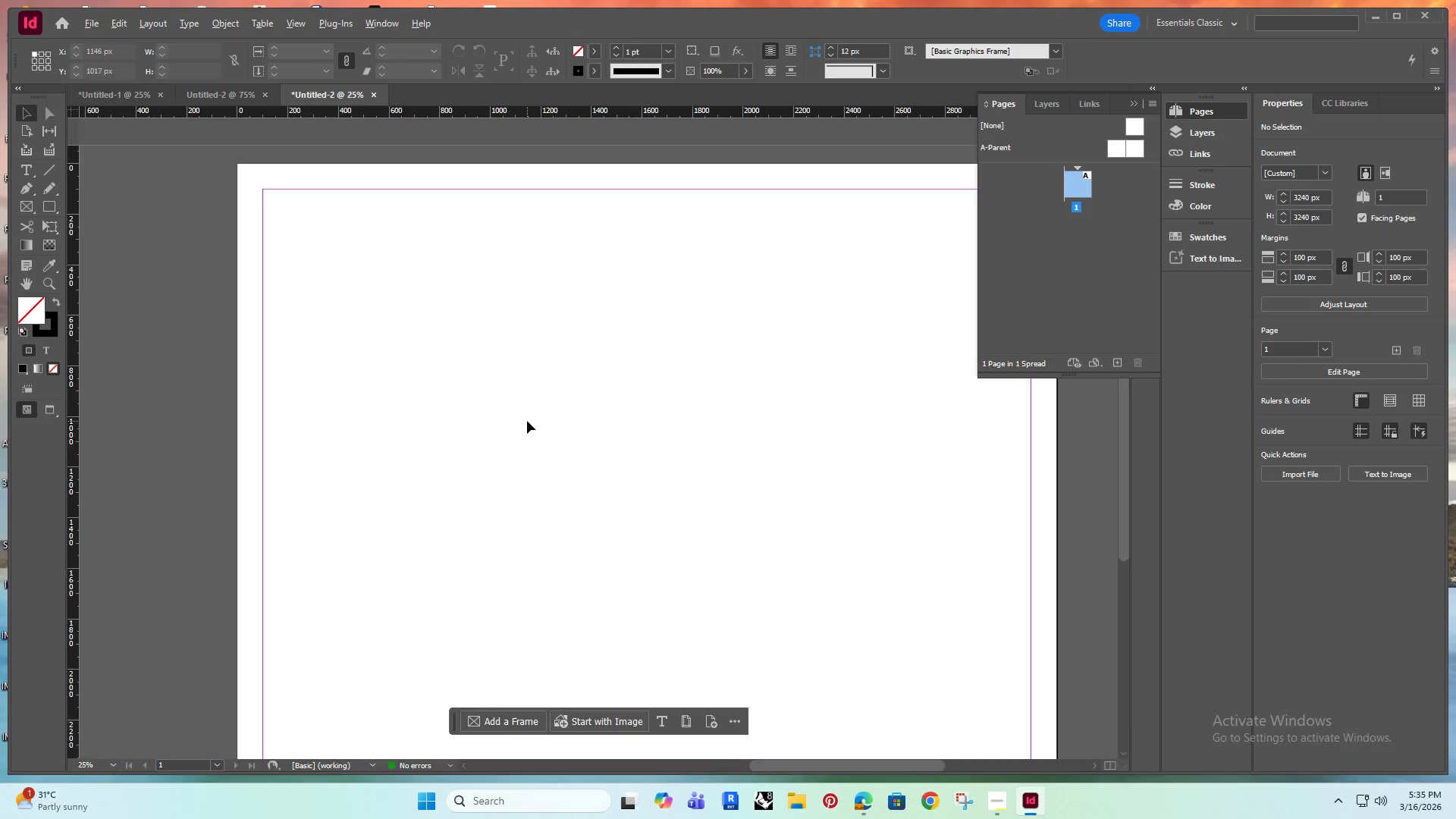 
left_click_drag(start_coordinate=[686, 412], to_coordinate=[481, 460])
 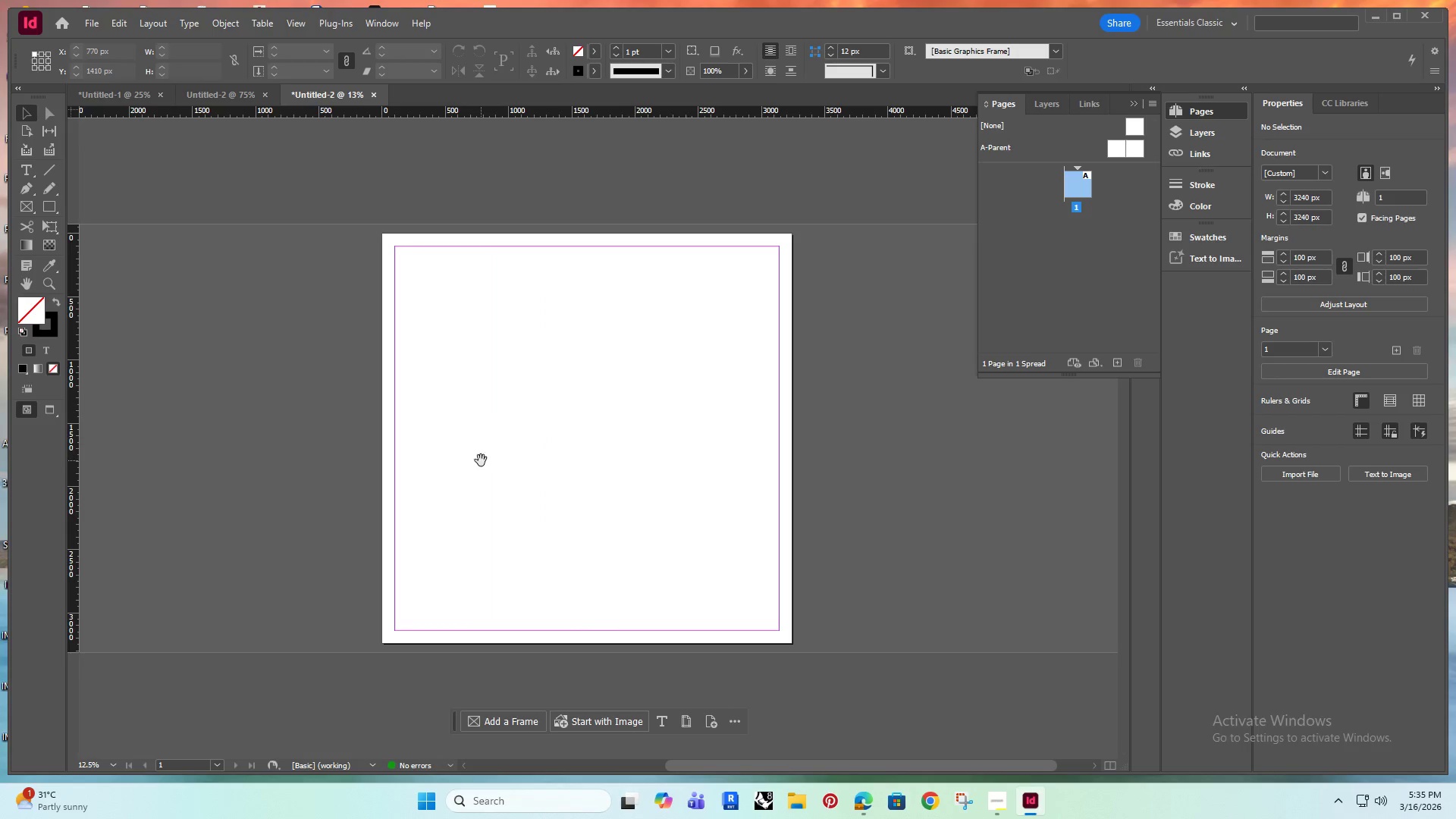 
scroll: coordinate [673, 416], scroll_direction: down, amount: 1.0
 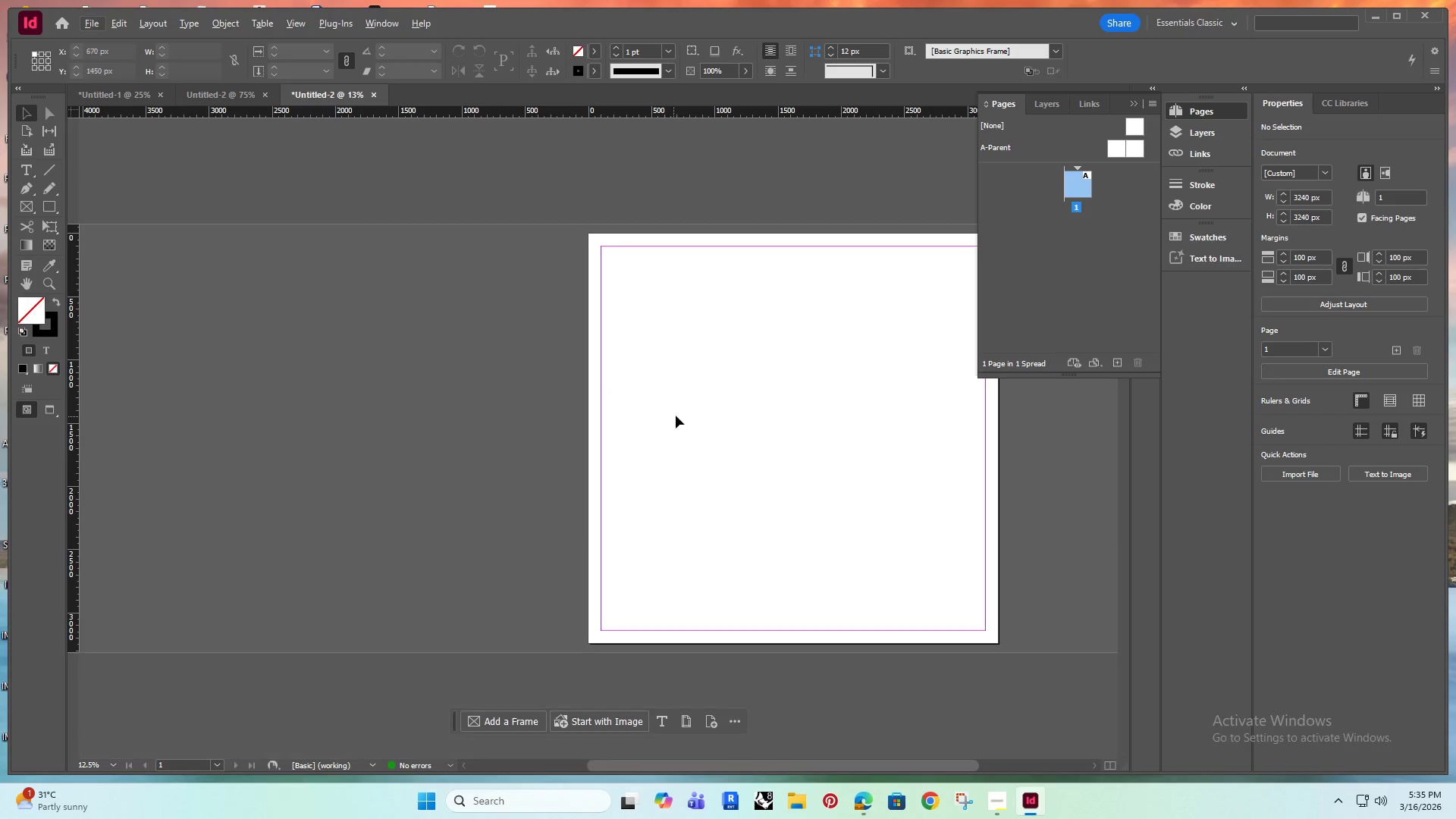 
hold_key(key=Space, duration=1.52)
 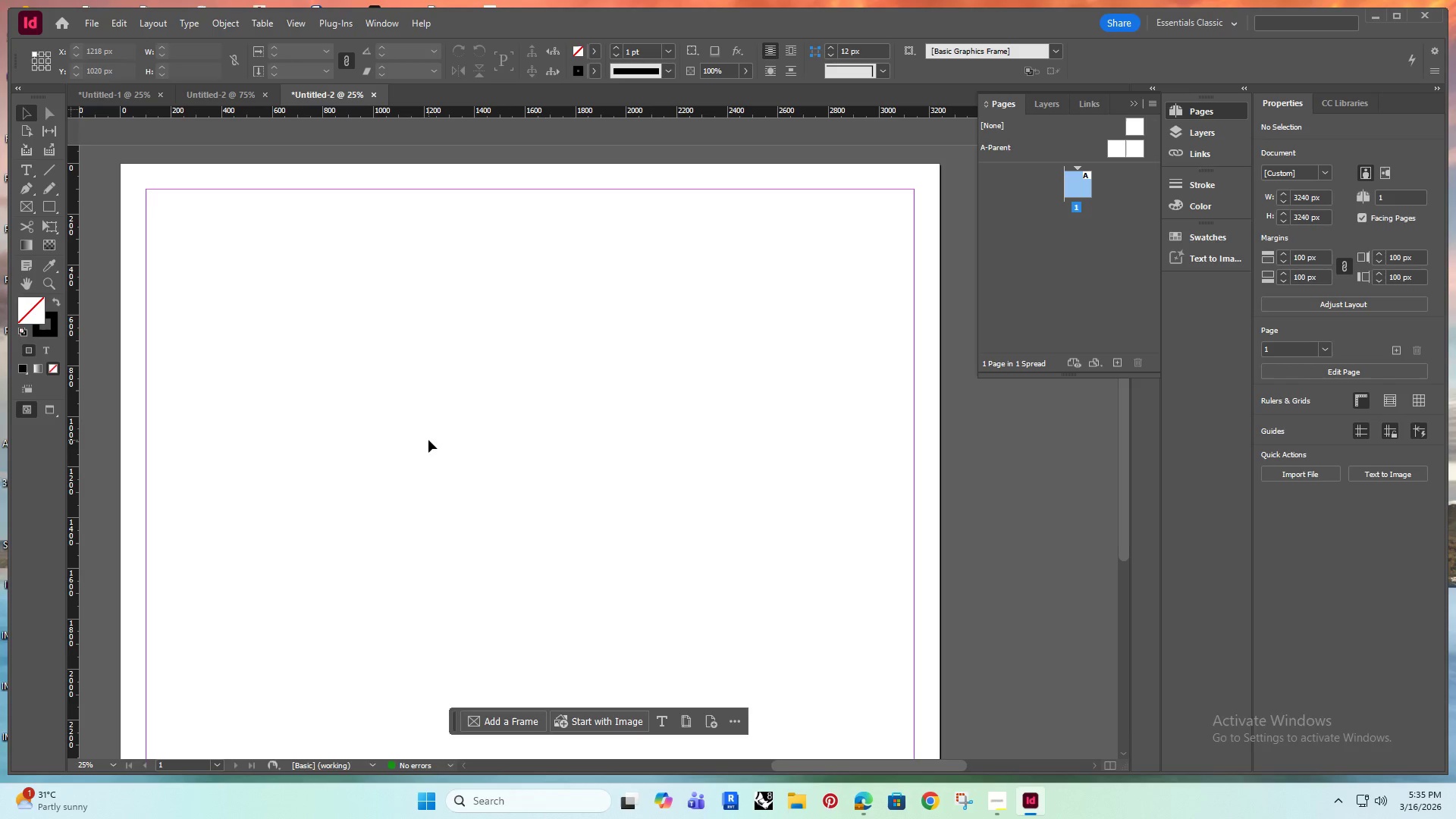 
hold_key(key=AltRight, duration=0.62)
scroll: coordinate [527, 421], scroll_direction: up, amount: 1.0
 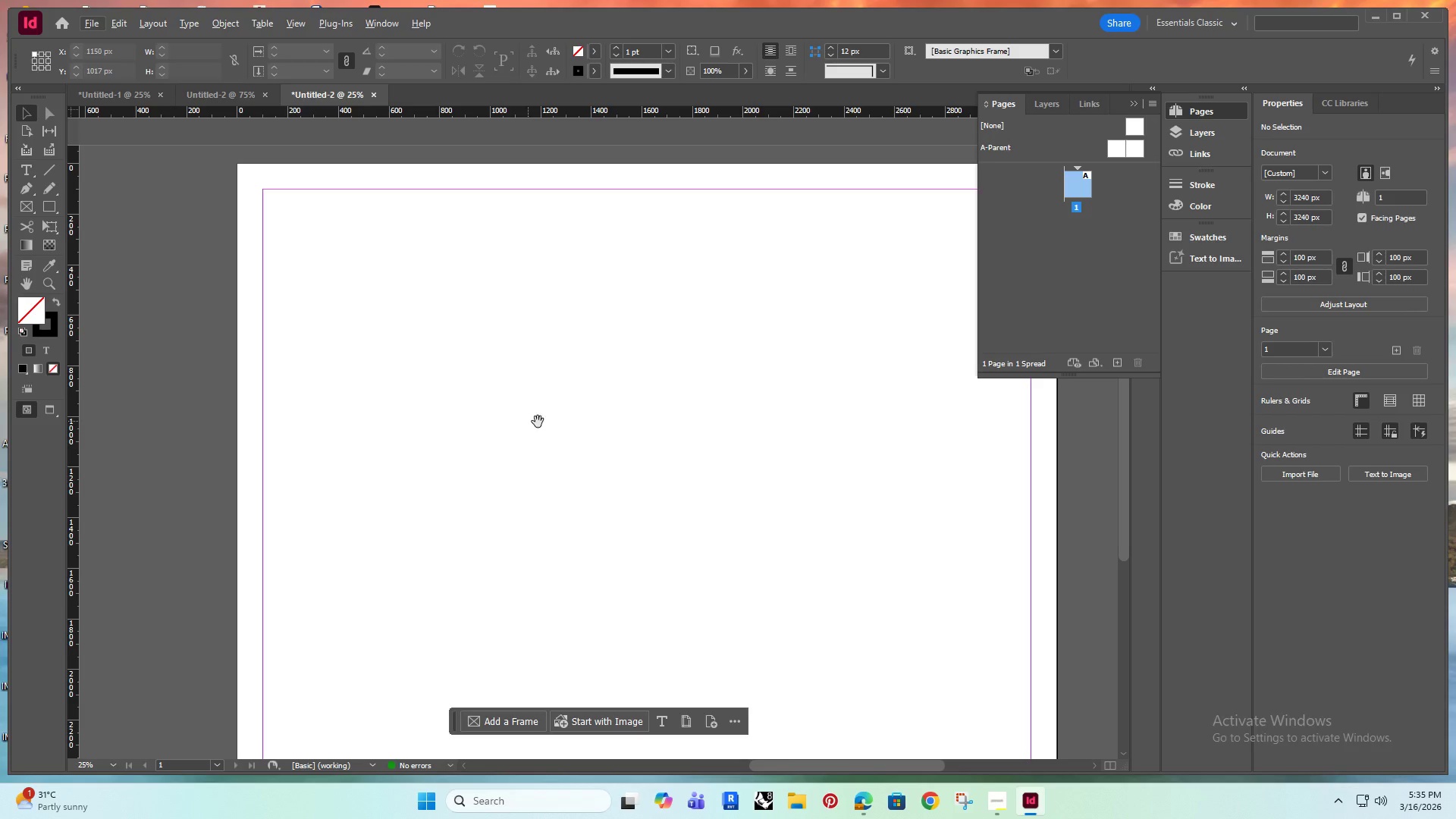 
left_click_drag(start_coordinate=[545, 422], to_coordinate=[428, 440])
 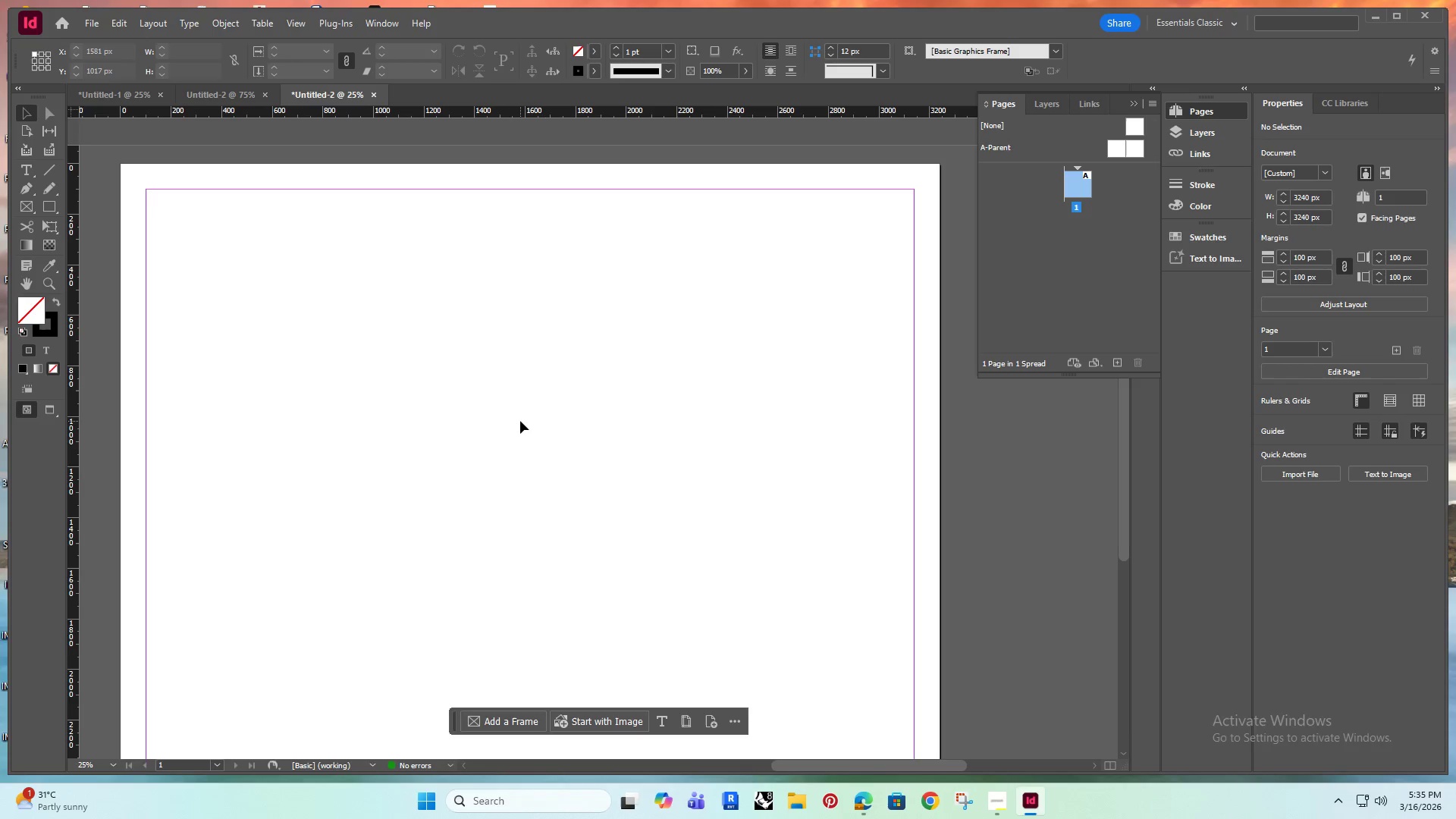 
hold_key(key=Space, duration=0.61)
 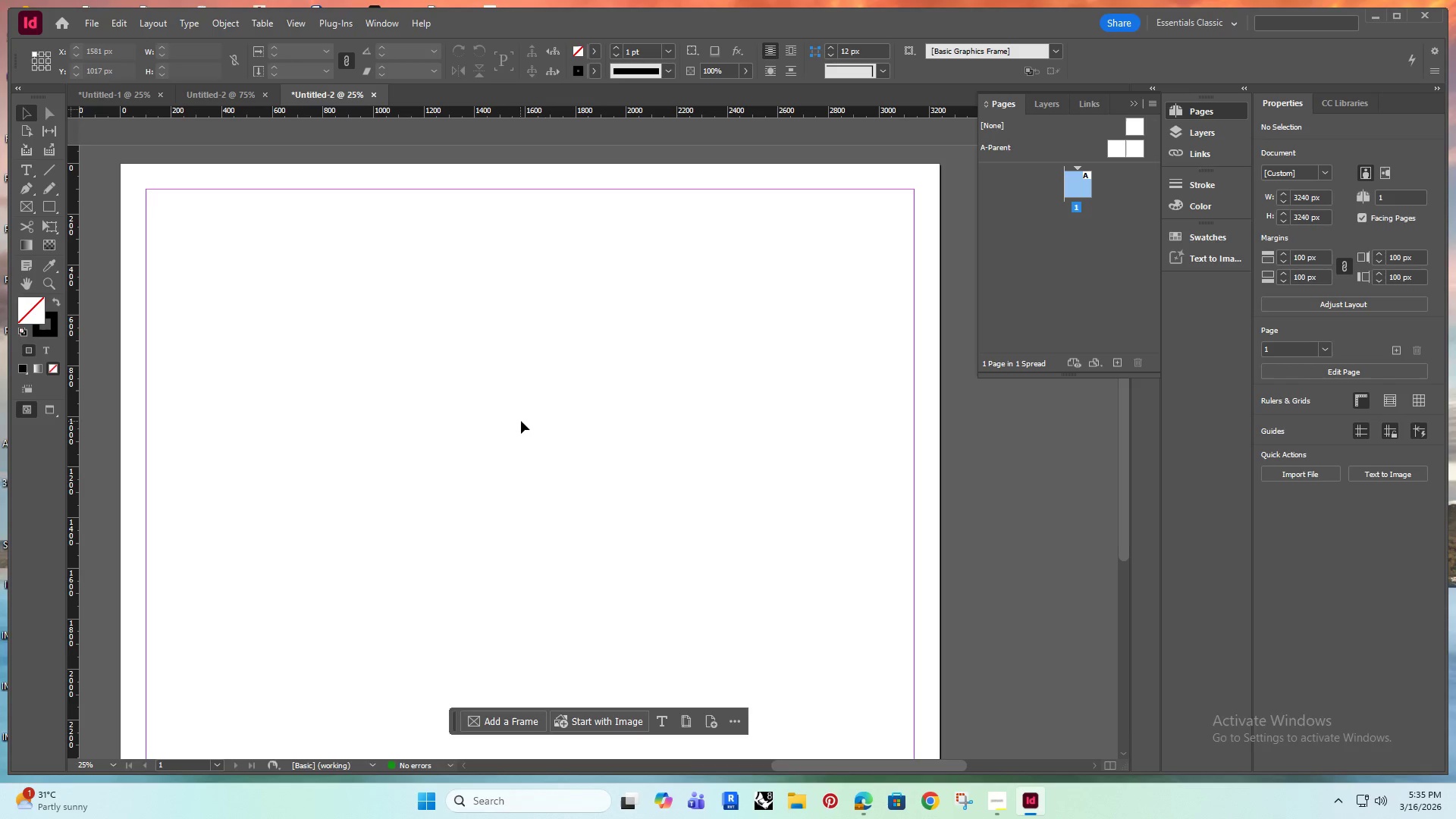 
hold_key(key=AltRight, duration=0.42)
 